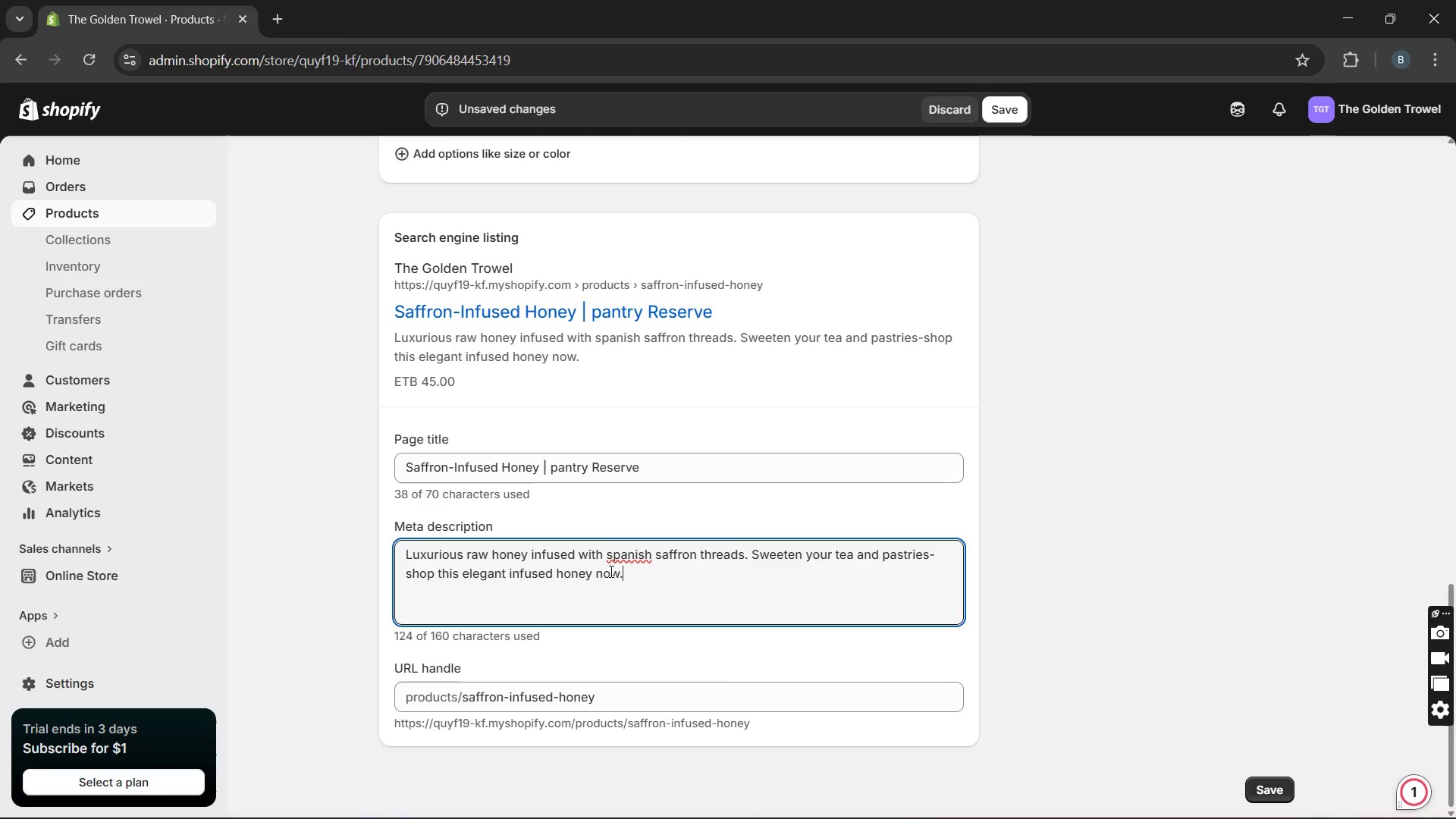 
left_click([614, 557])
 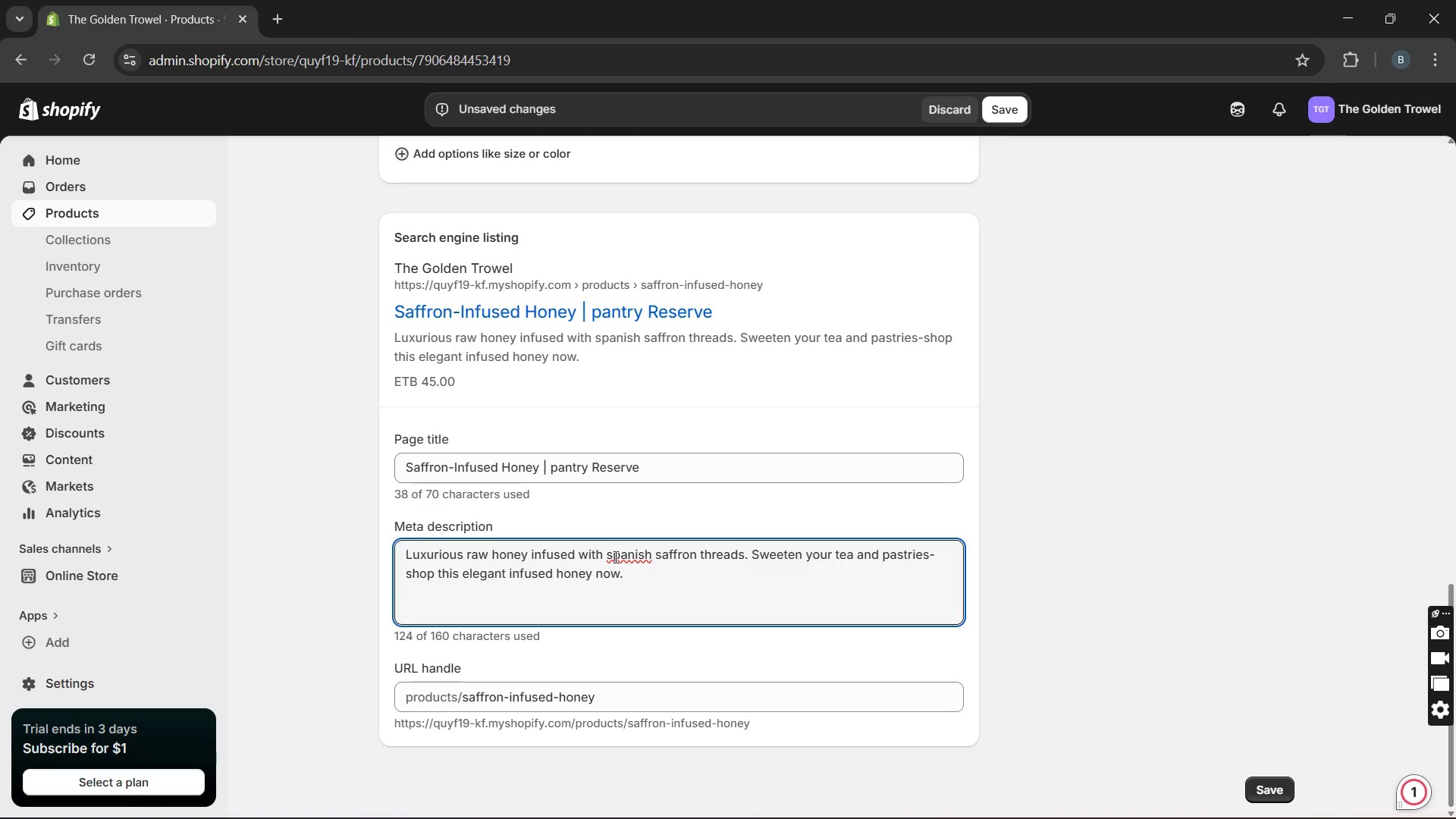 
key(Backspace)
 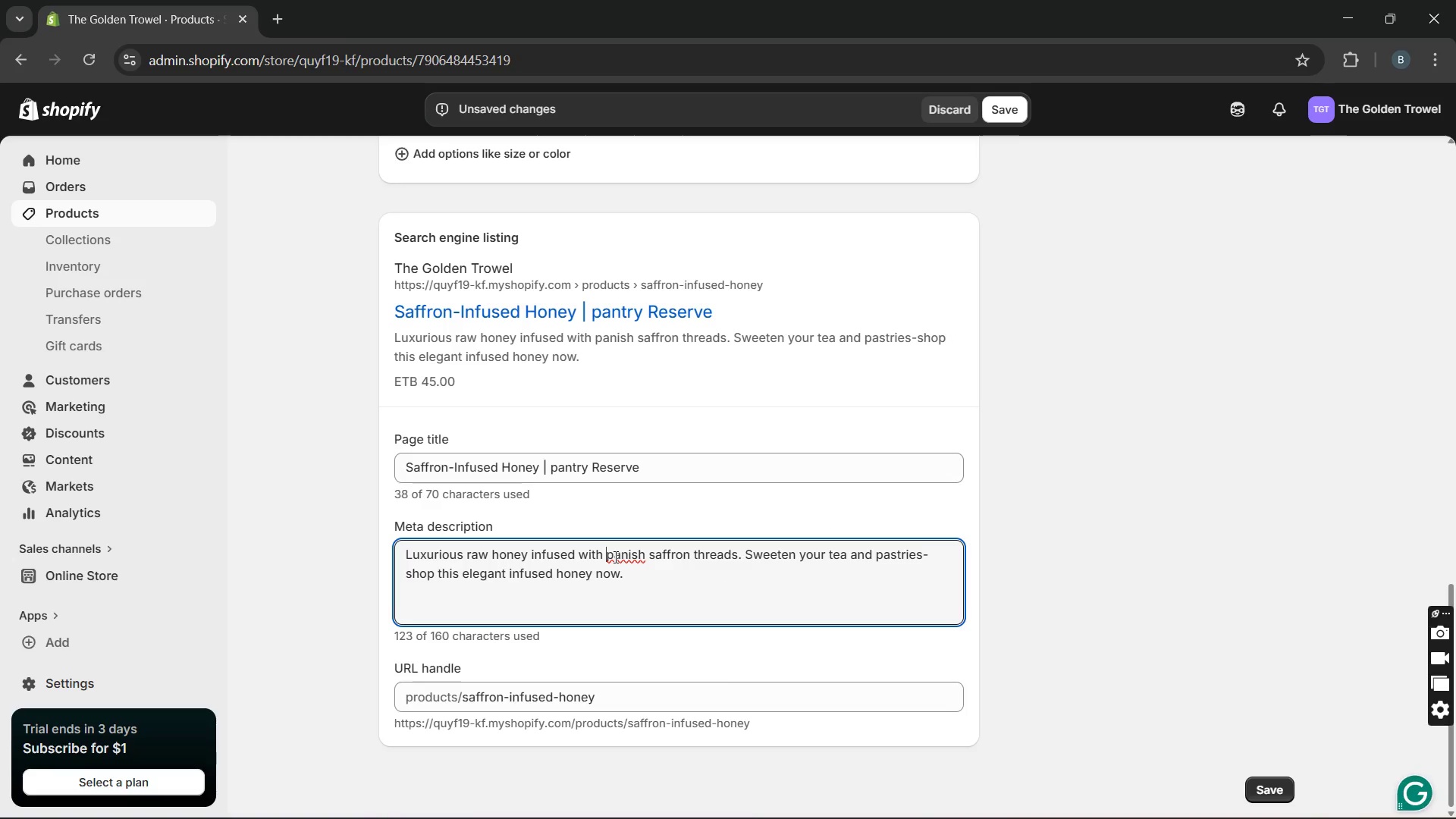 
key(CapsLock)
 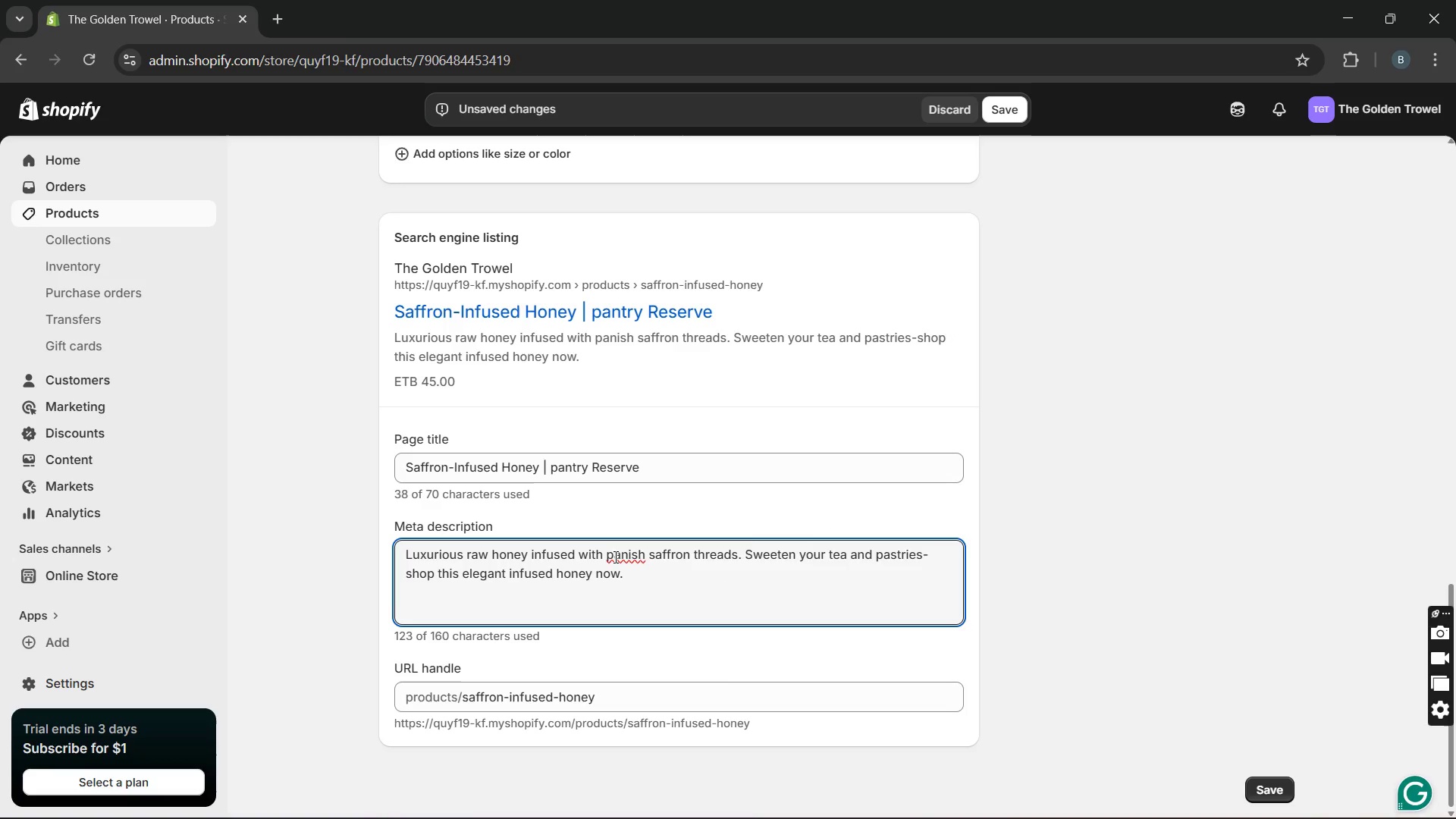 
key(S)
 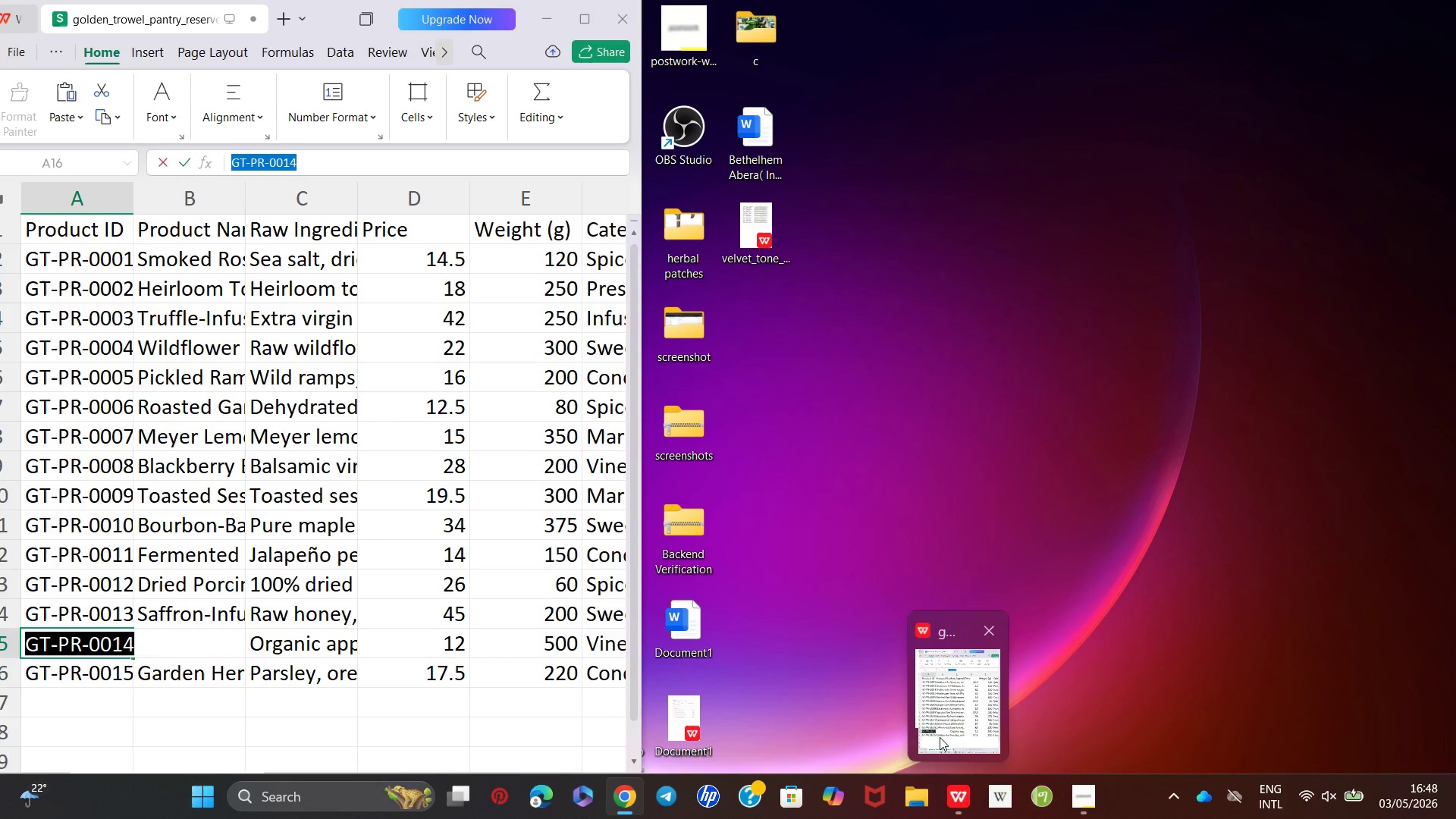 
wait(18.12)
 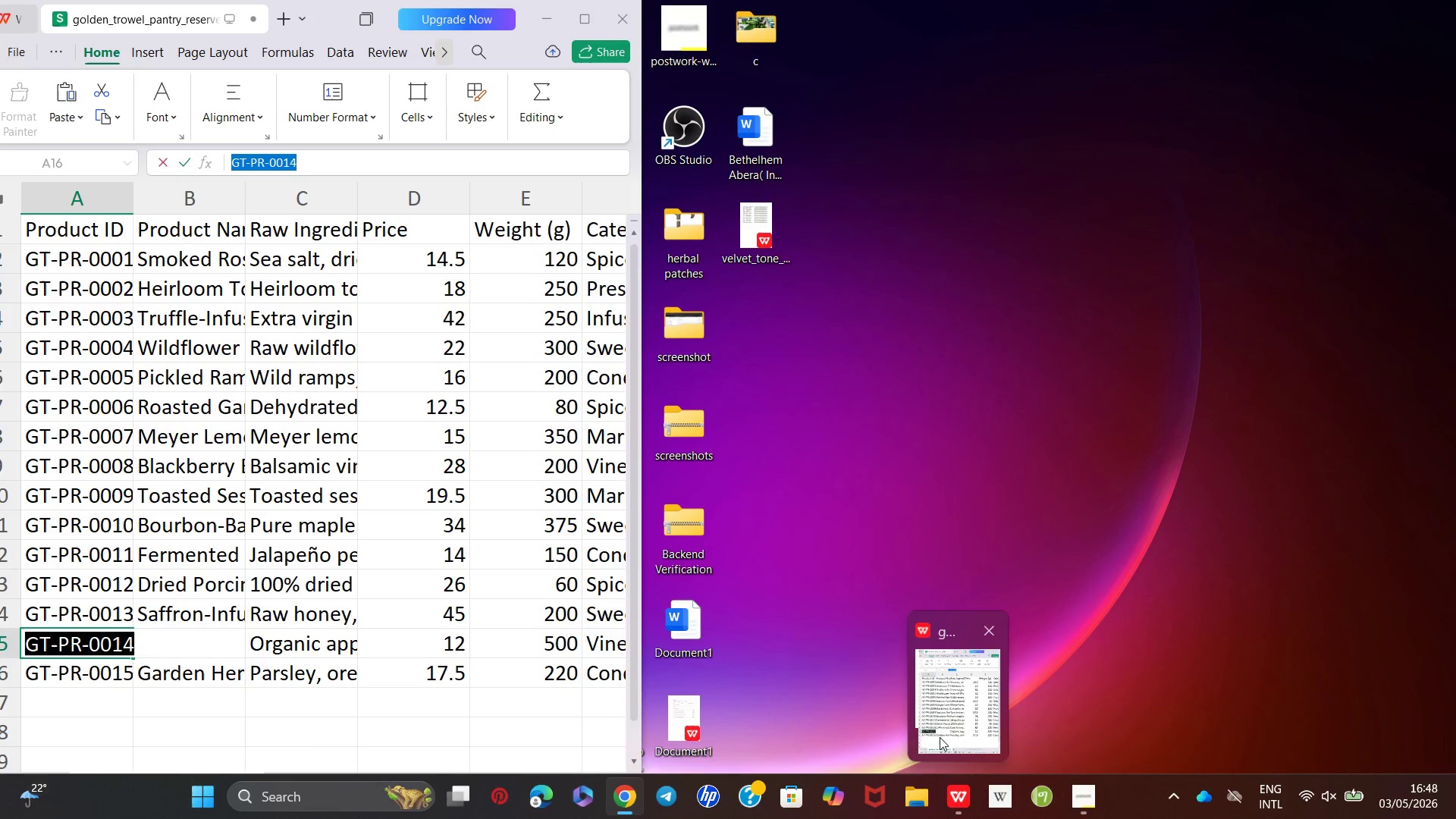 
double_click([817, 430])
 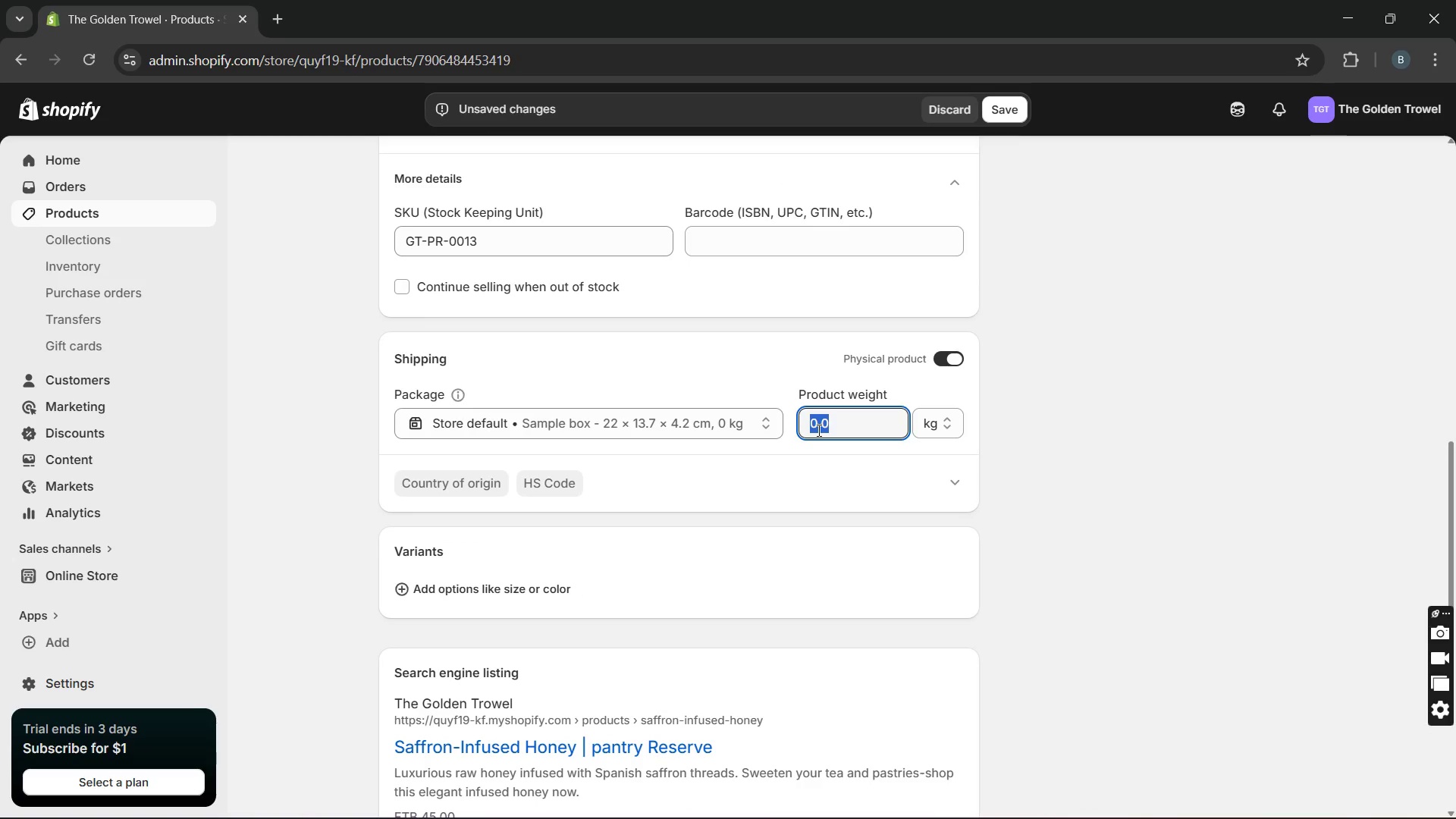 
type(200)
 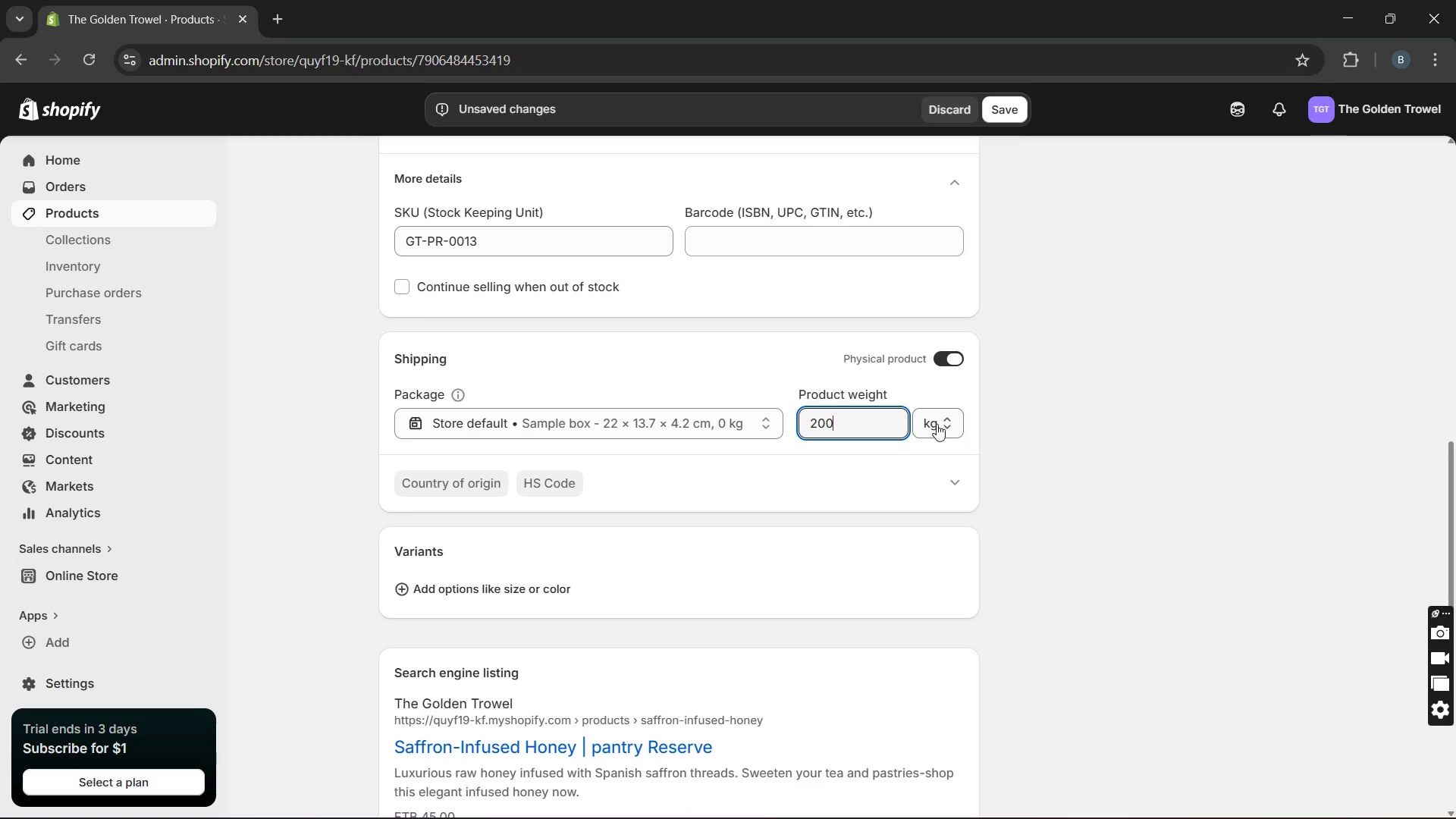 
left_click([940, 425])
 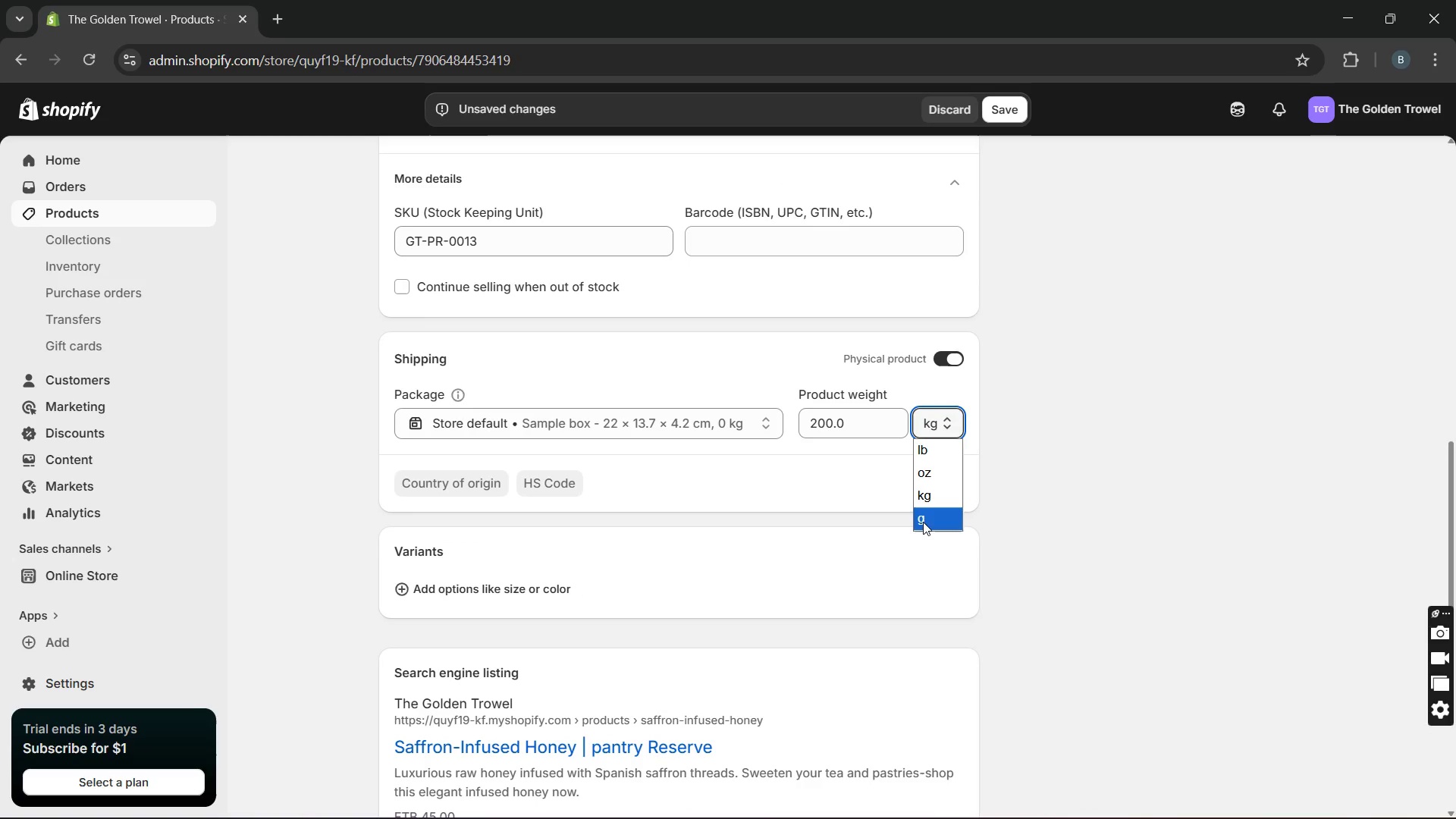 
left_click([923, 522])
 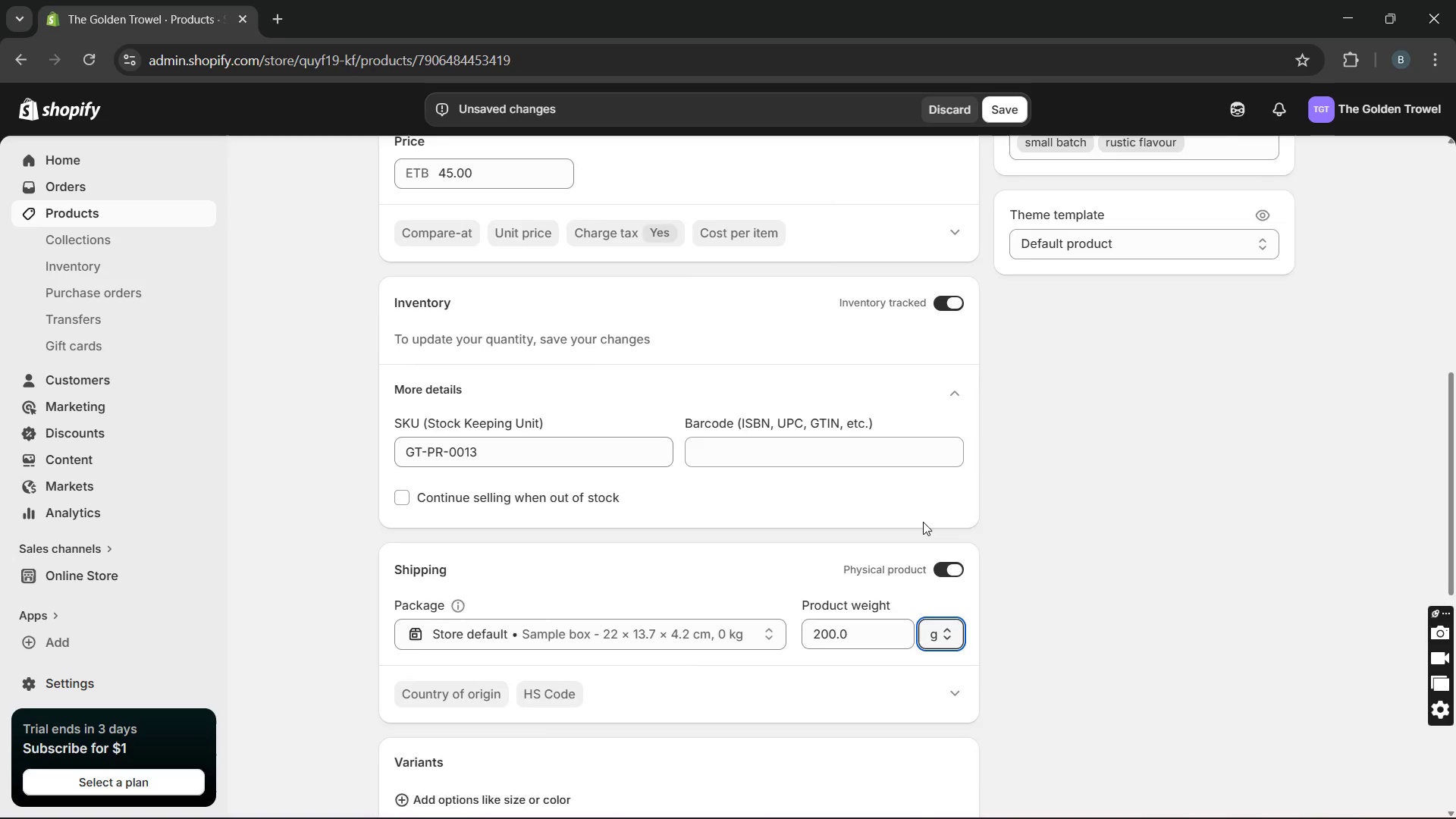 
wait(10.03)
 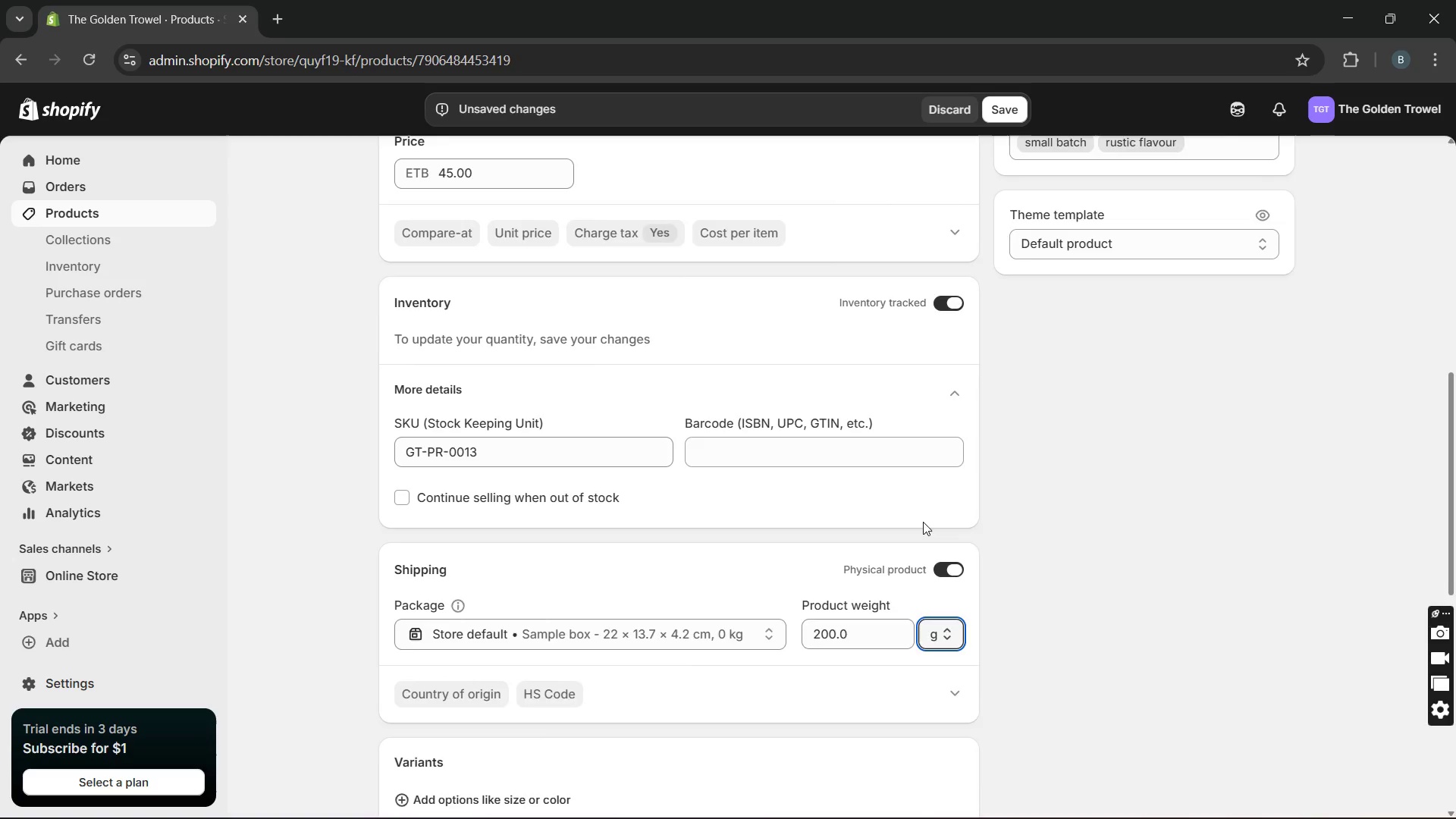 
left_click([1004, 108])
 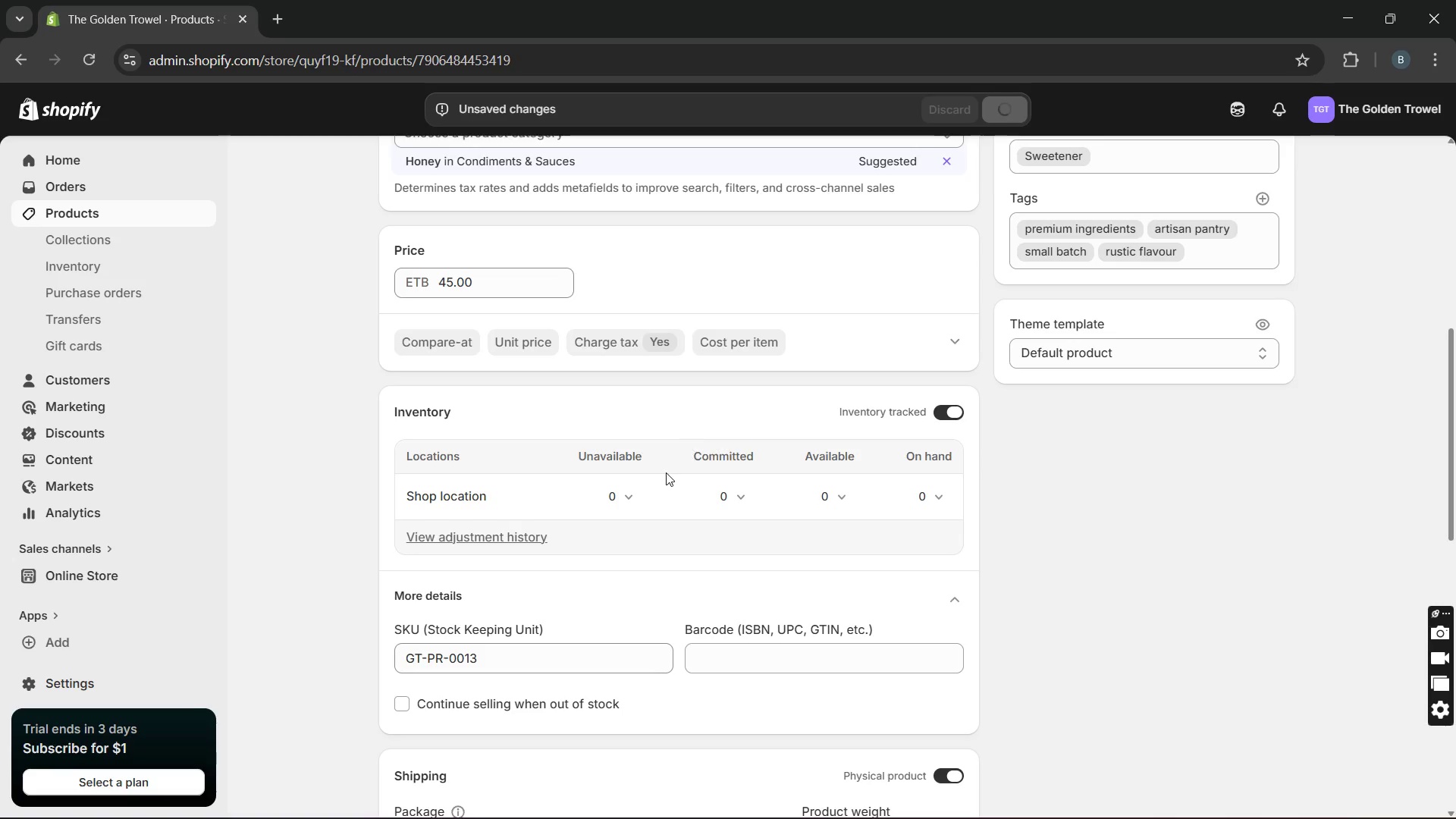 
left_click([827, 477])
 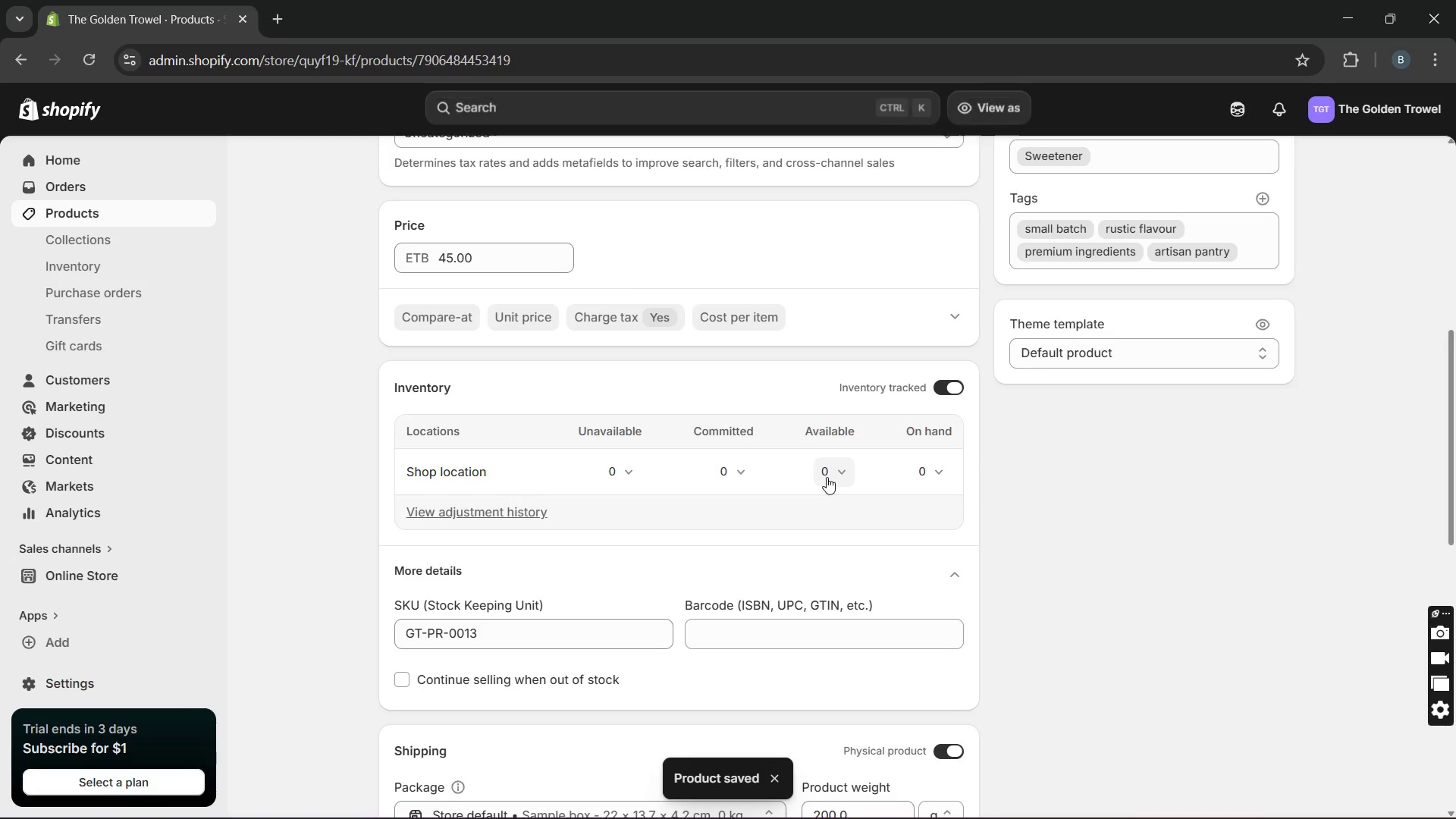 
type(15)
 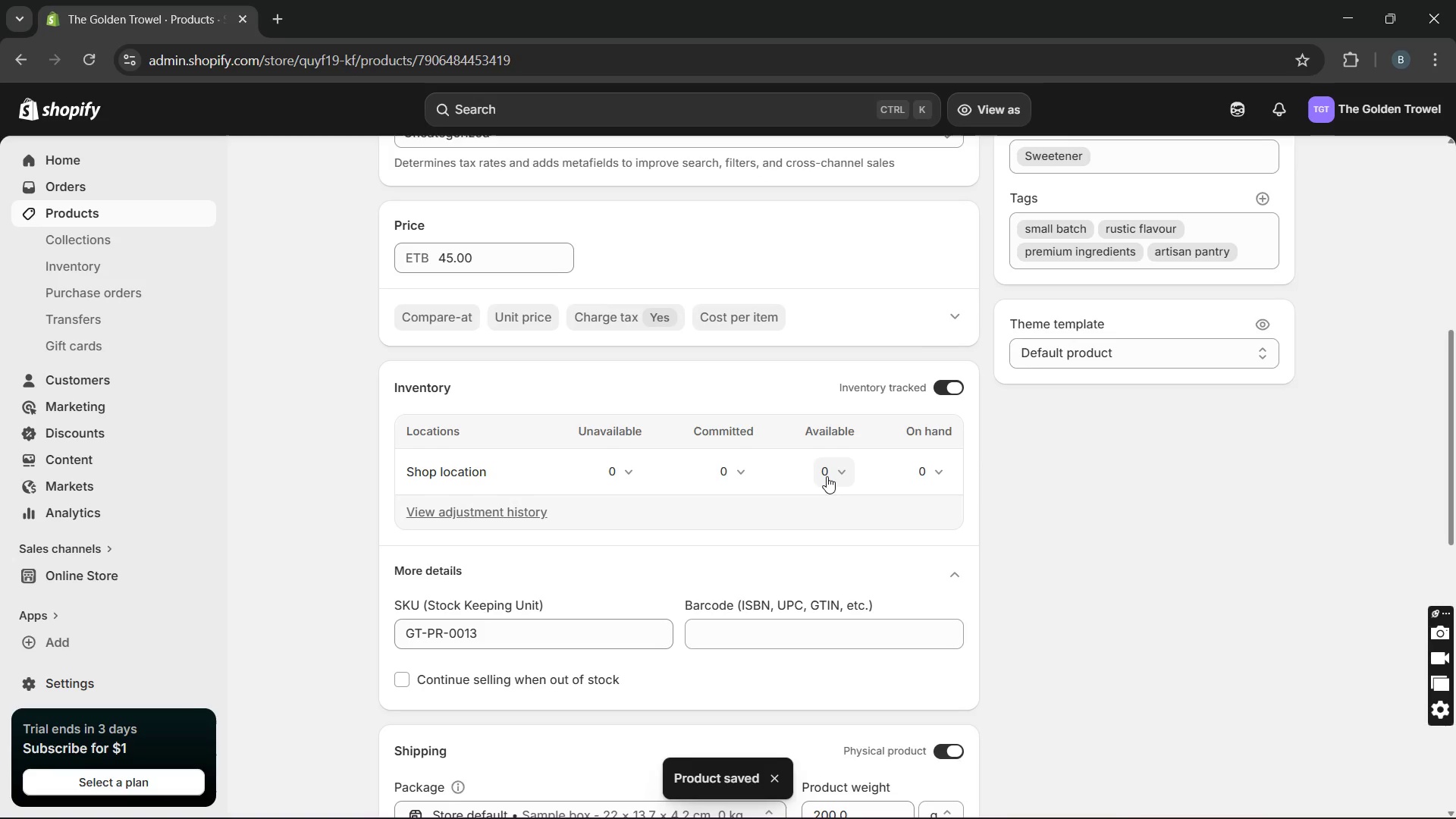 
left_click([823, 468])
 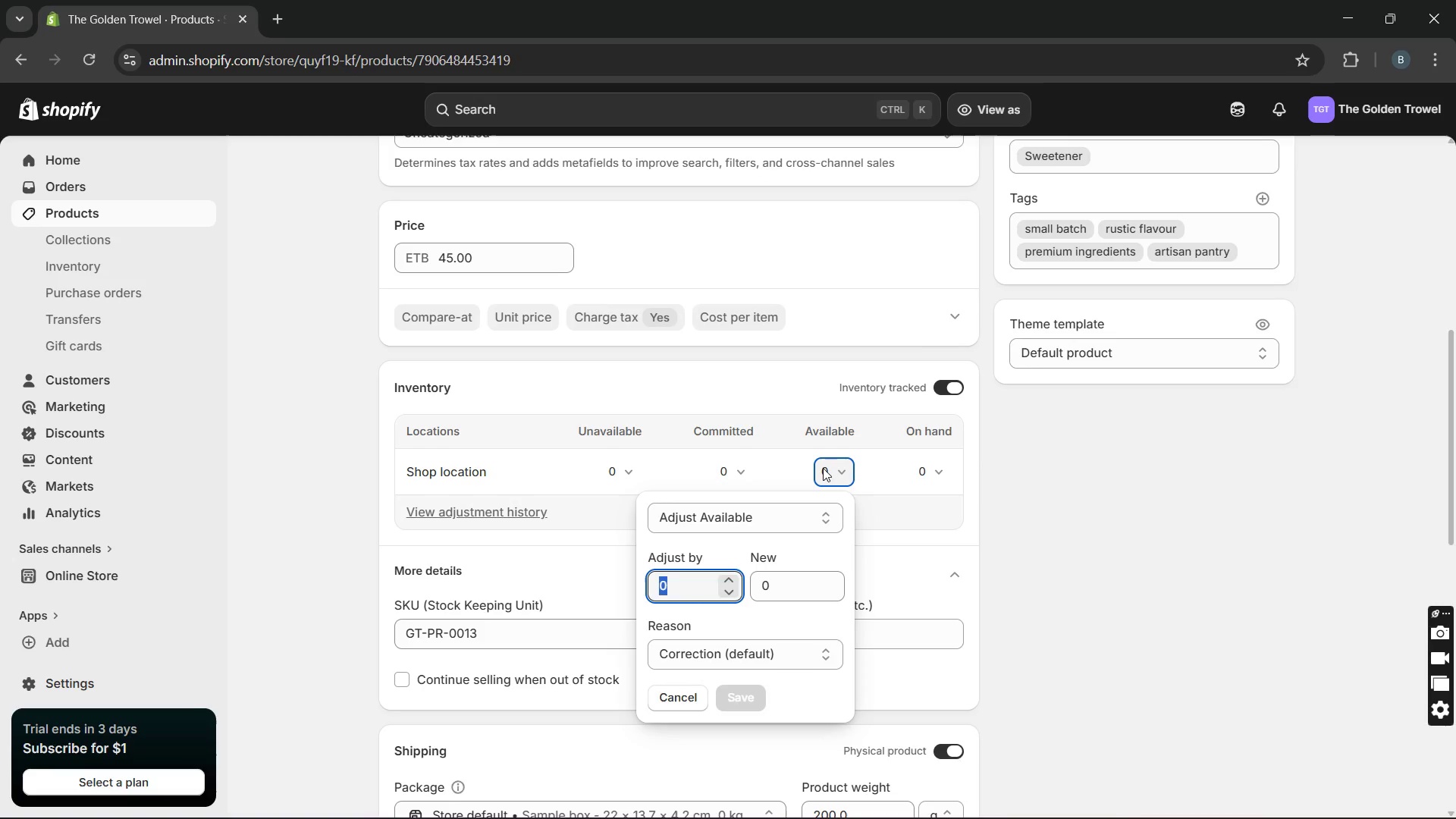 
type(15)
 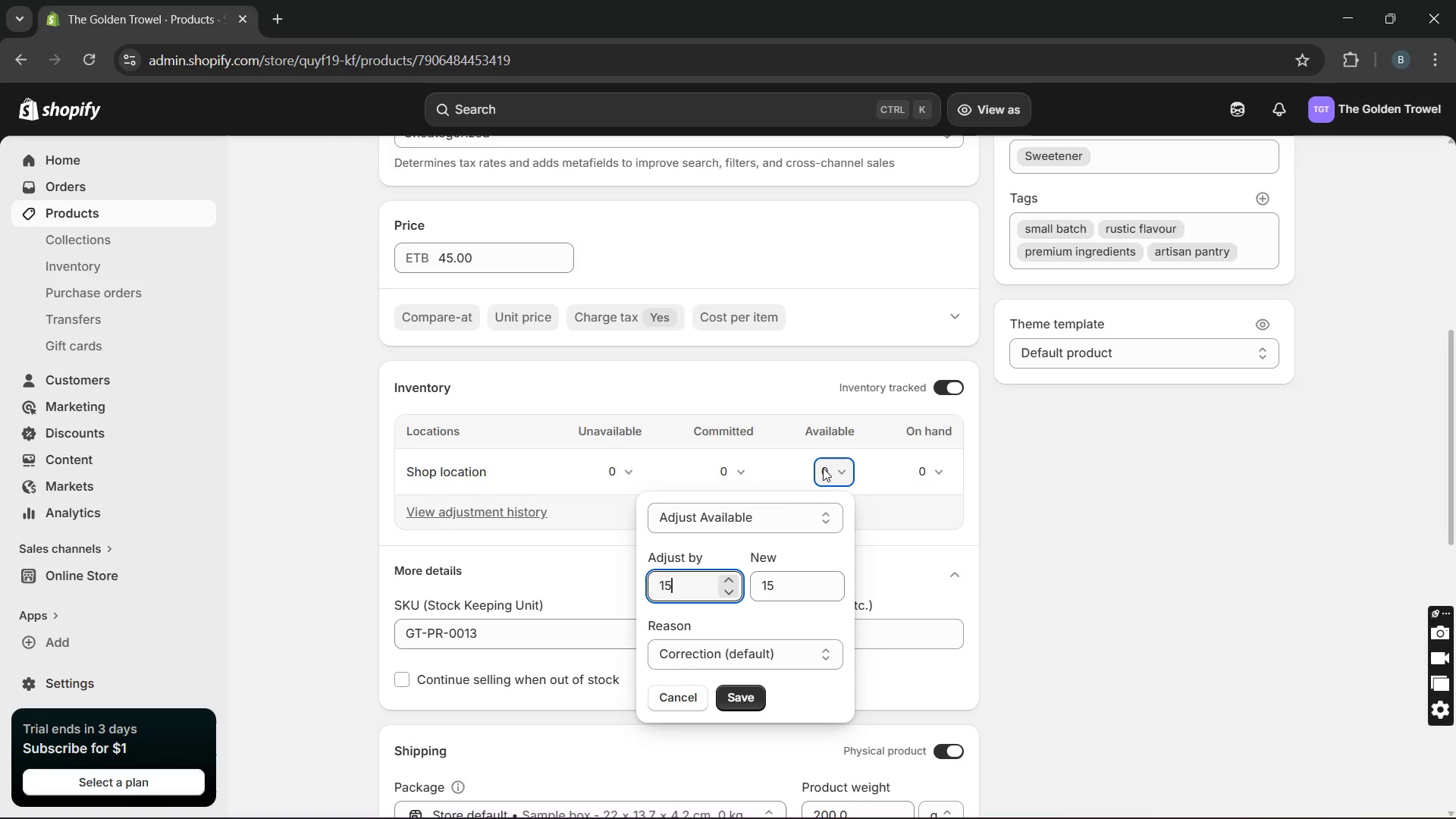 
wait(6.19)
 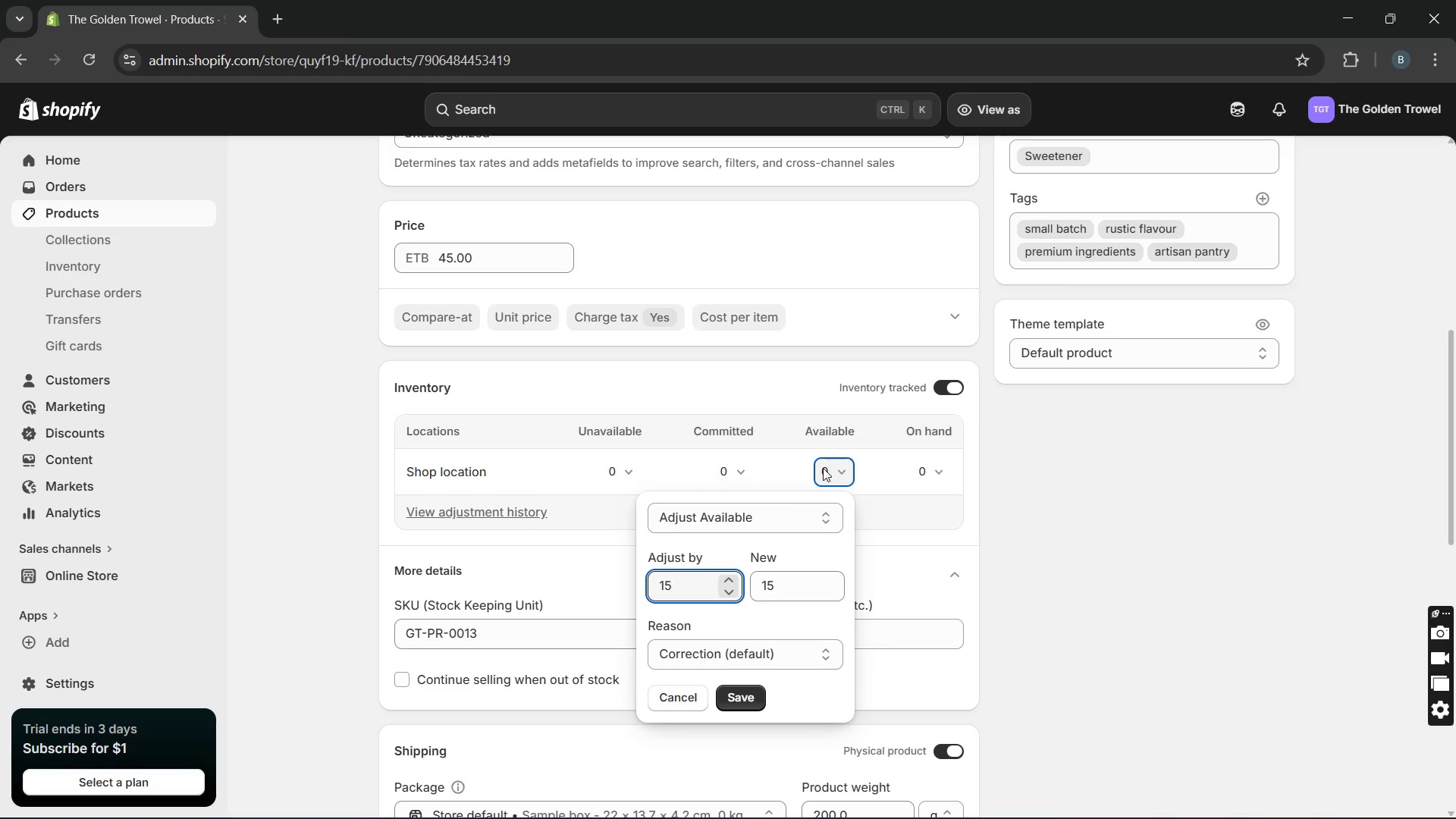 
left_click([720, 695])
 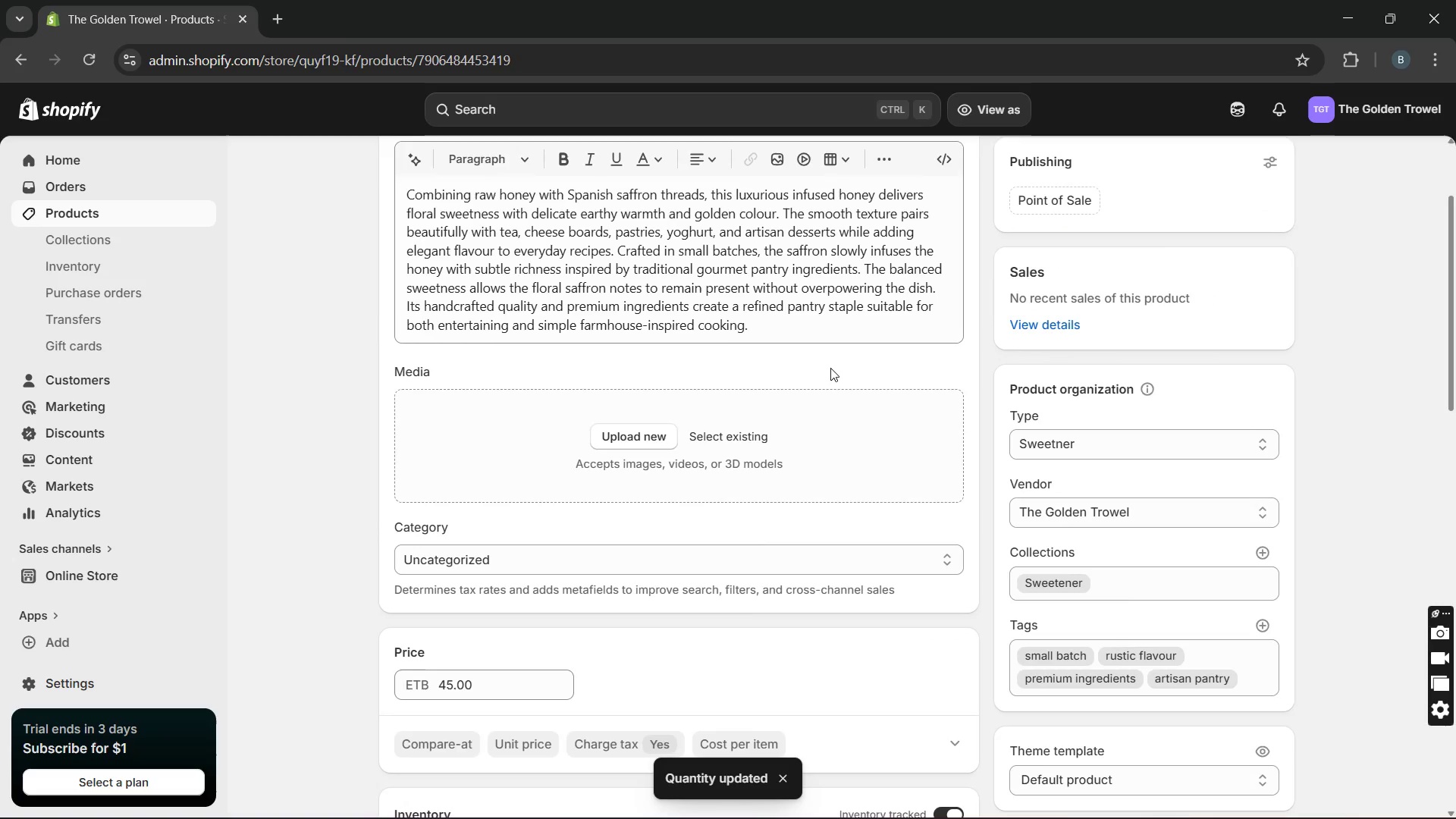 
left_click([626, 441])
 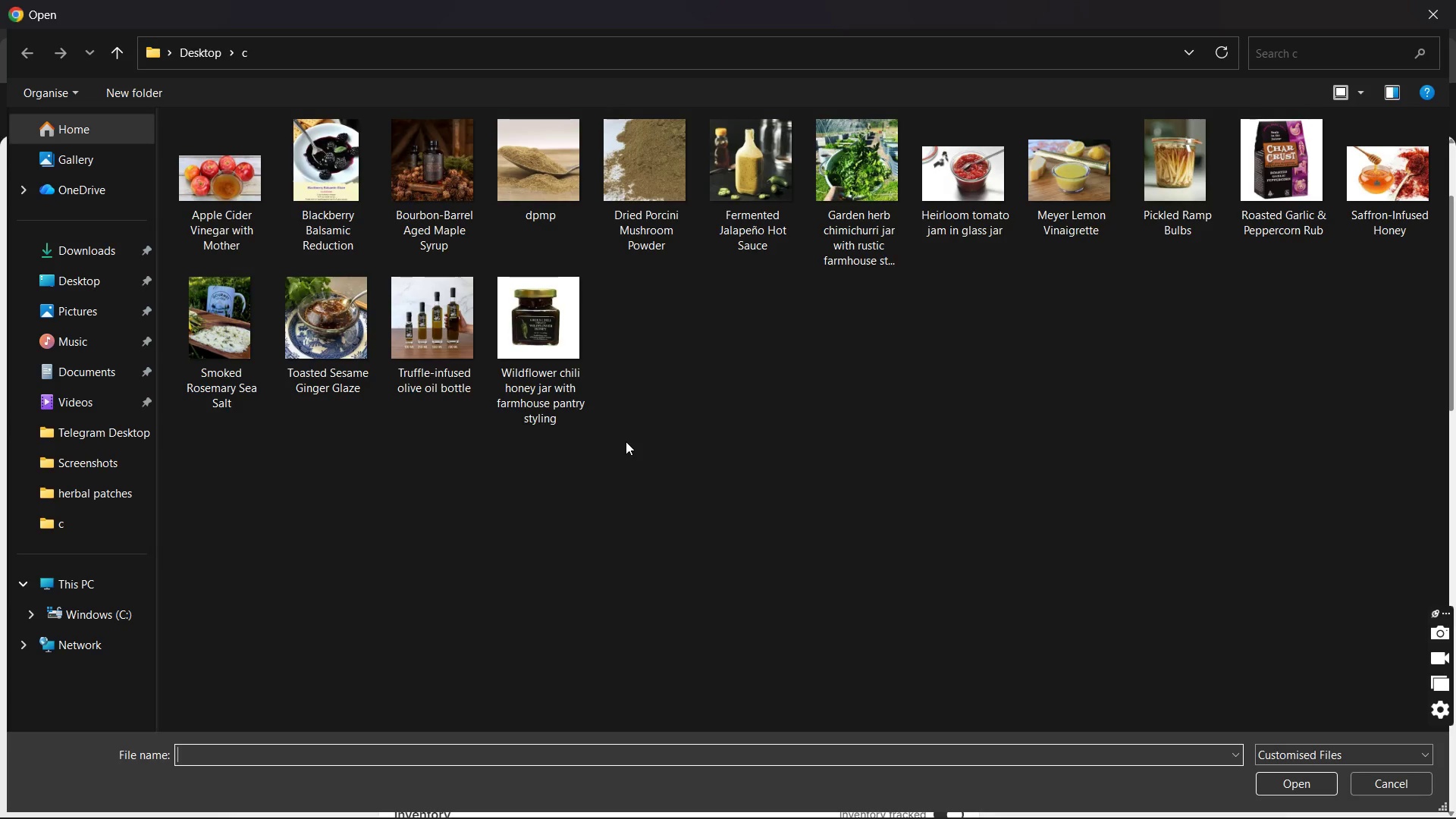 
wait(10.92)
 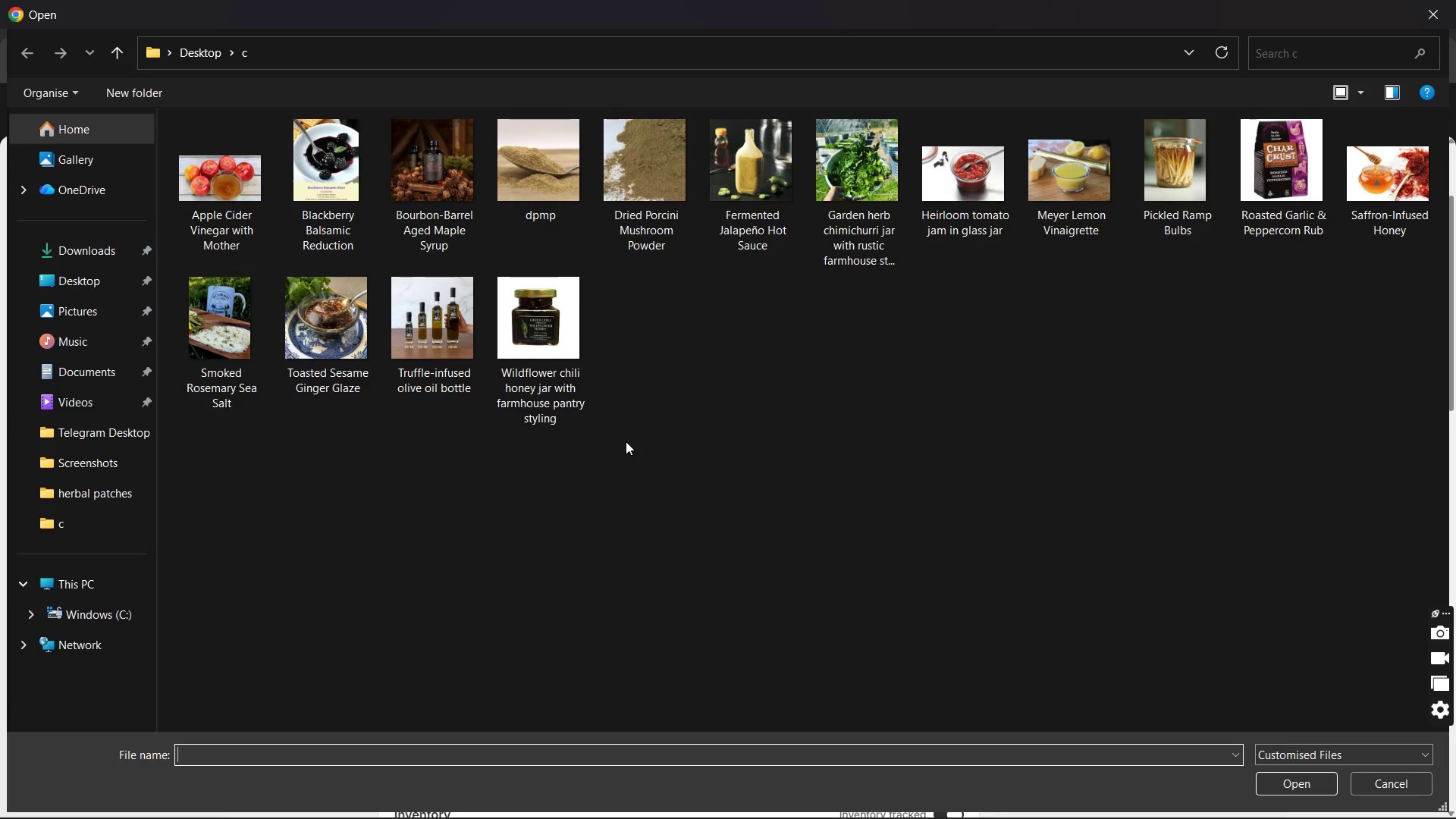 
double_click([1401, 166])
 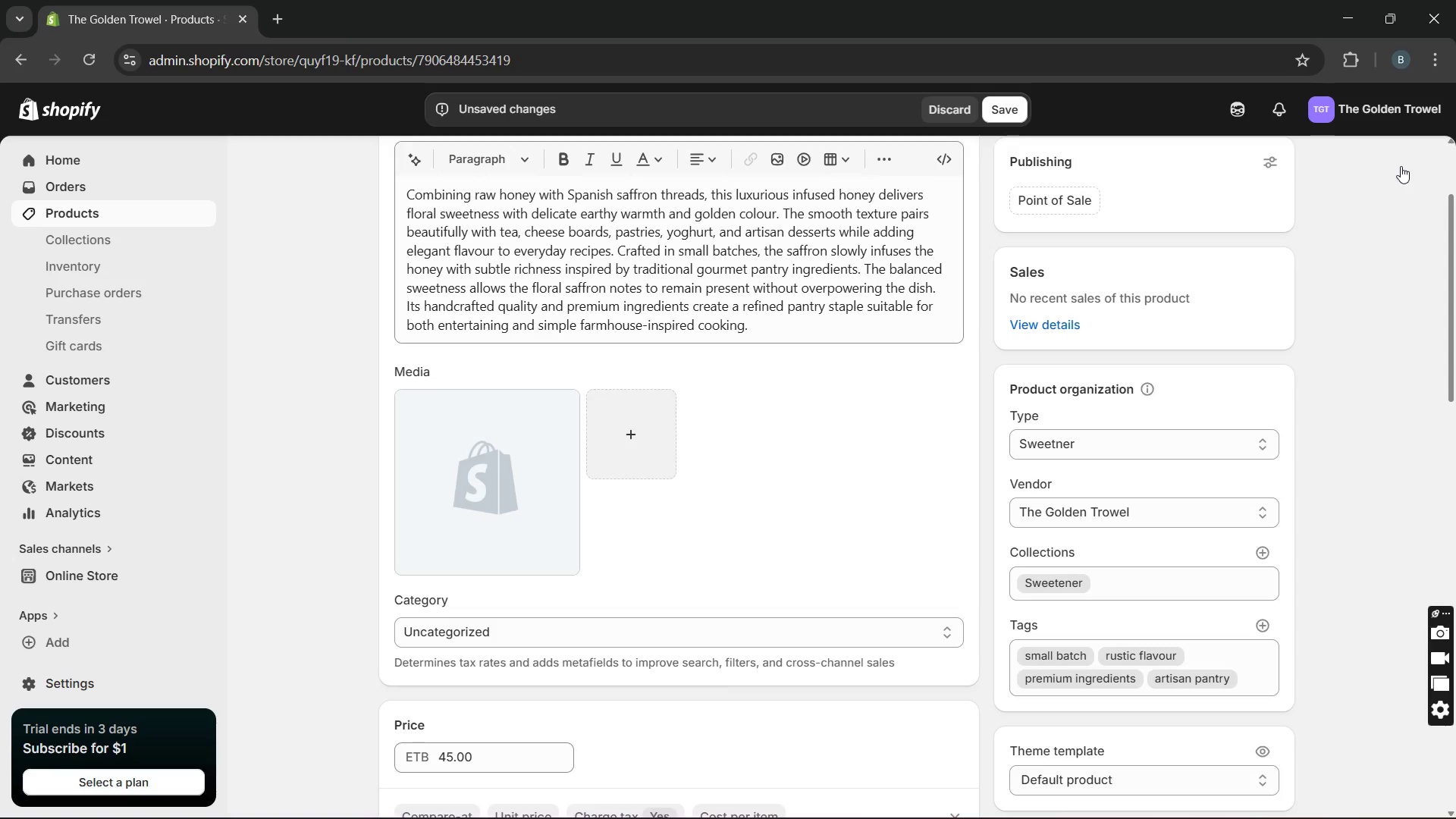 
wait(10.45)
 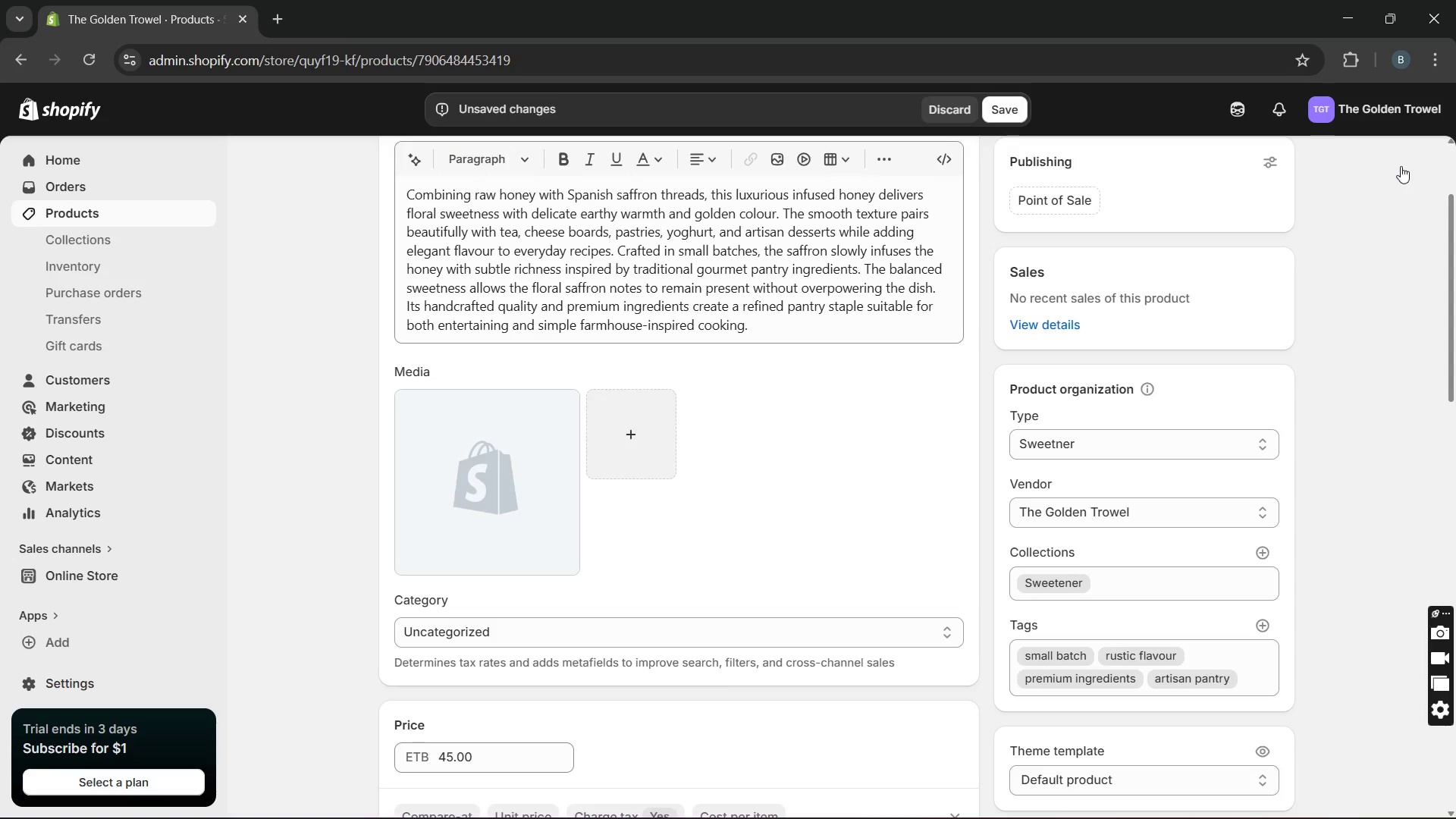 
left_click([557, 552])
 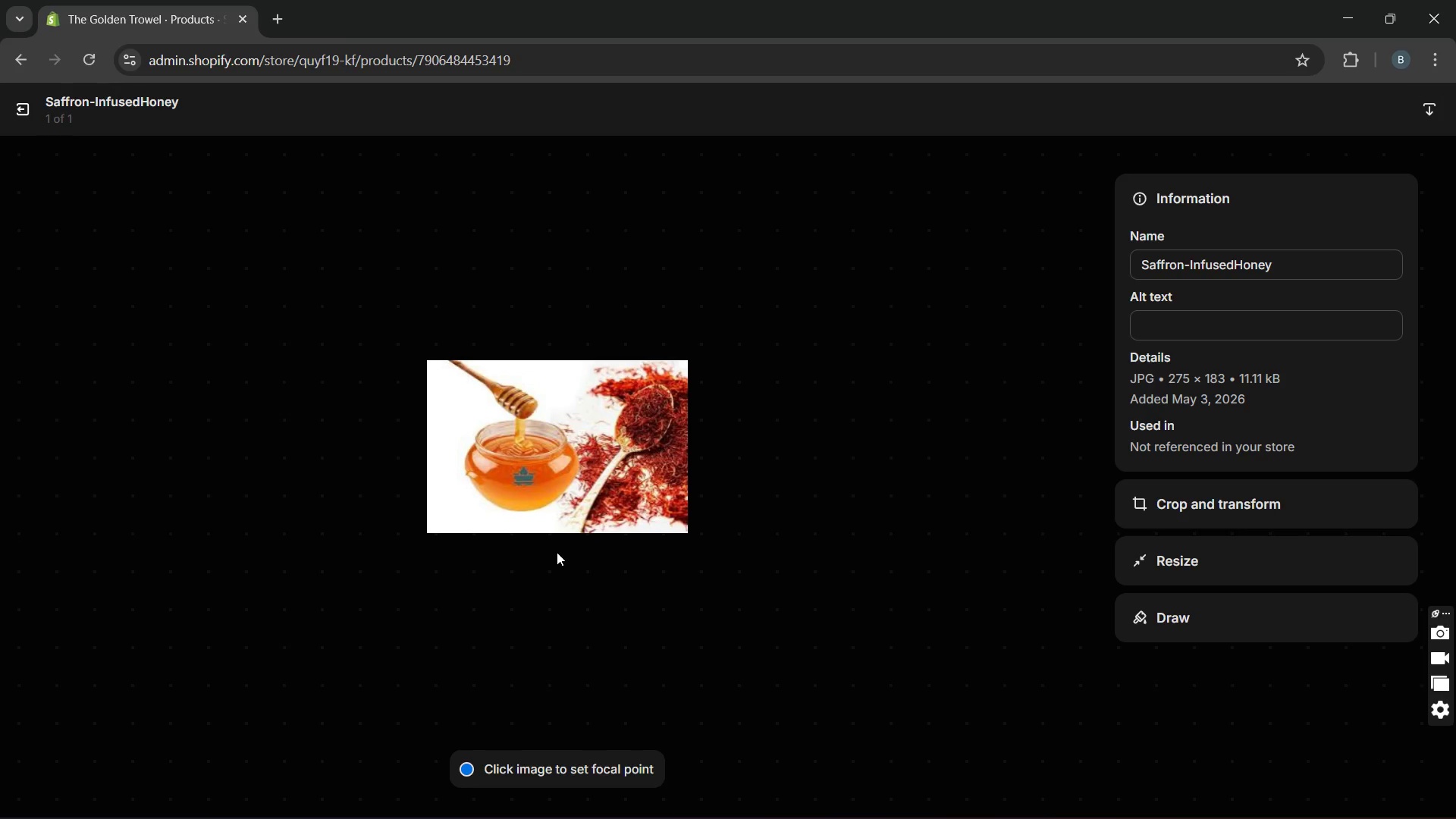 
wait(7.38)
 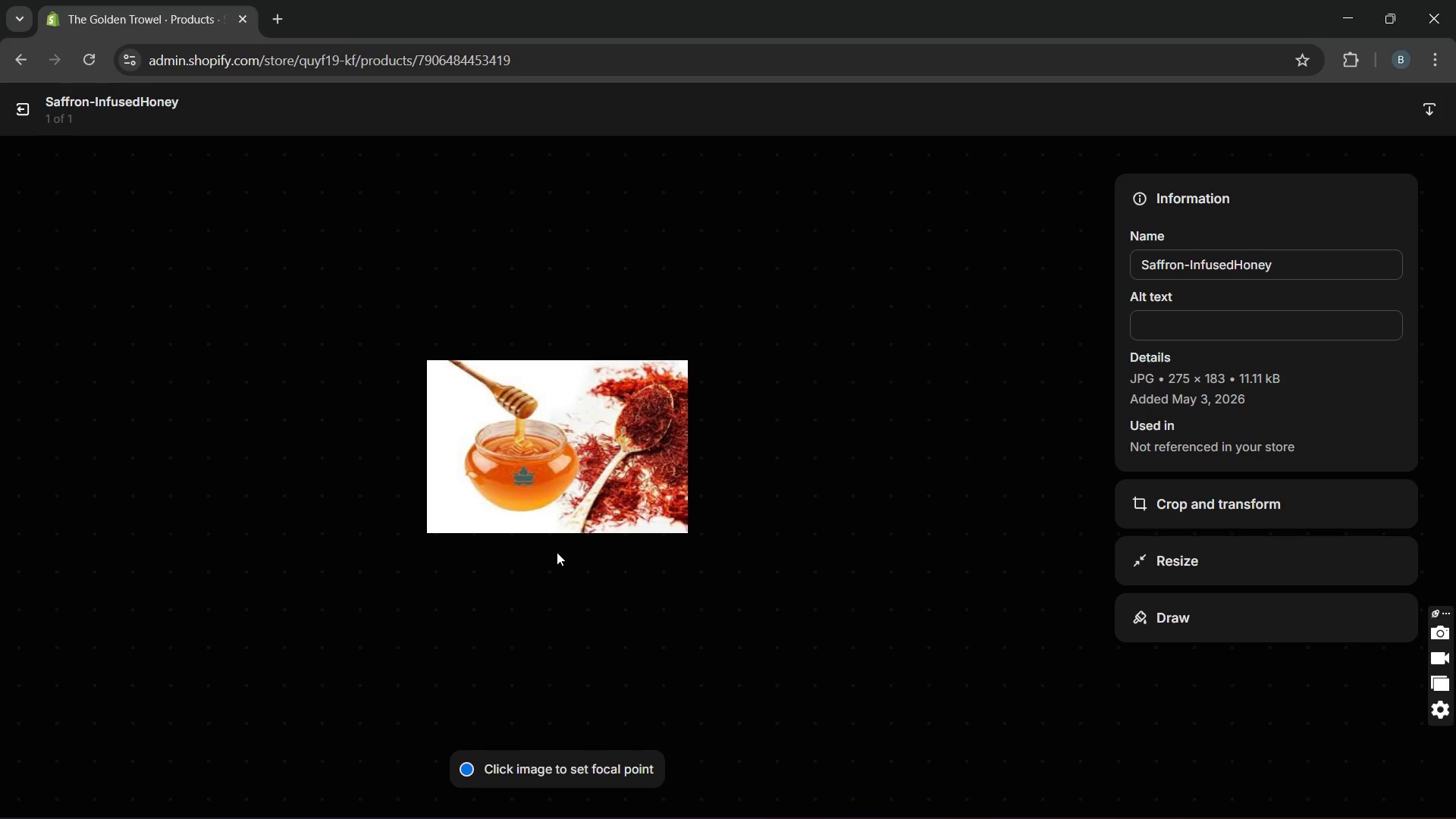 
left_click([1181, 322])
 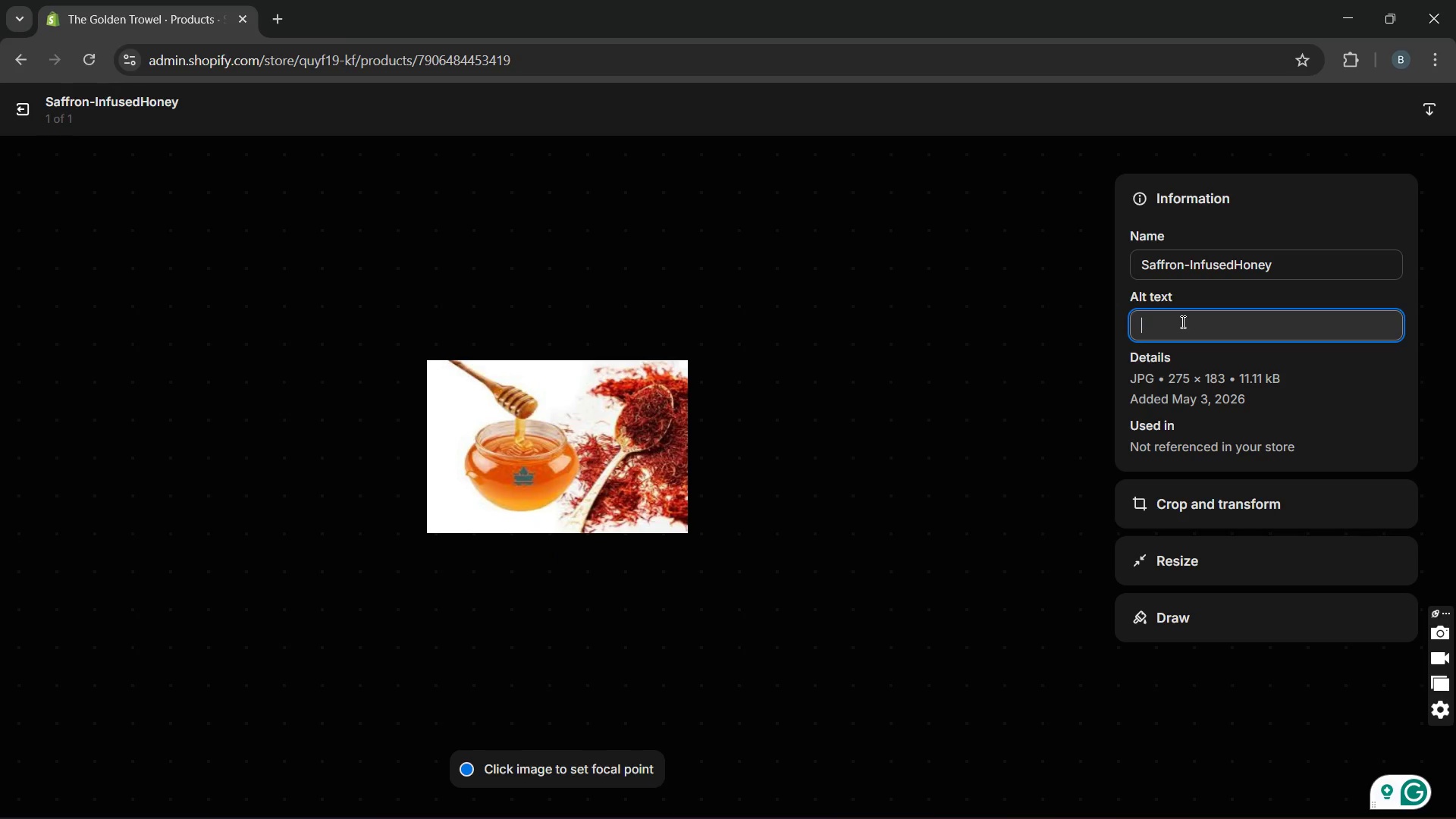 
wait(9.53)
 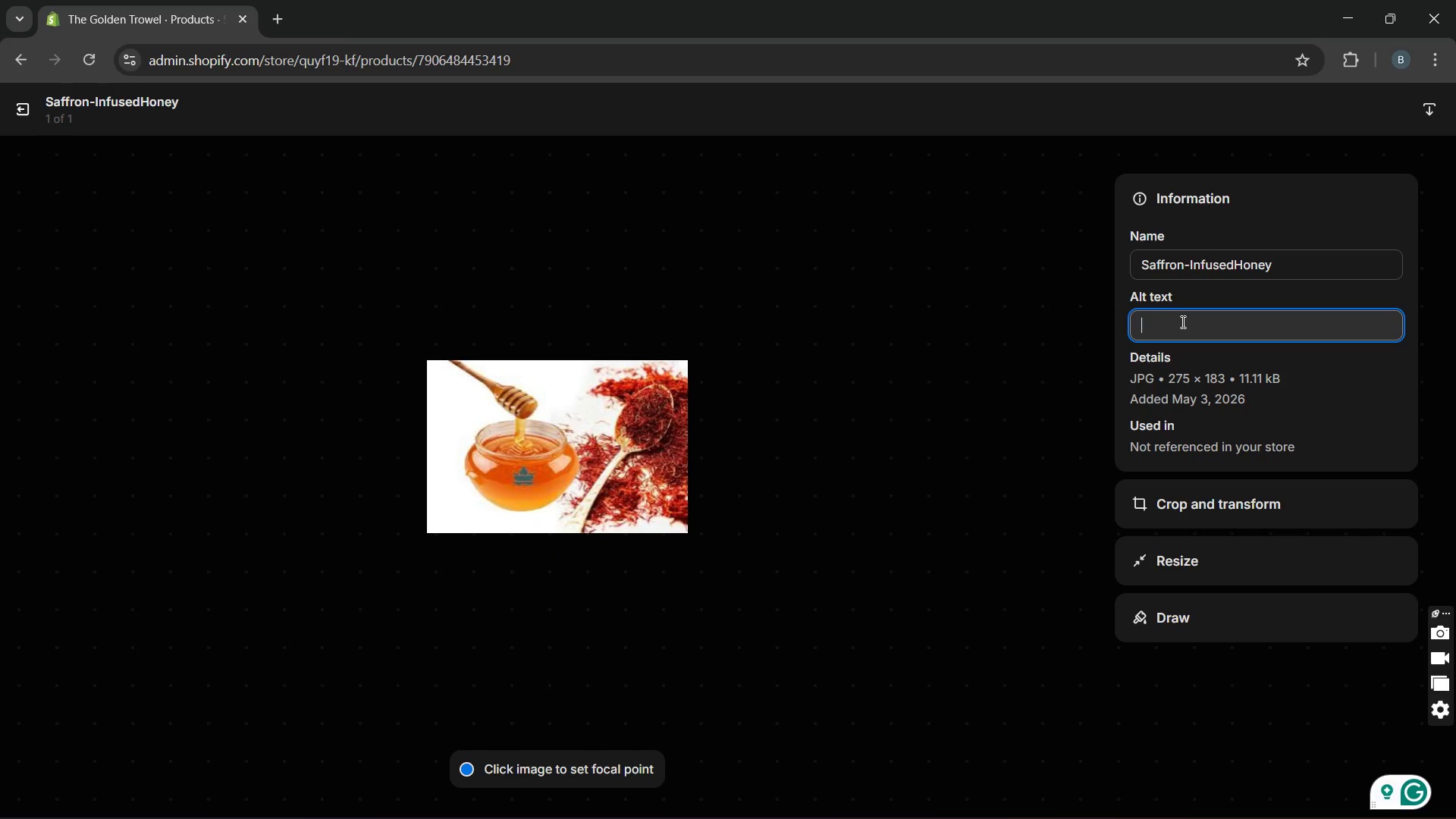 
type(Saffron infused honey jar )
 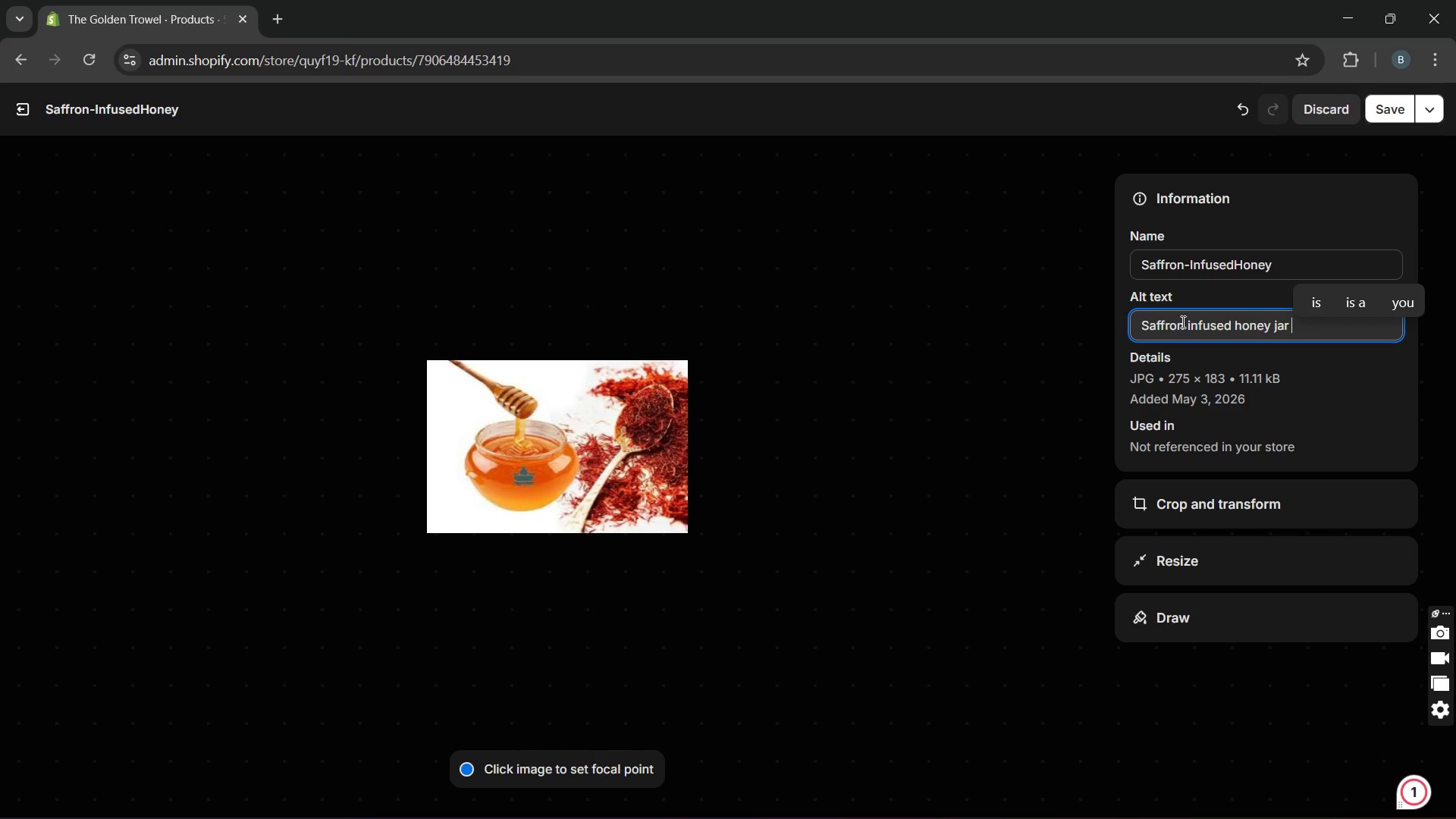 
key(Backspace)
key(Backspace)
key(Backspace)
key(Backspace)
type(in a glass jar)
 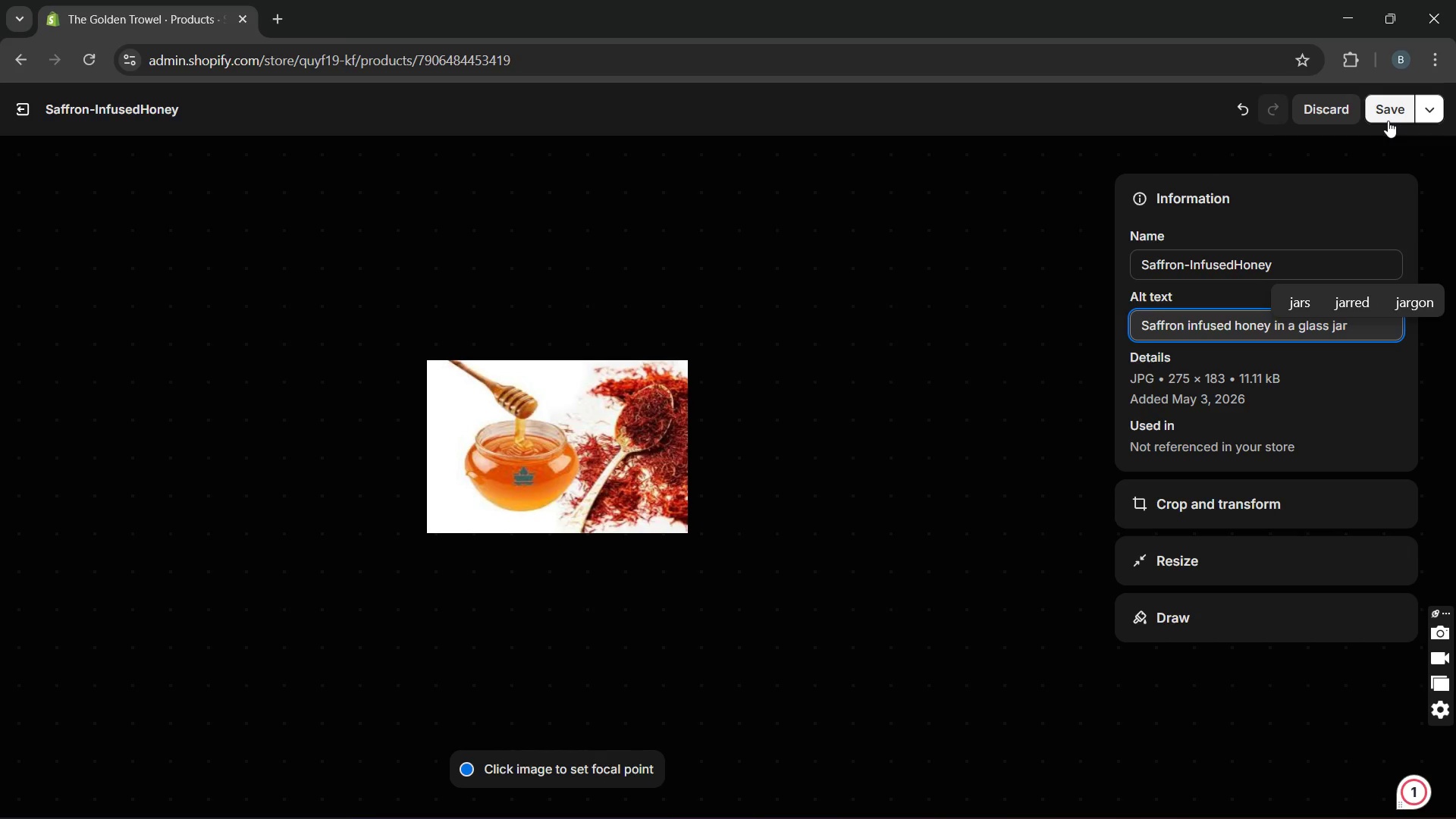 
left_click([1388, 121])
 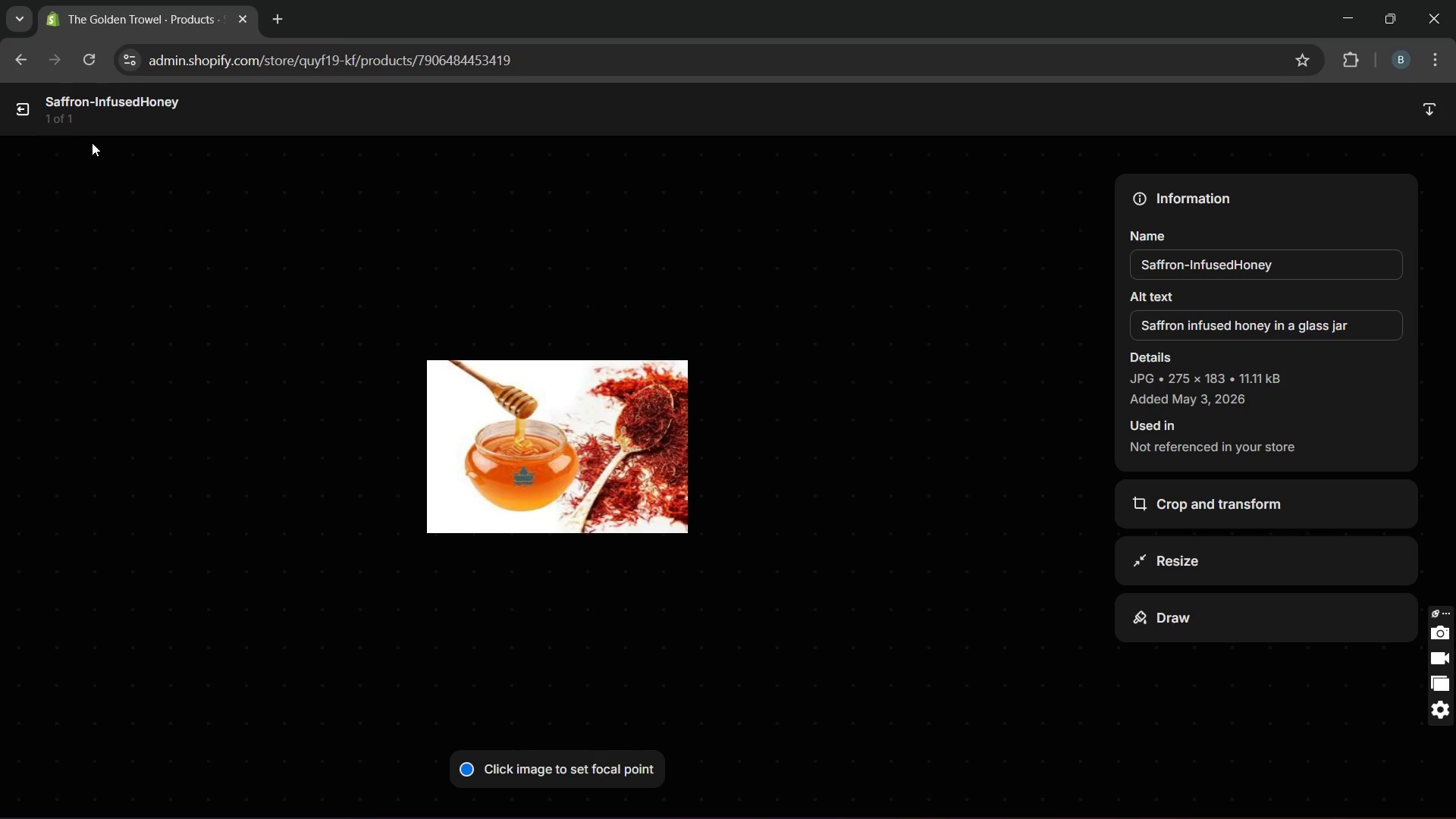 
left_click([33, 115])
 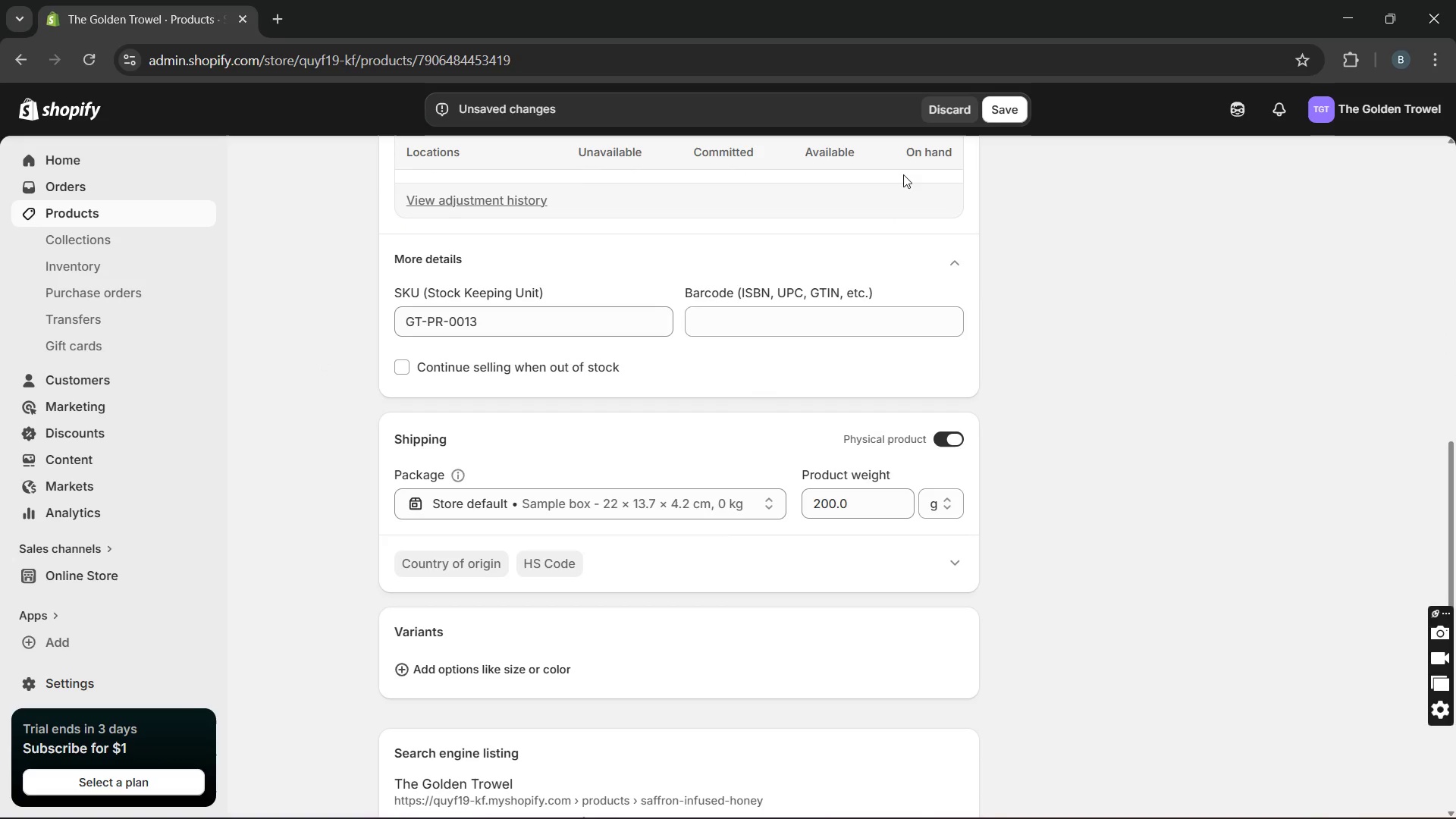 
wait(7.05)
 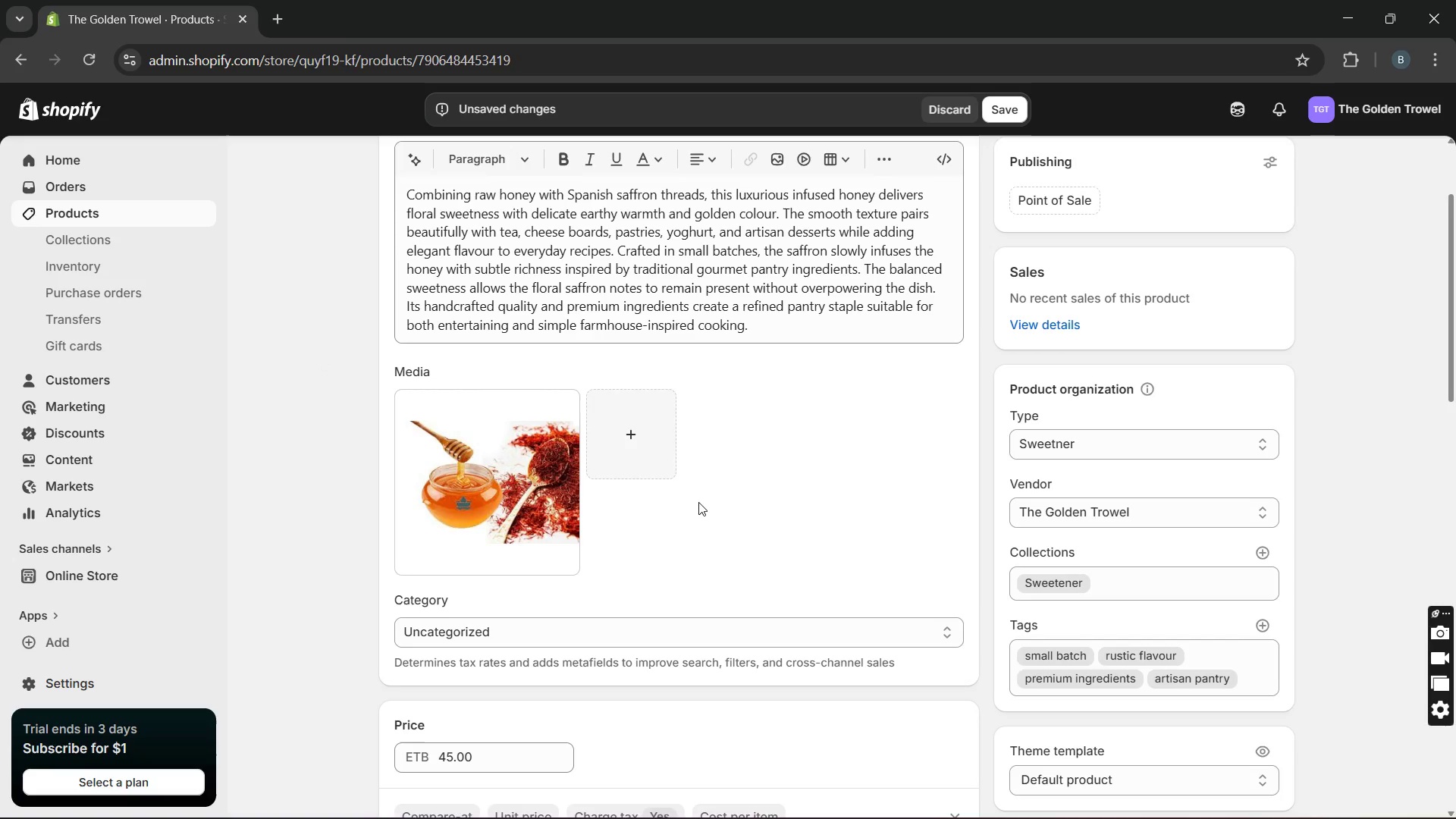 
left_click([1011, 105])
 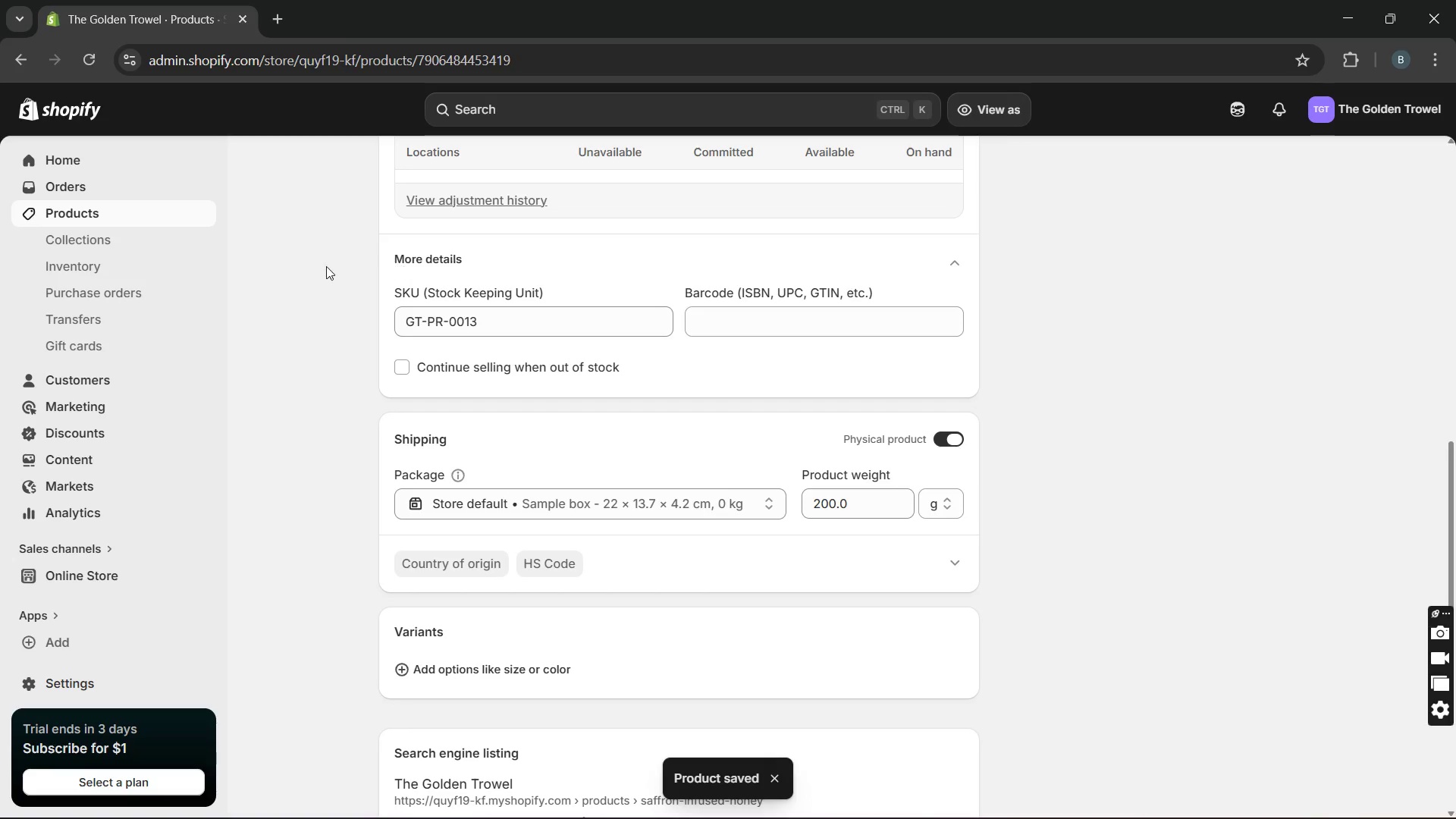 
wait(6.83)
 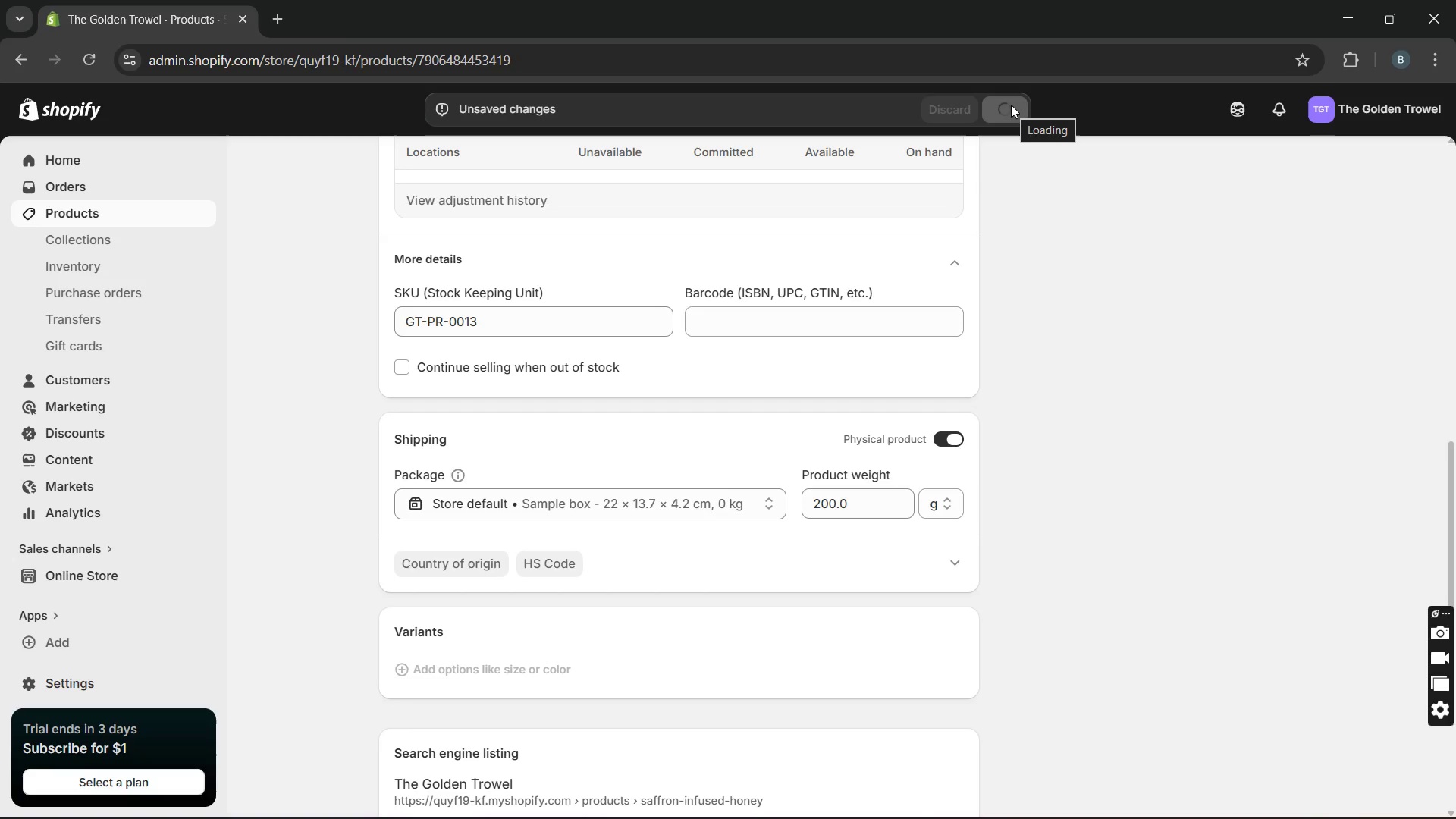 
left_click([153, 213])
 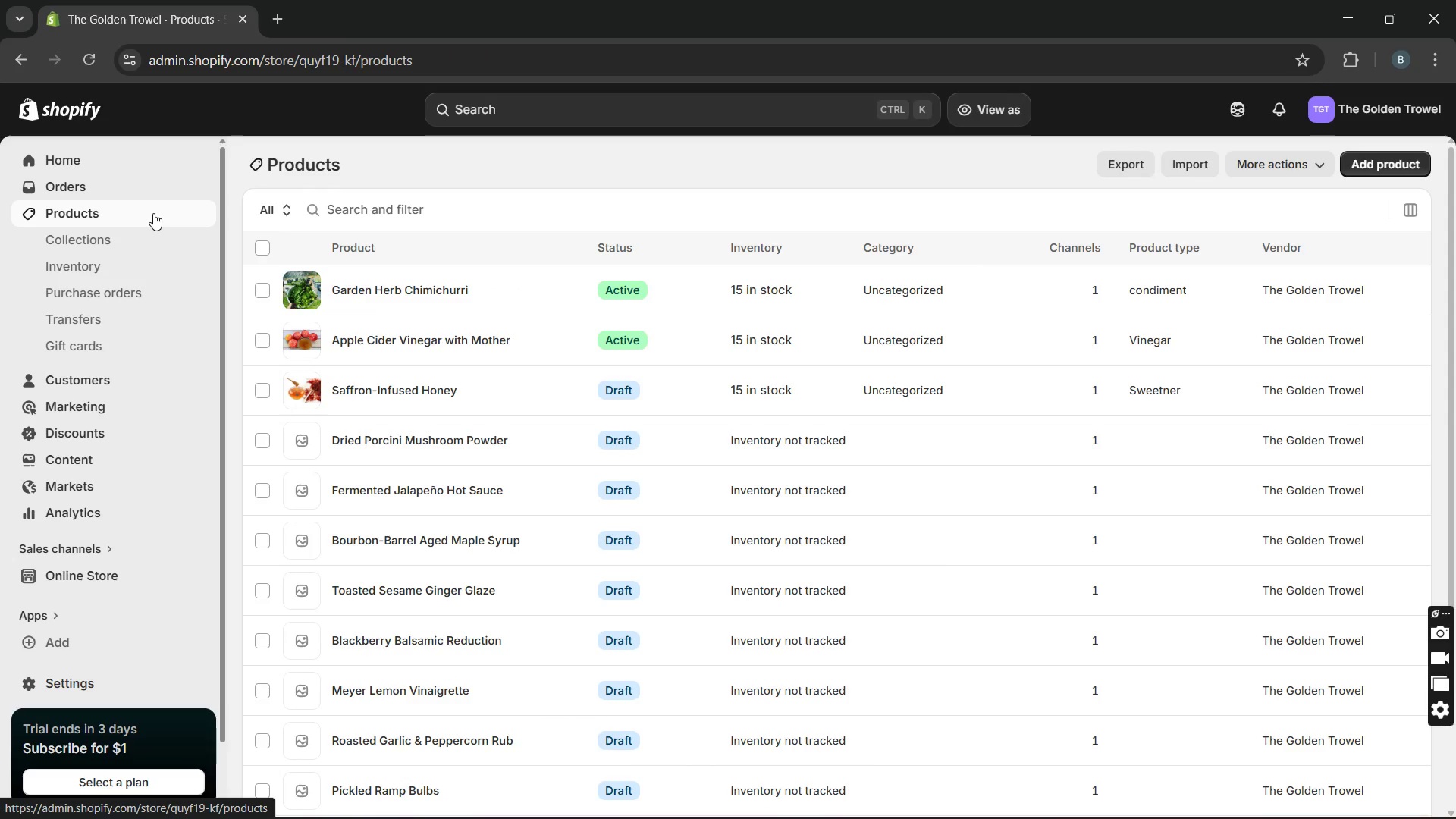 
wait(8.64)
 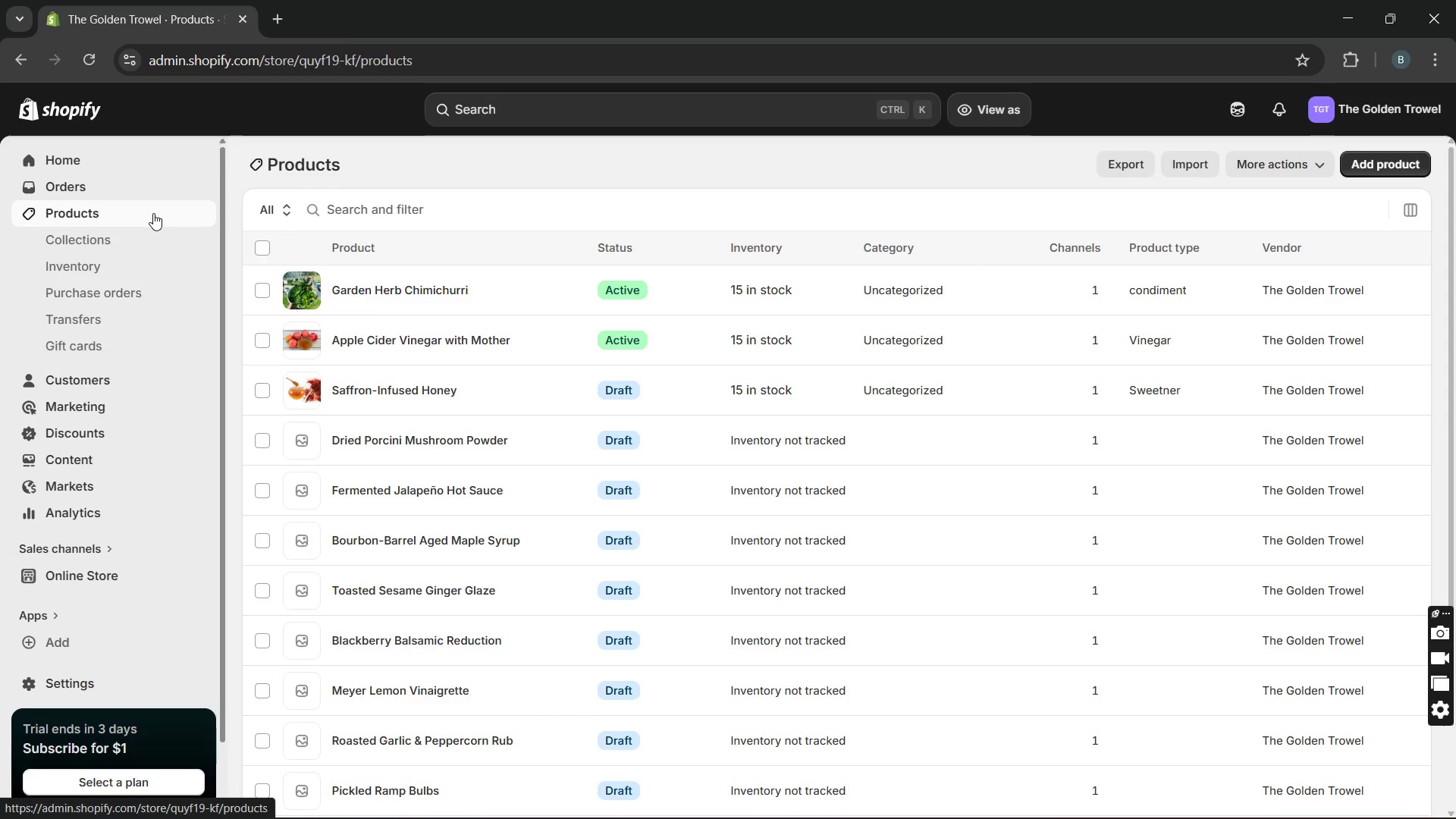 
left_click([427, 444])
 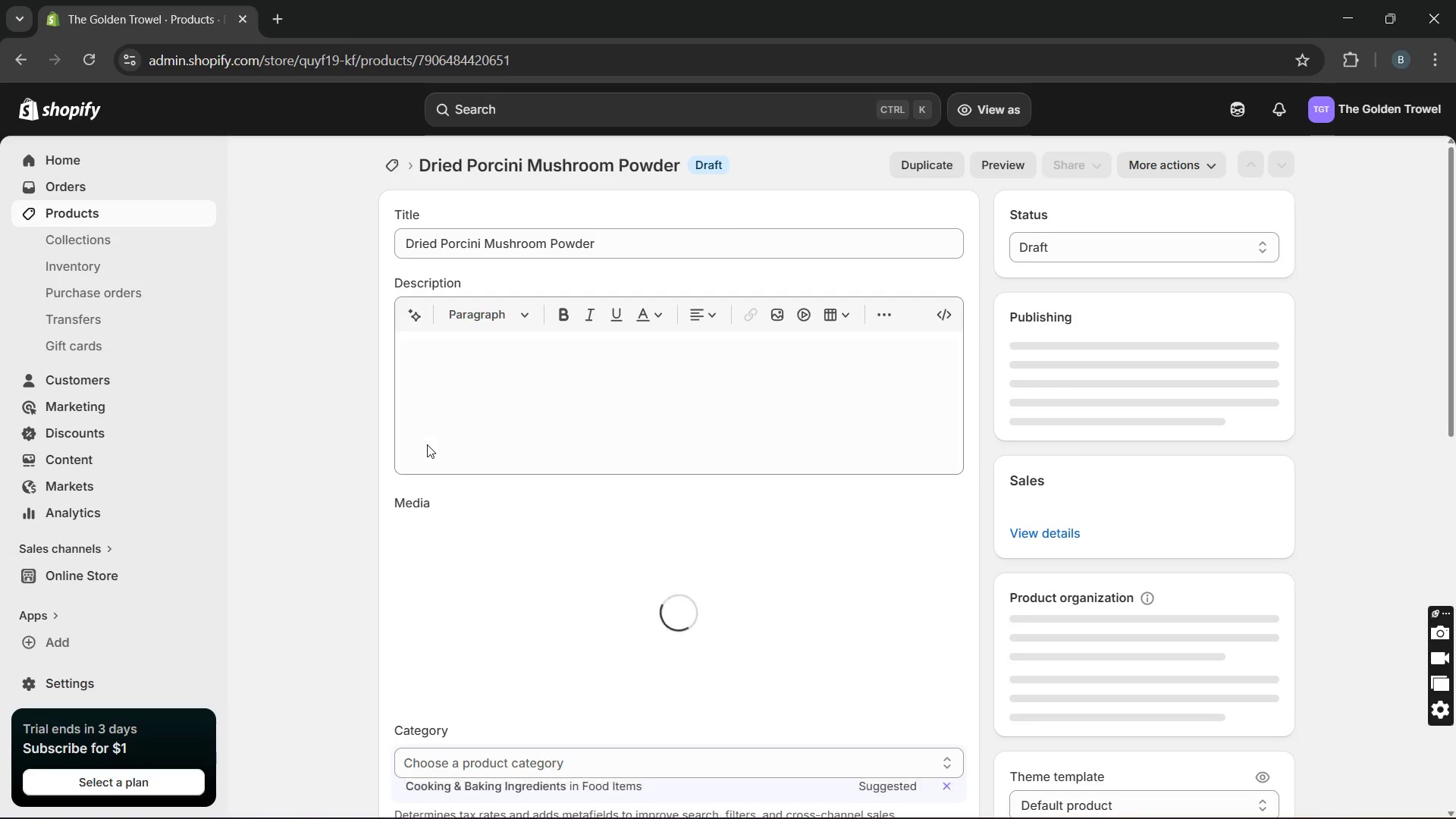 
left_click([457, 390])
 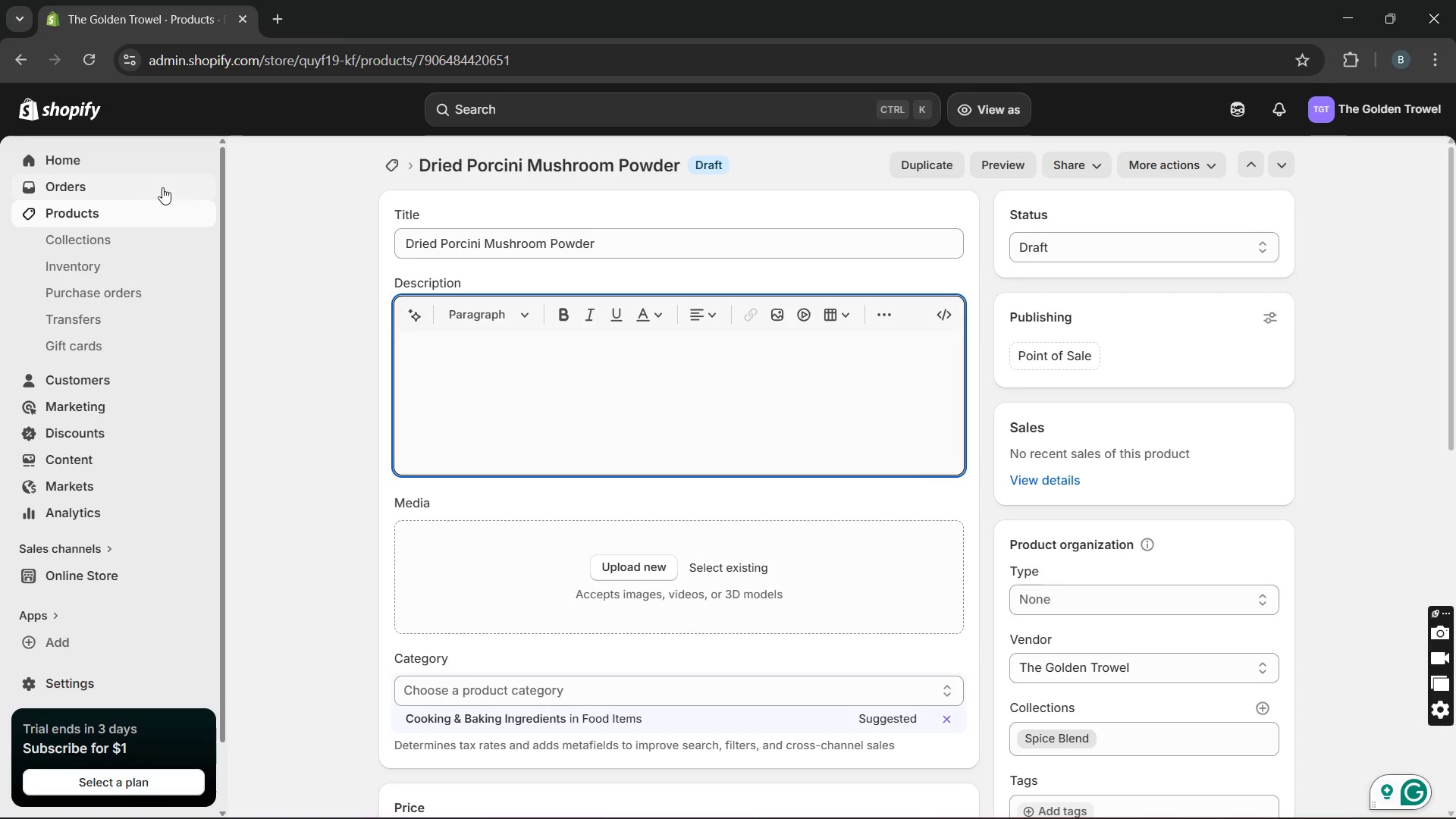 
left_click([151, 220])
 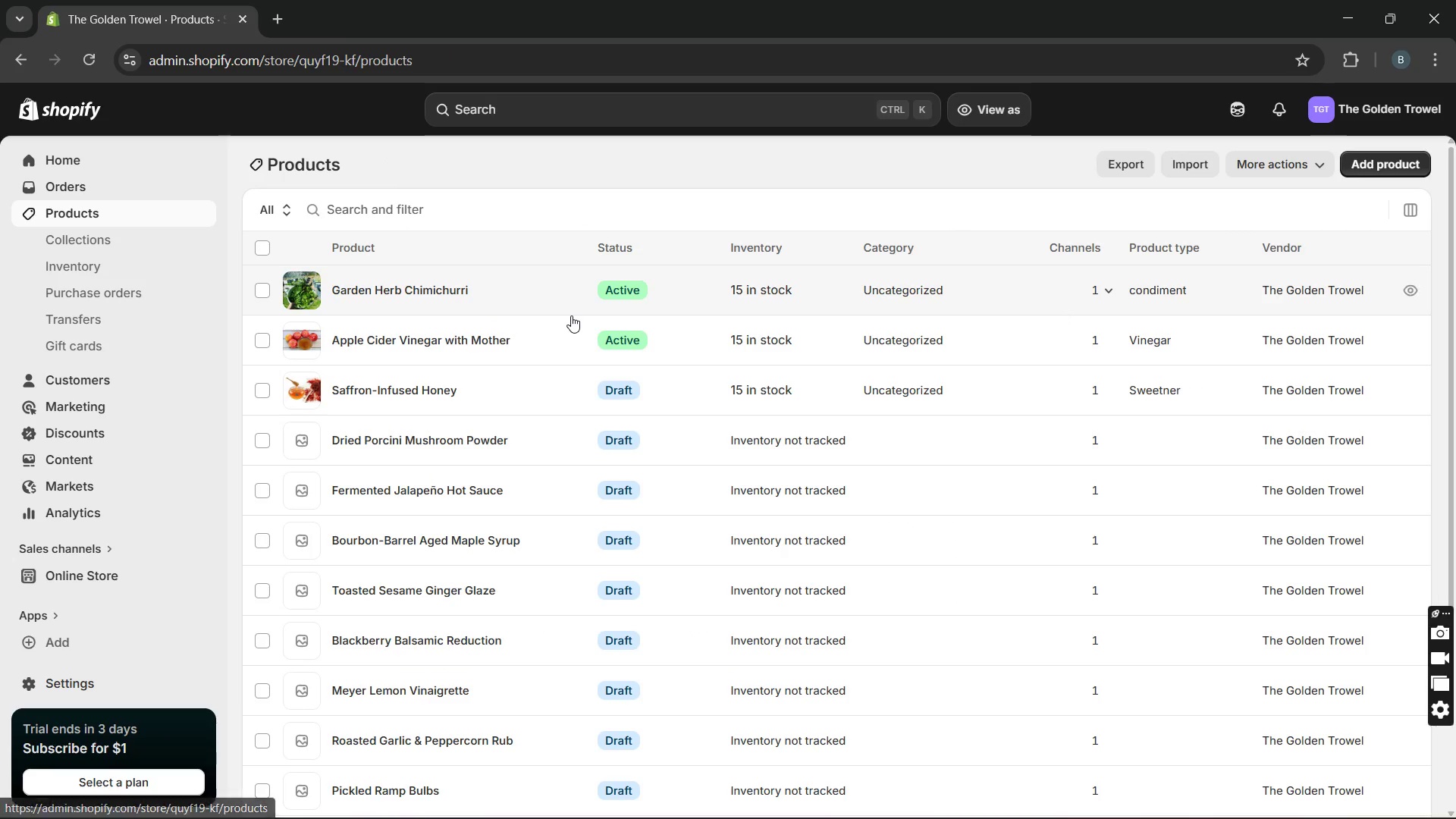 
left_click([589, 383])
 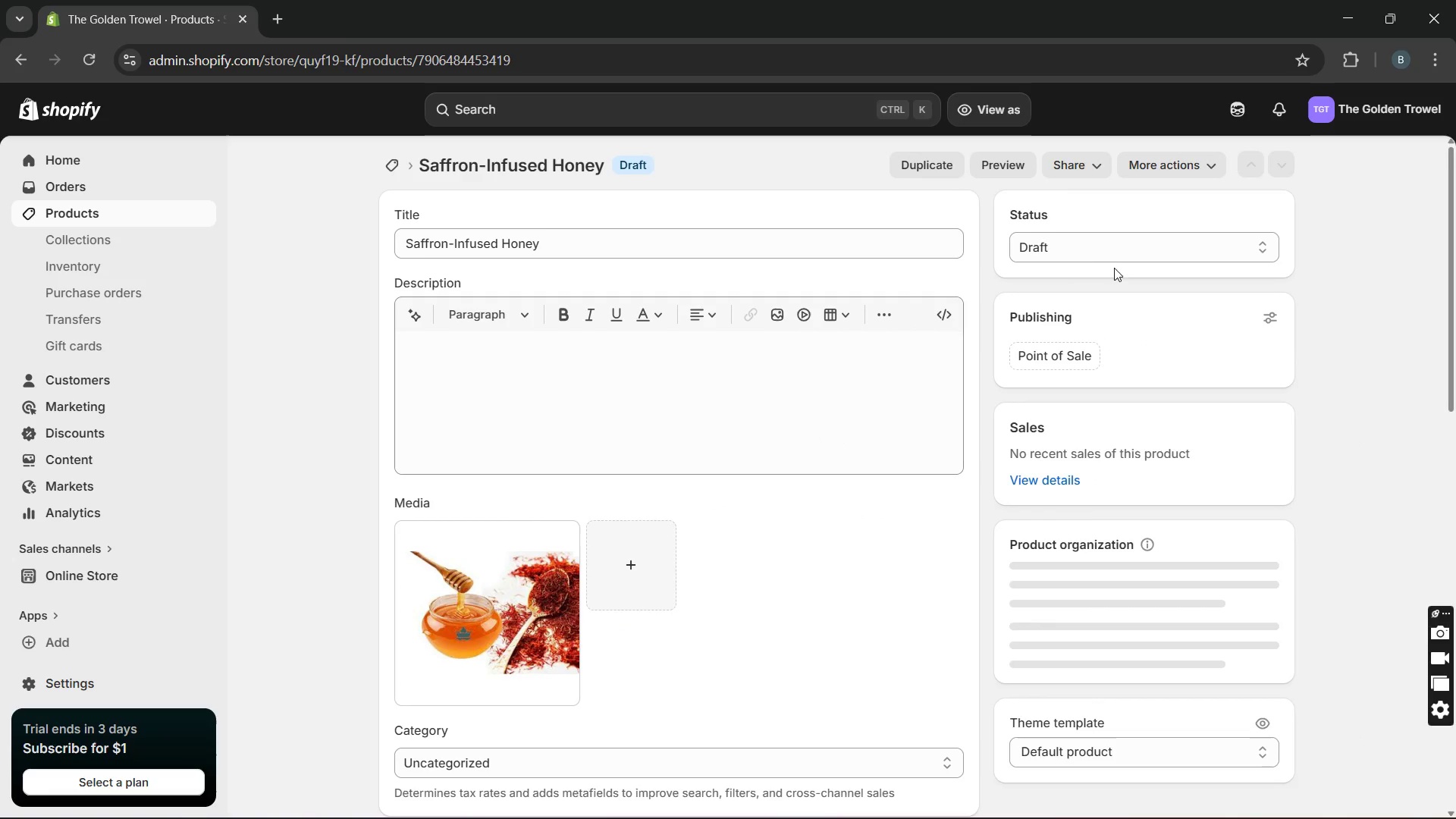 
left_click([1109, 252])
 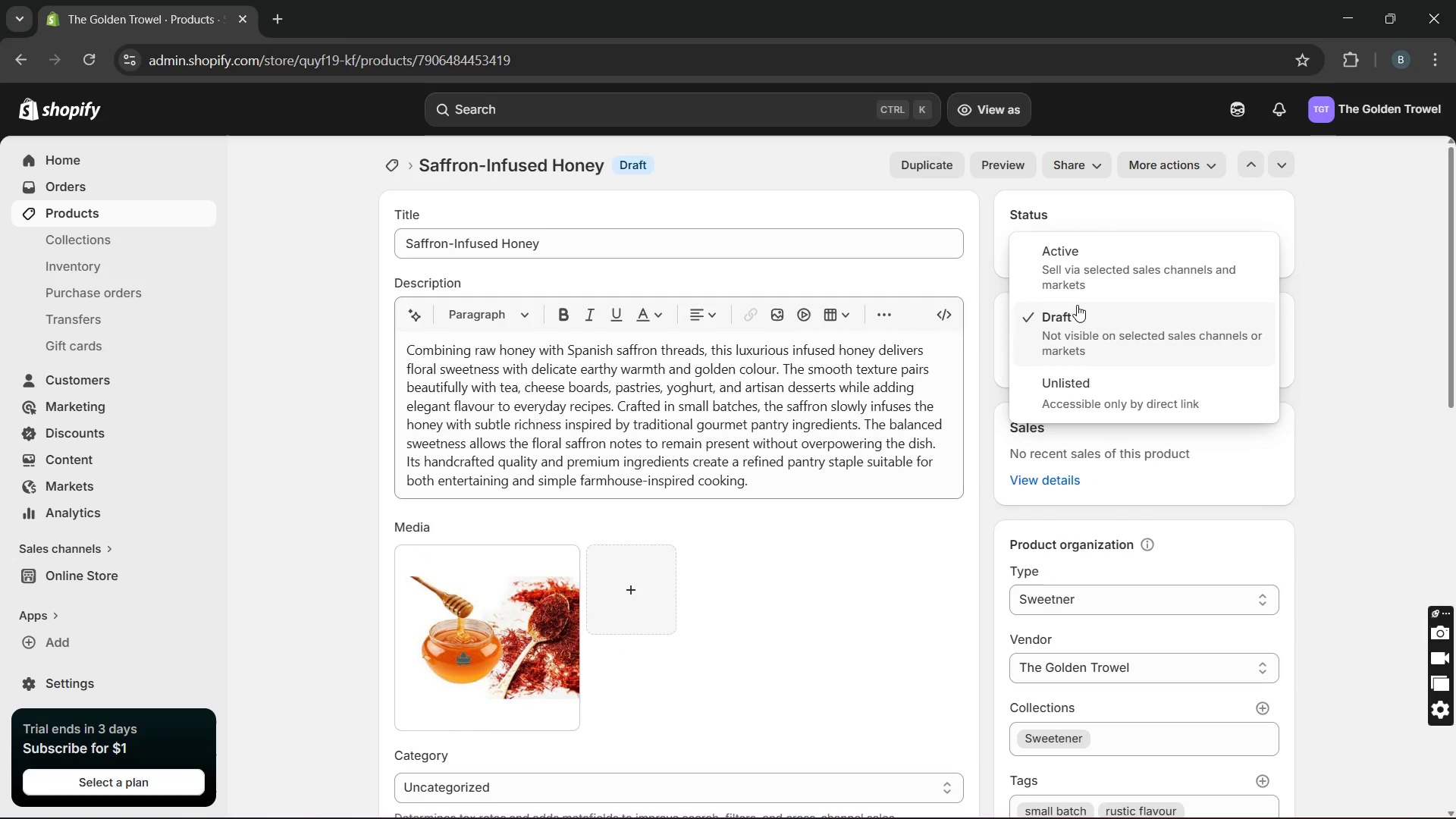 
left_click([1066, 267])
 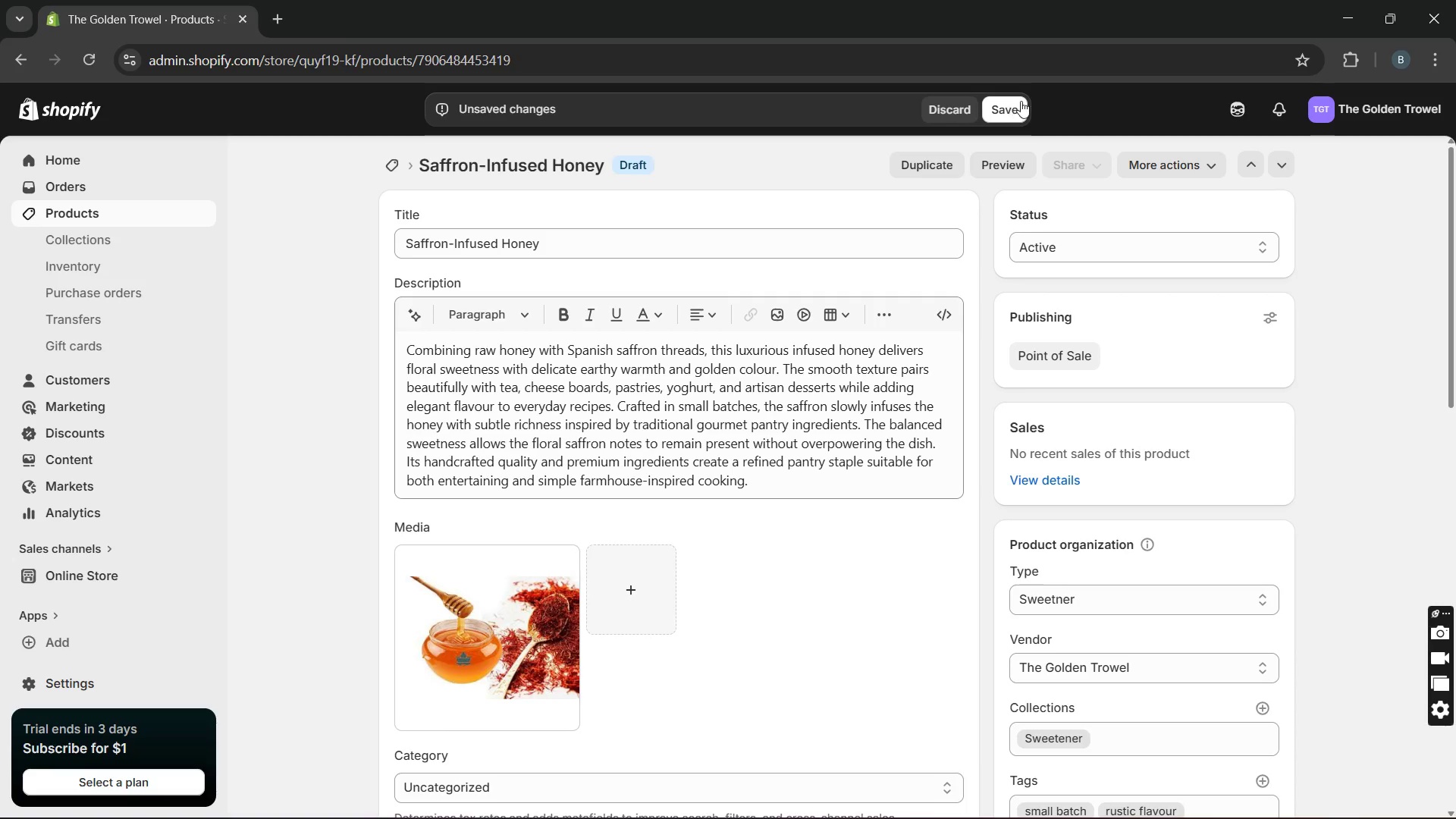 
left_click([1021, 101])
 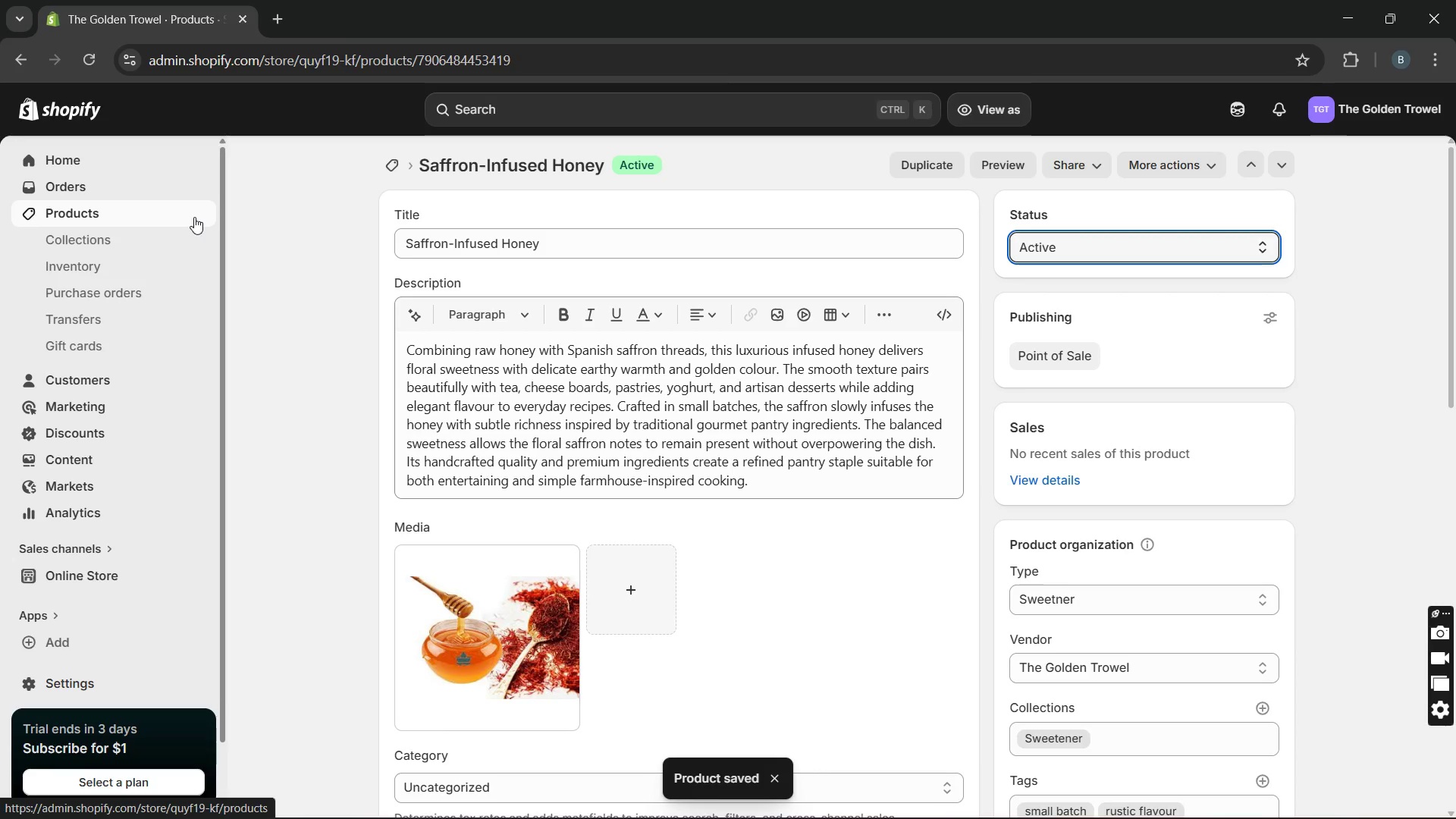 
wait(5.75)
 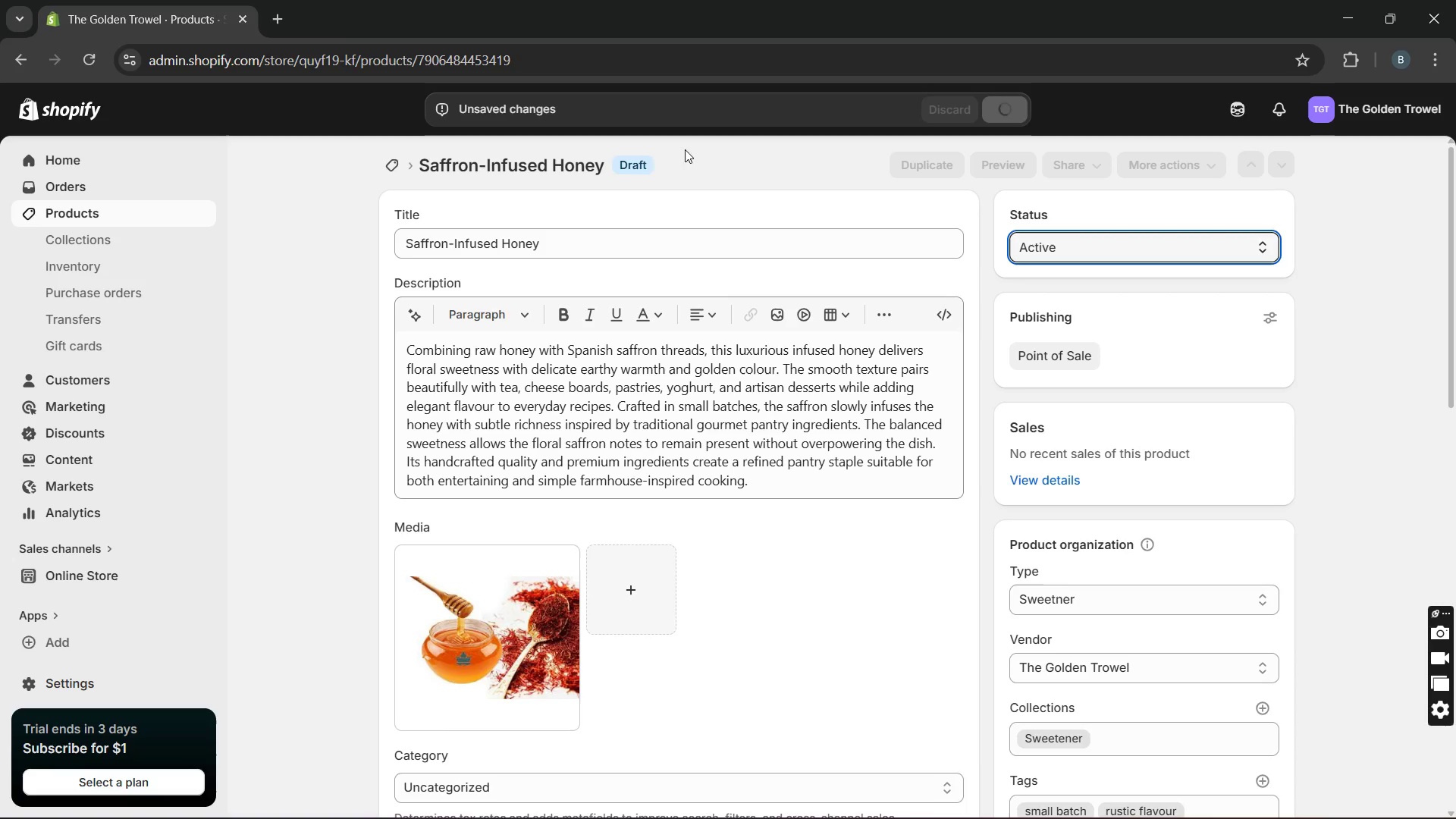 
left_click([182, 217])
 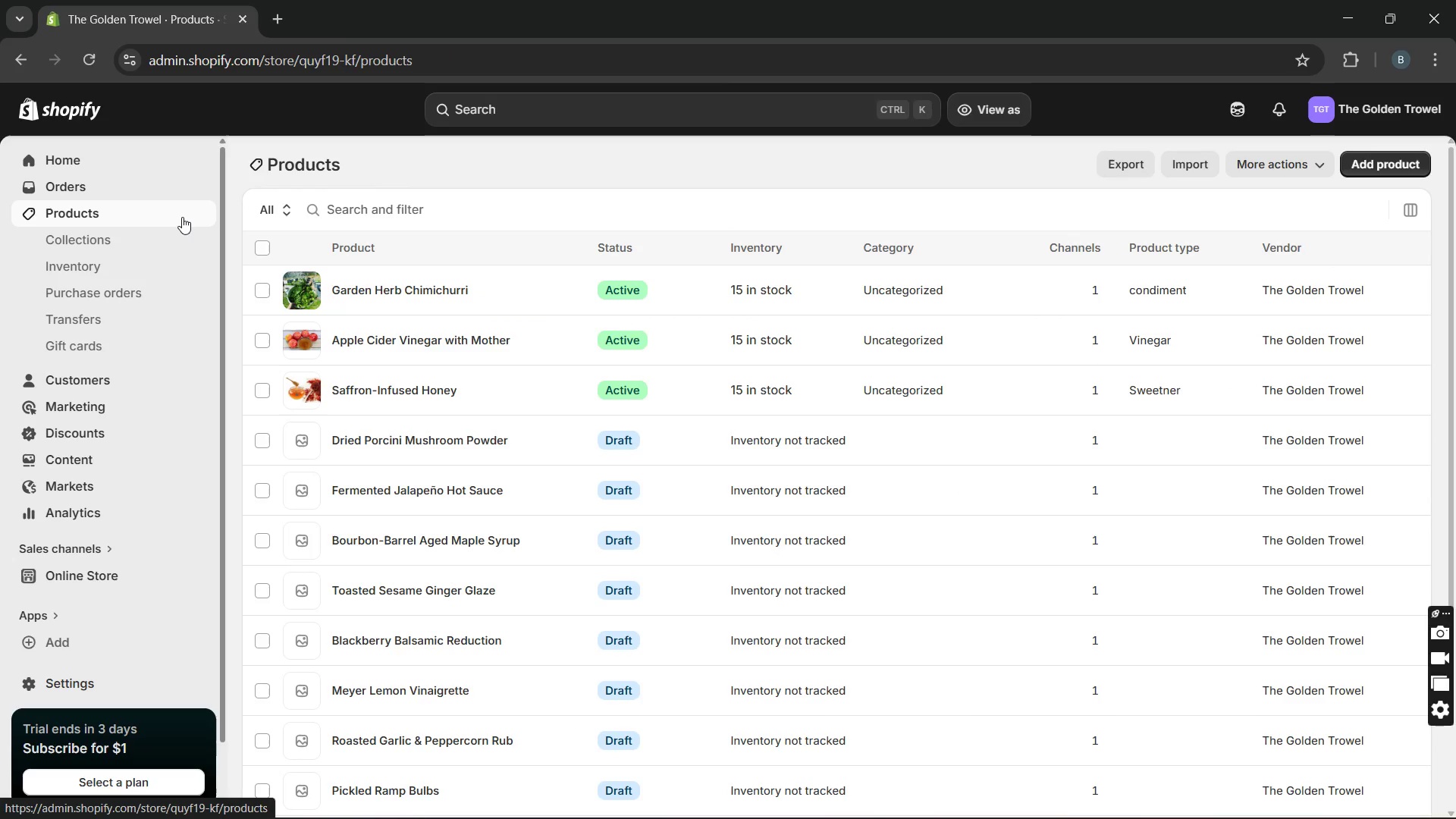 
wait(10.33)
 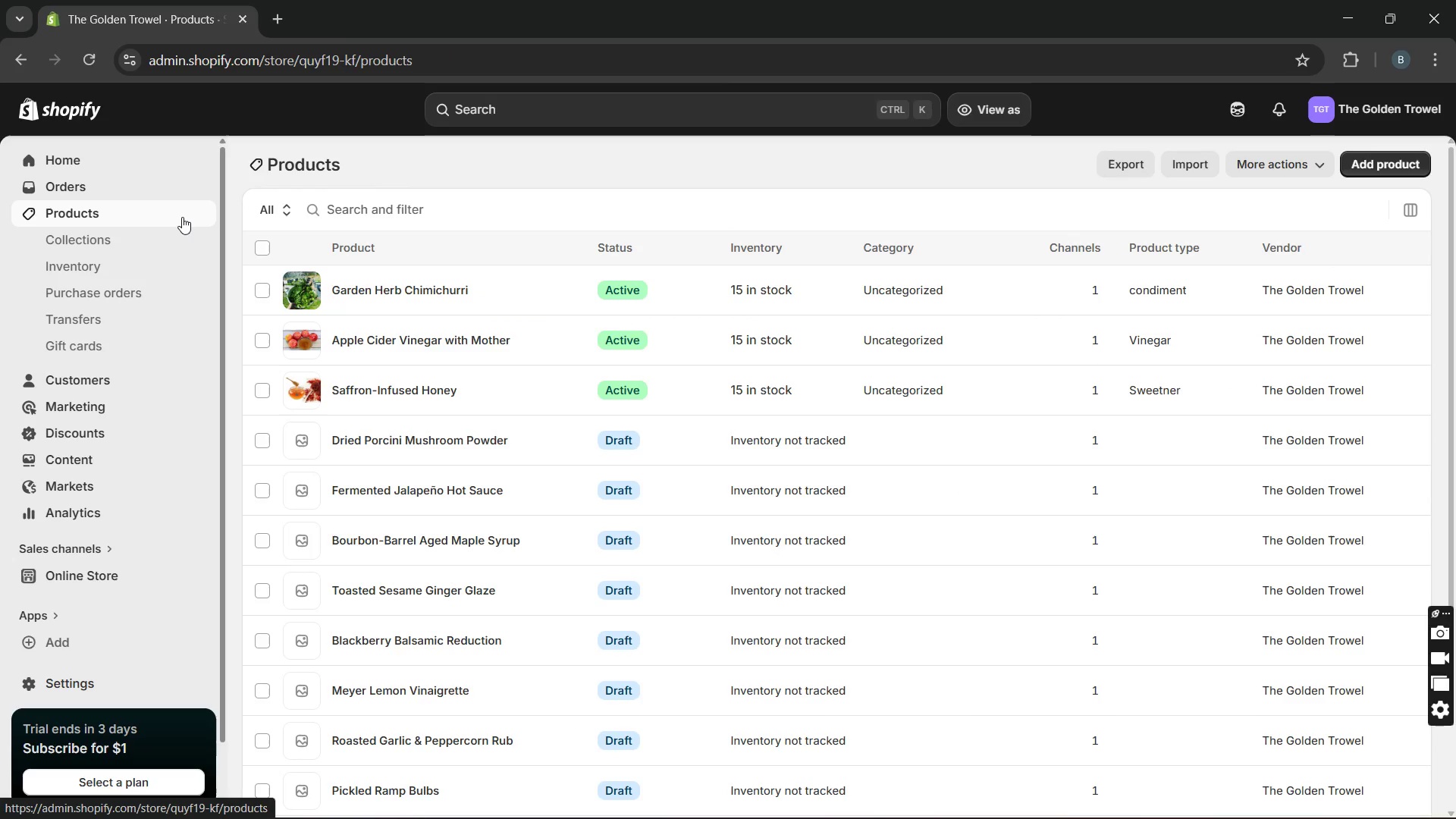 
double_click([525, 419])
 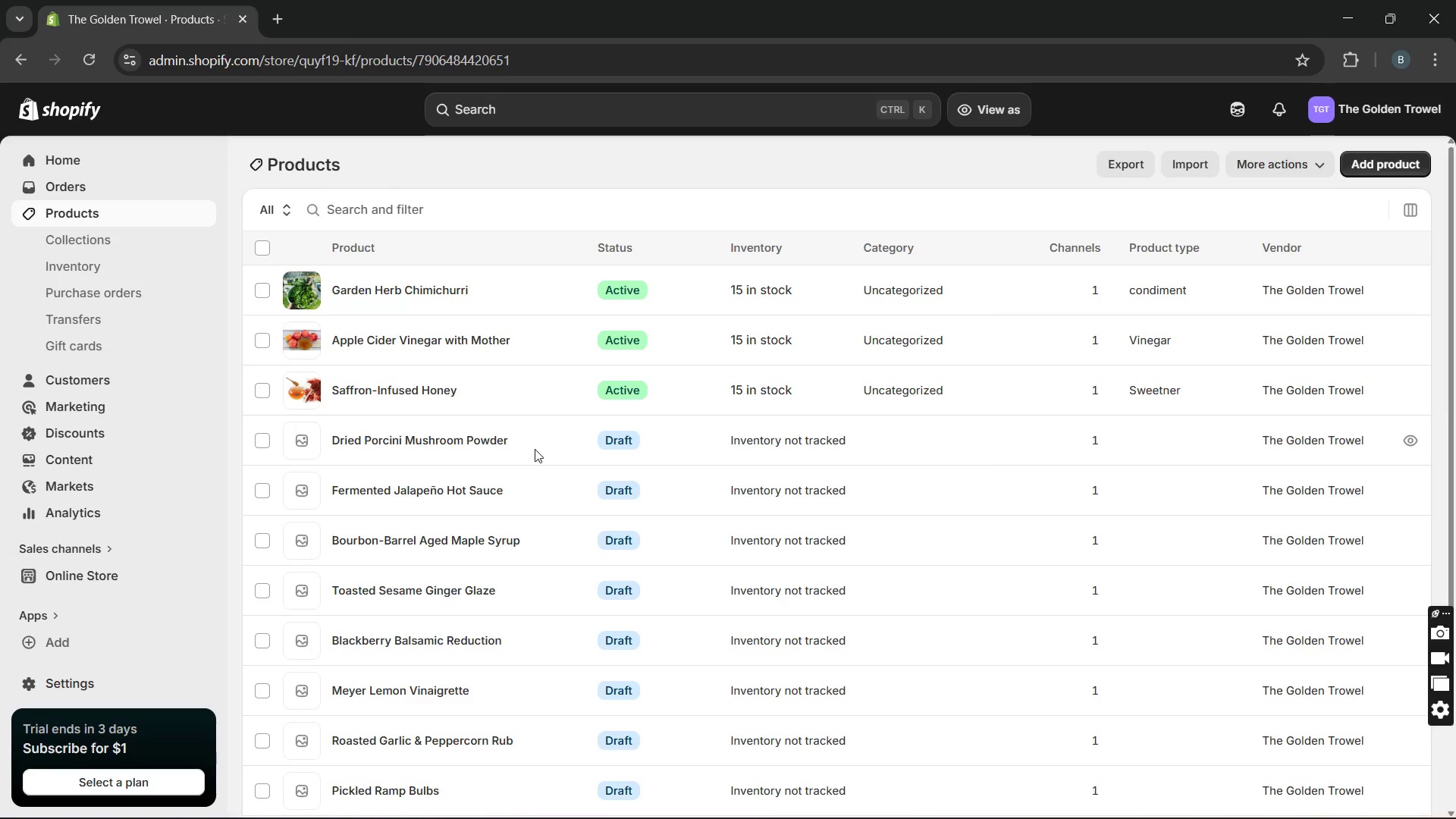 
left_click([535, 449])
 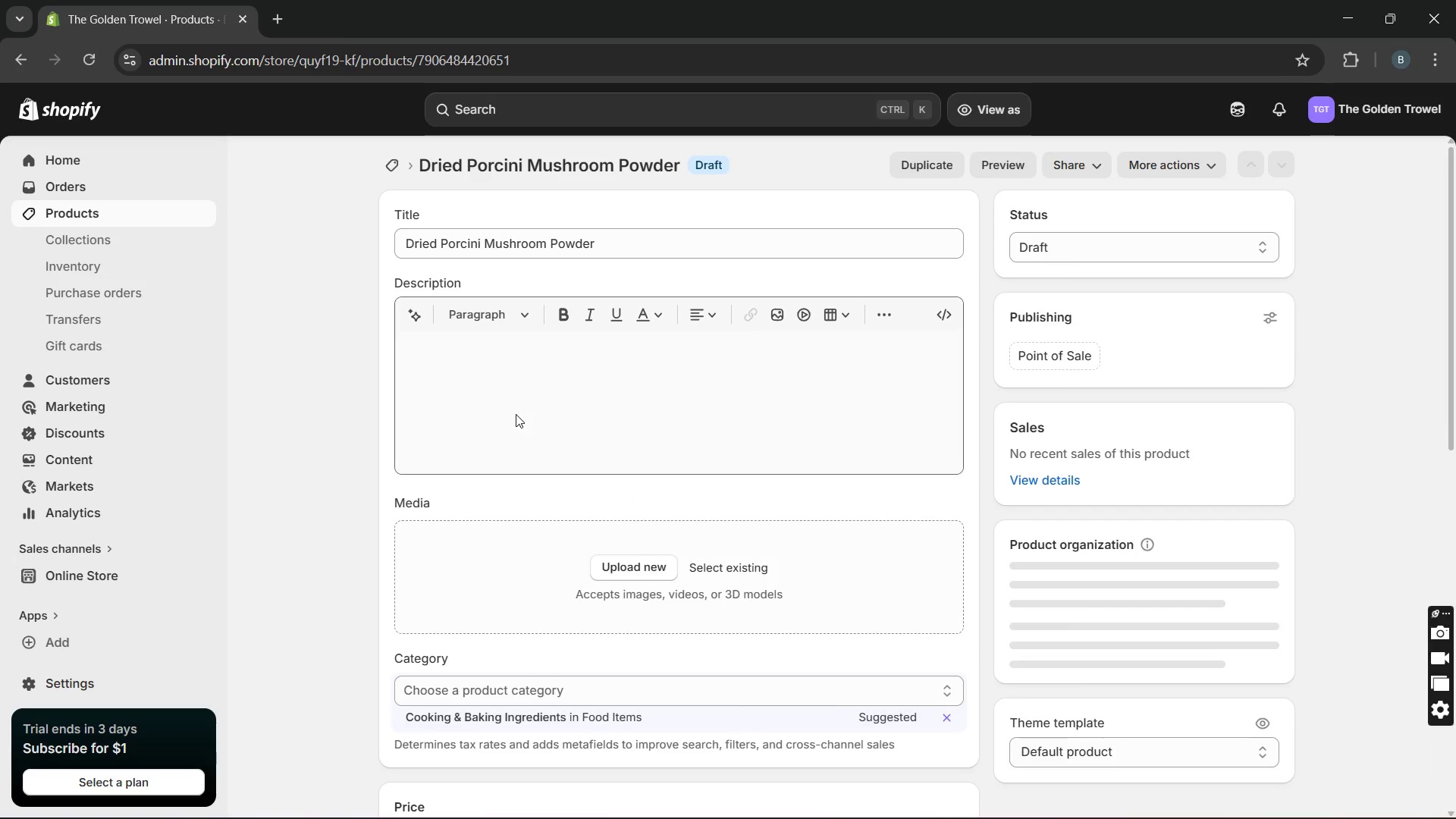 
left_click([516, 414])
 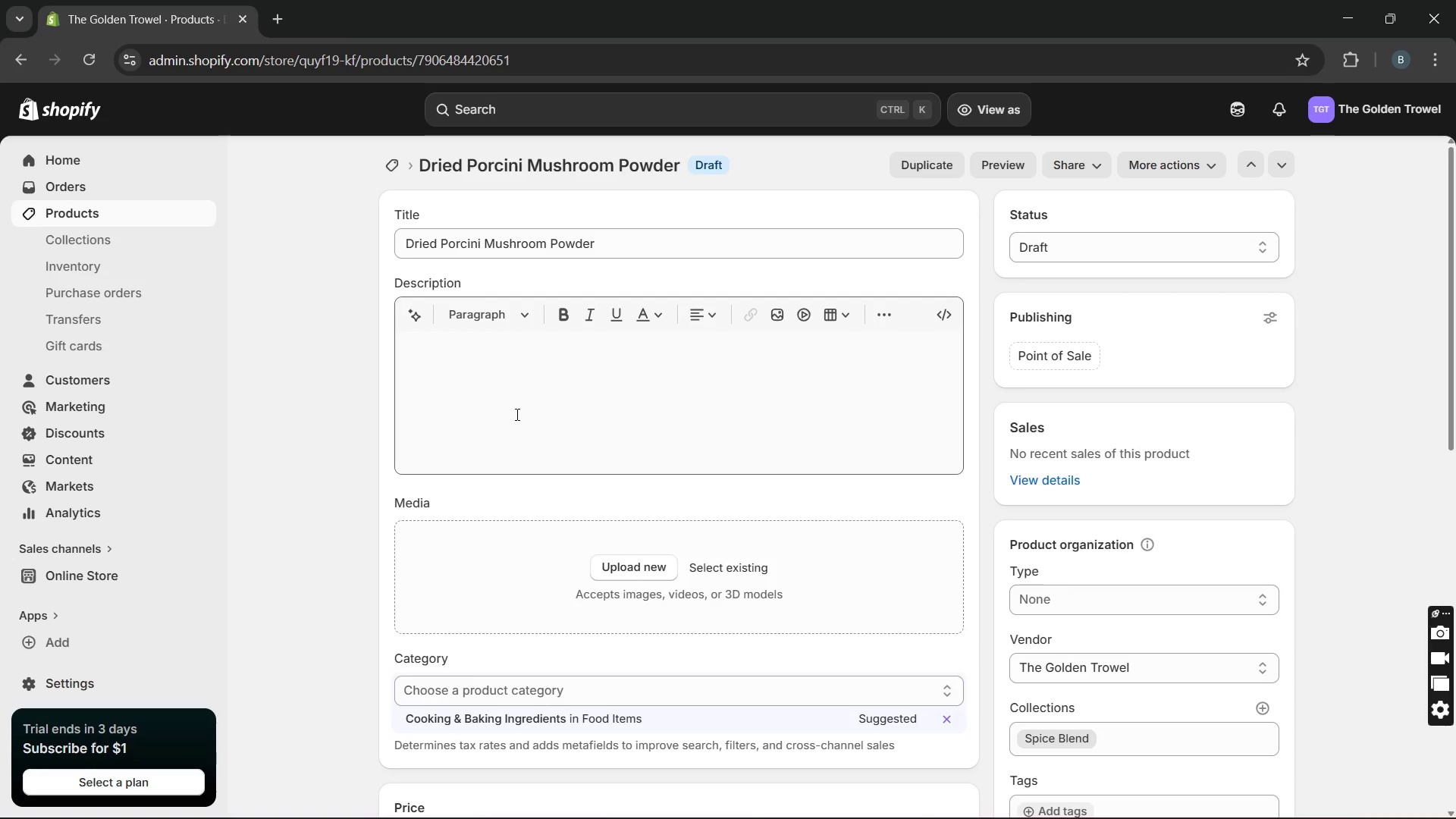 
left_click([516, 414])
 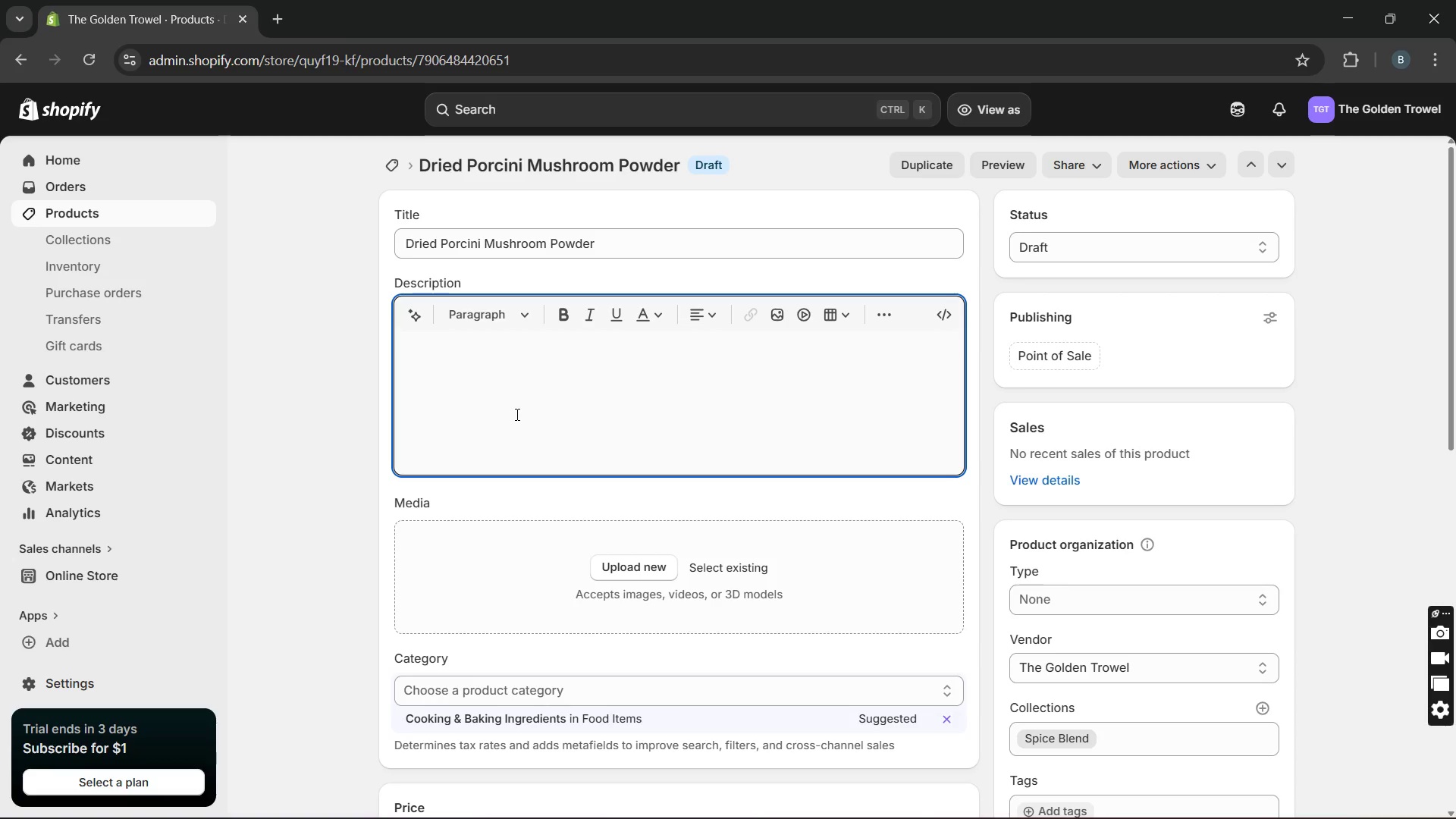 
type(ME FROM 100% )
 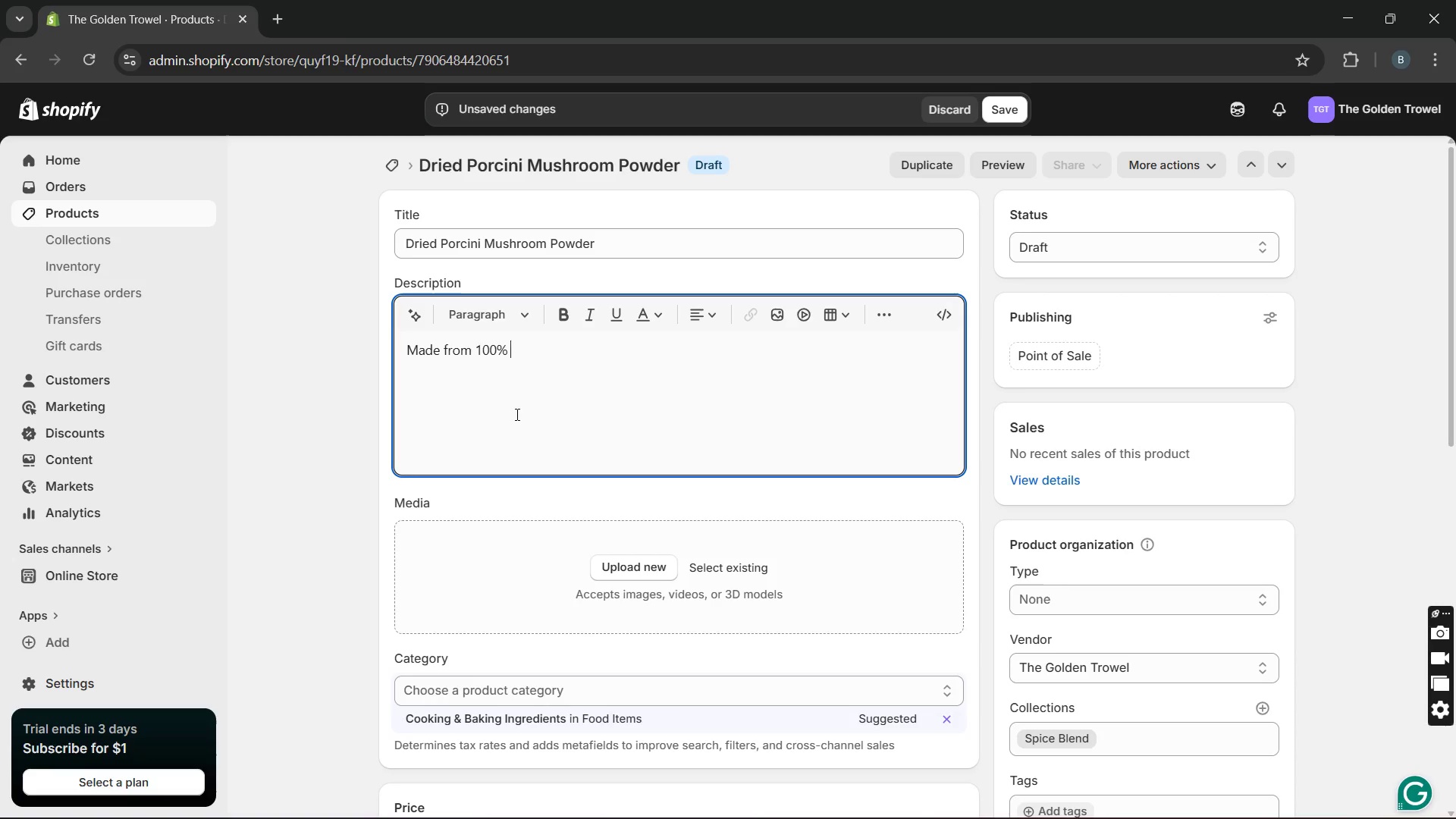 
hold_key(key=CapsLock, duration=0.31)
 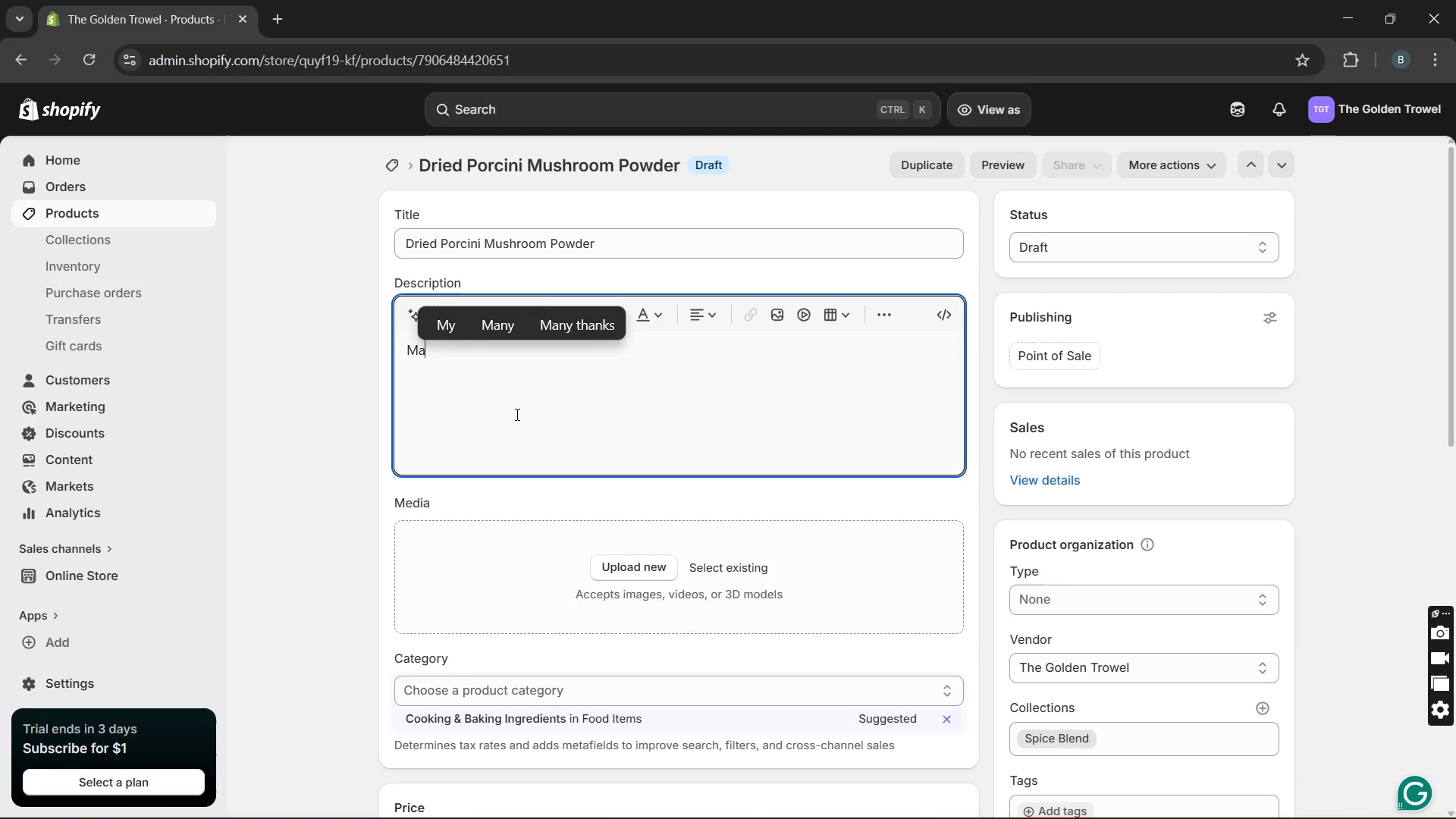 
hold_key(key=D, duration=25.73)
 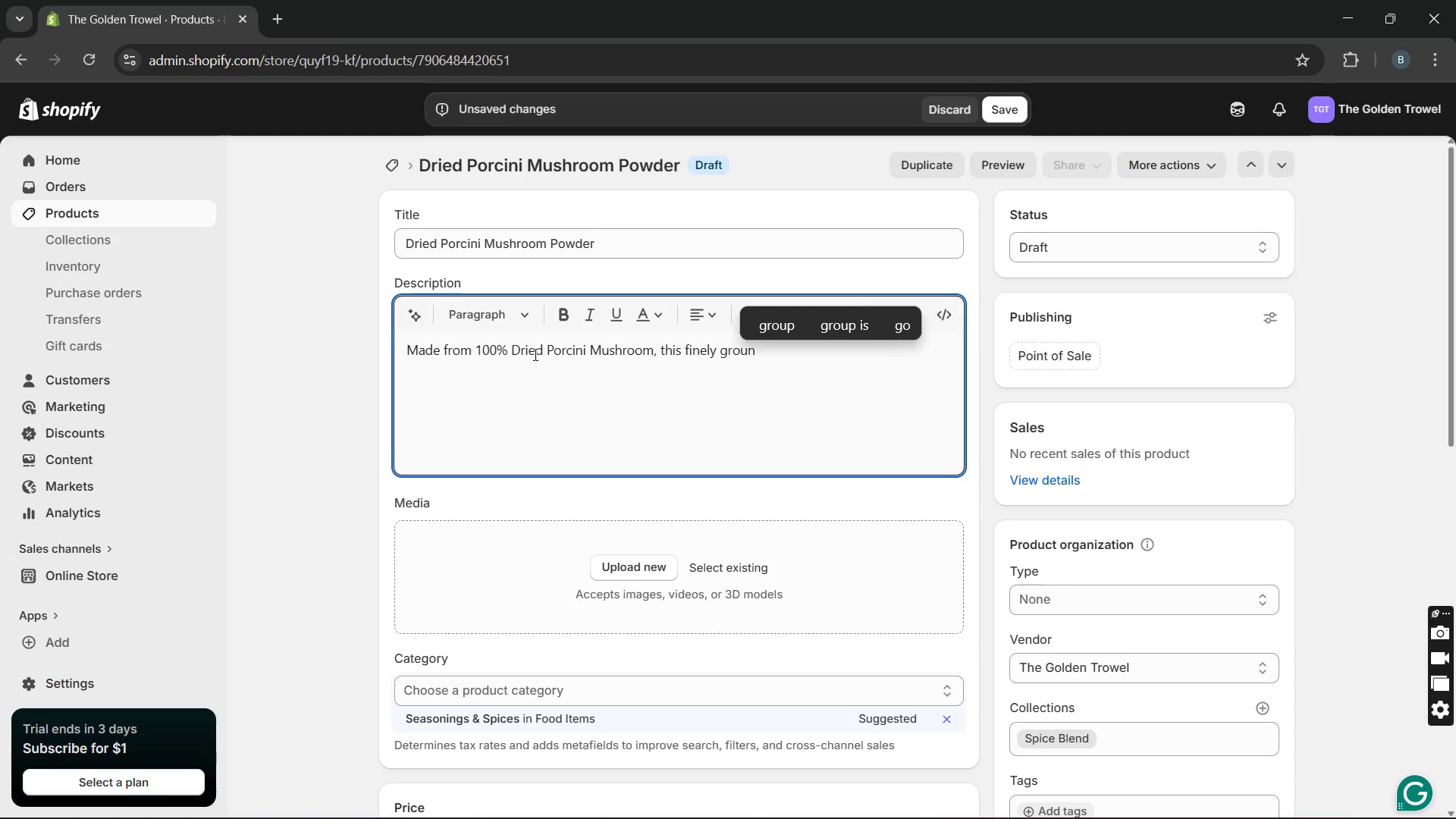 
left_click_drag(start_coordinate=[544, 245], to_coordinate=[400, 248])
 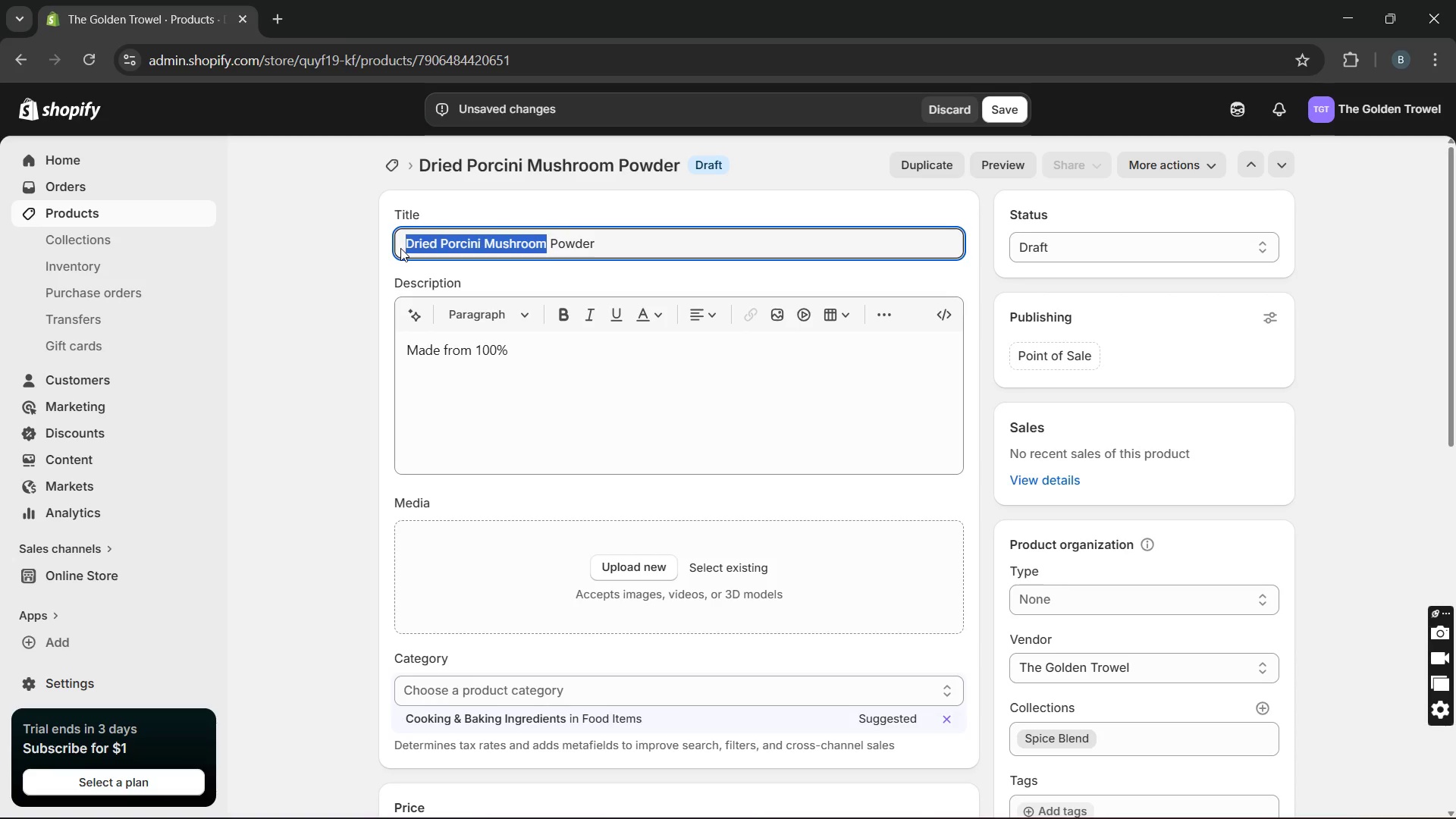 
key(Control+C)
 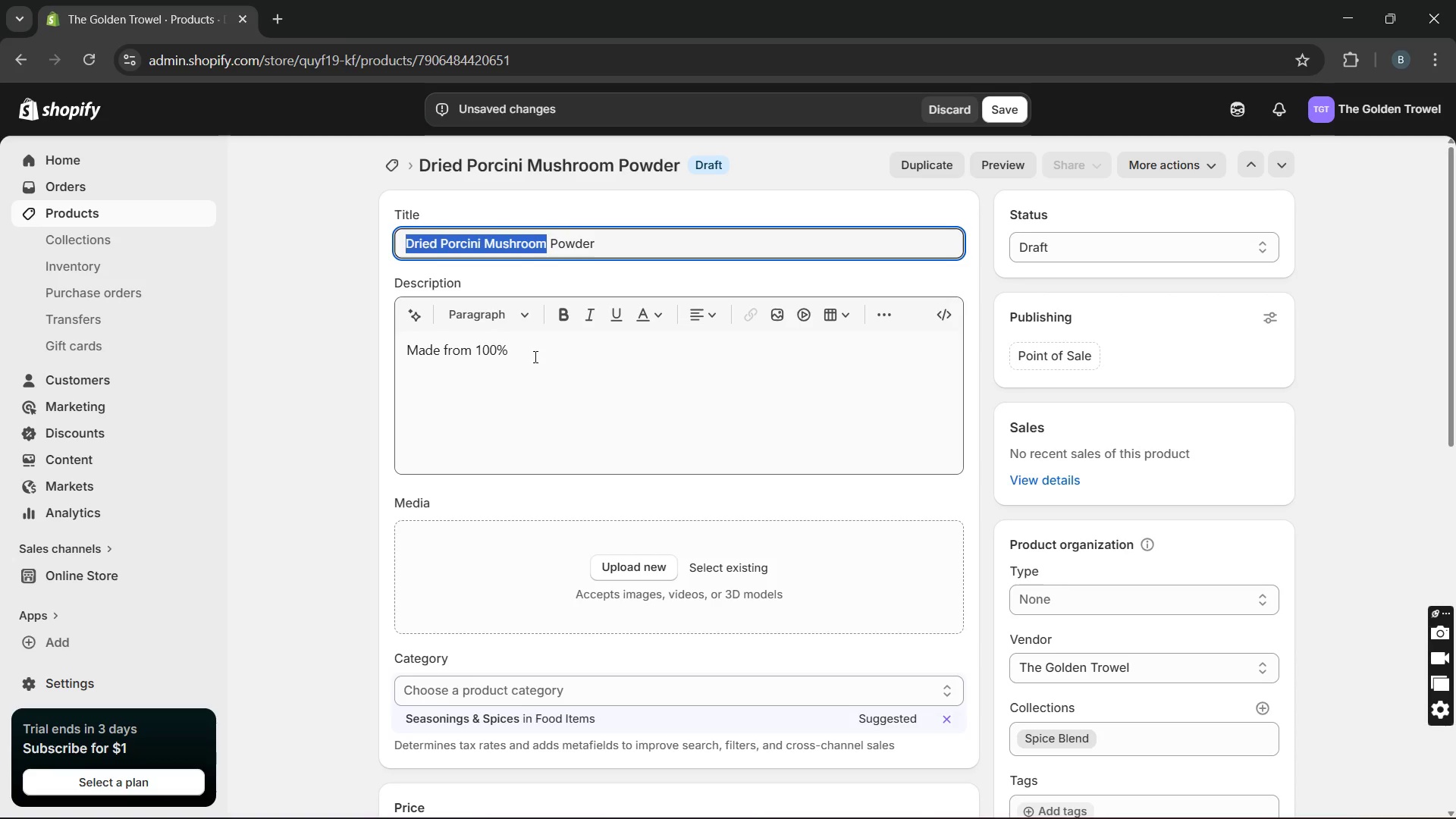 
left_click([534, 354])
 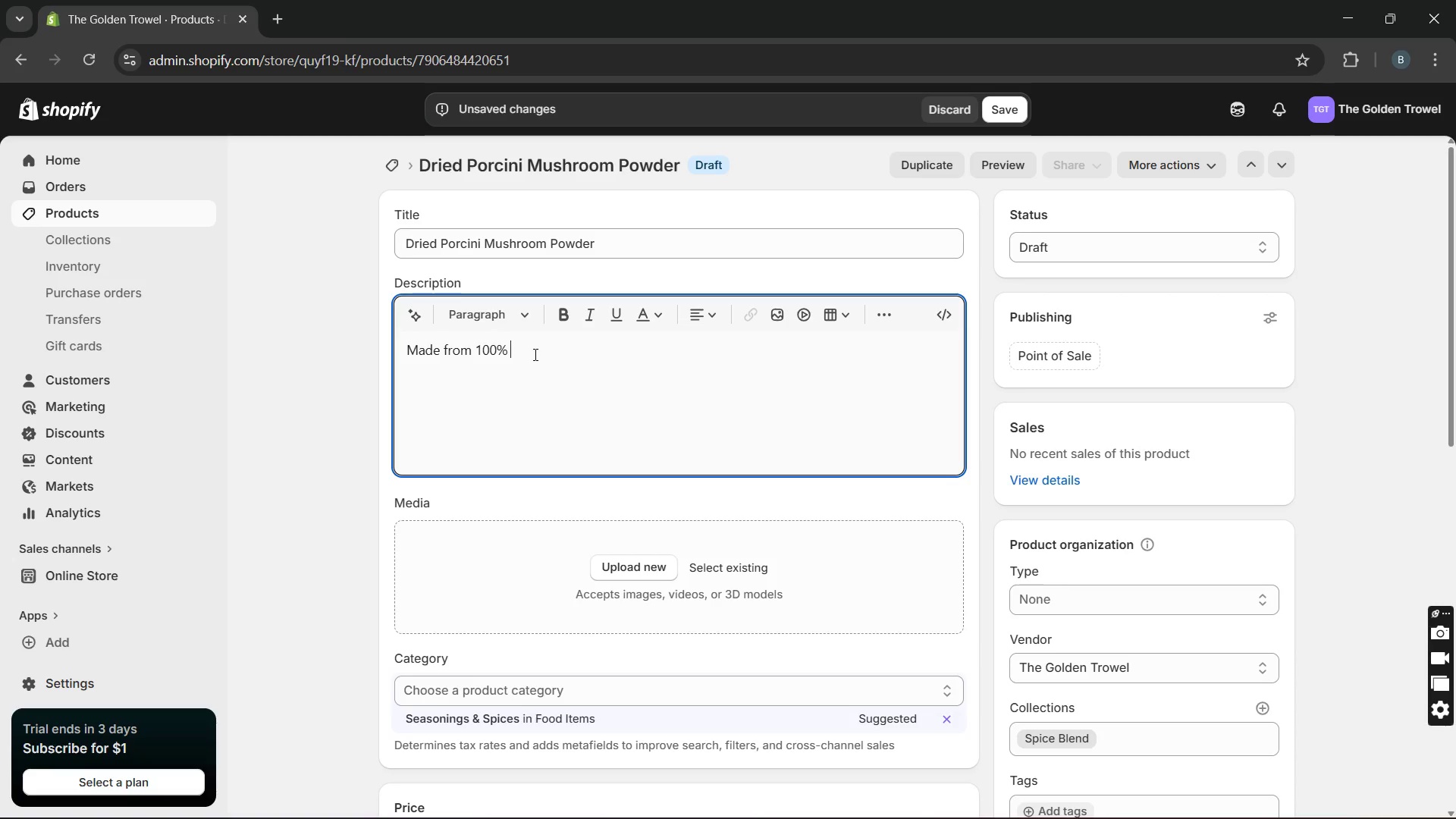 
key(Control+V)
 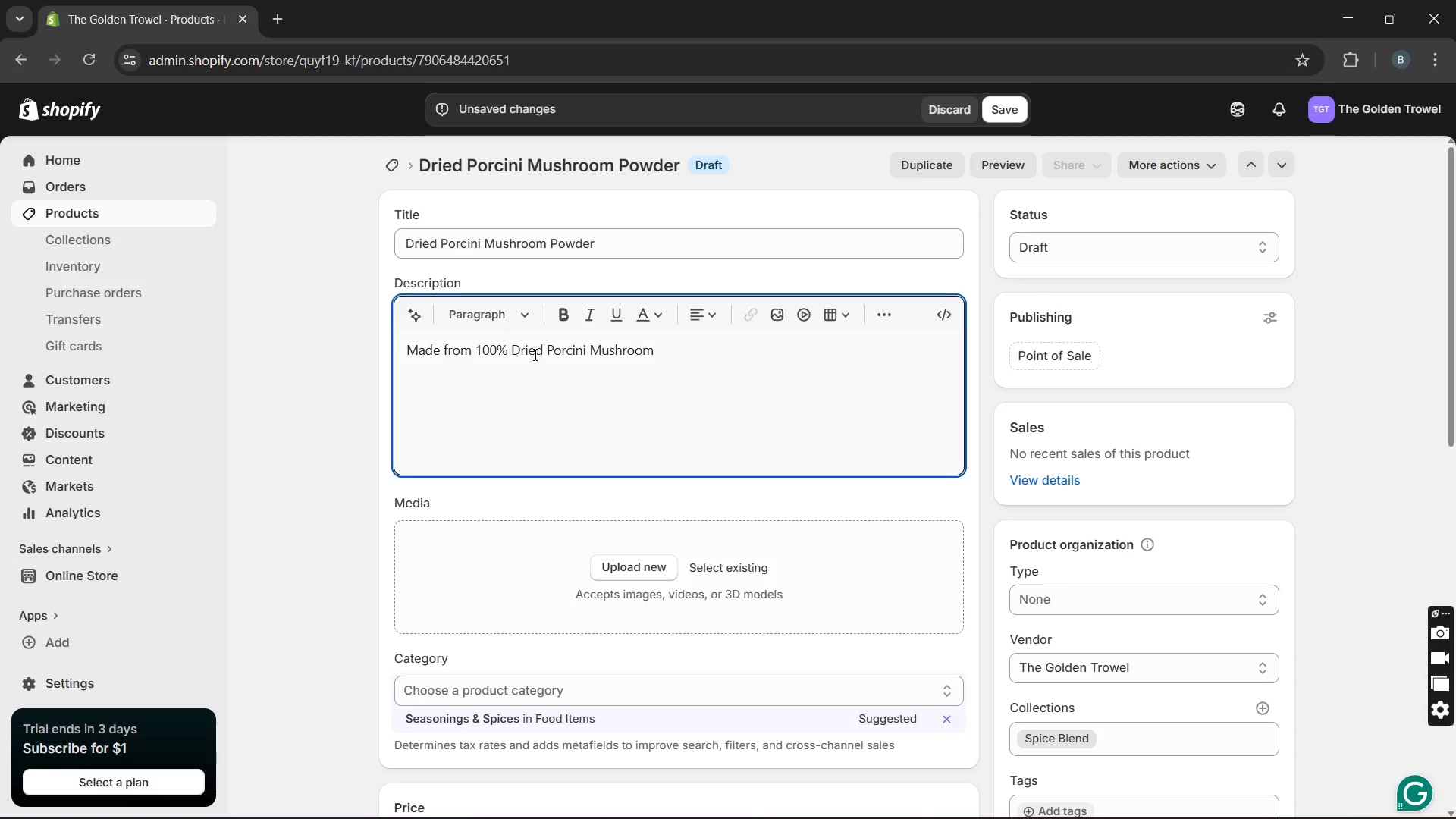 
type(, this finely groun mushroom )
 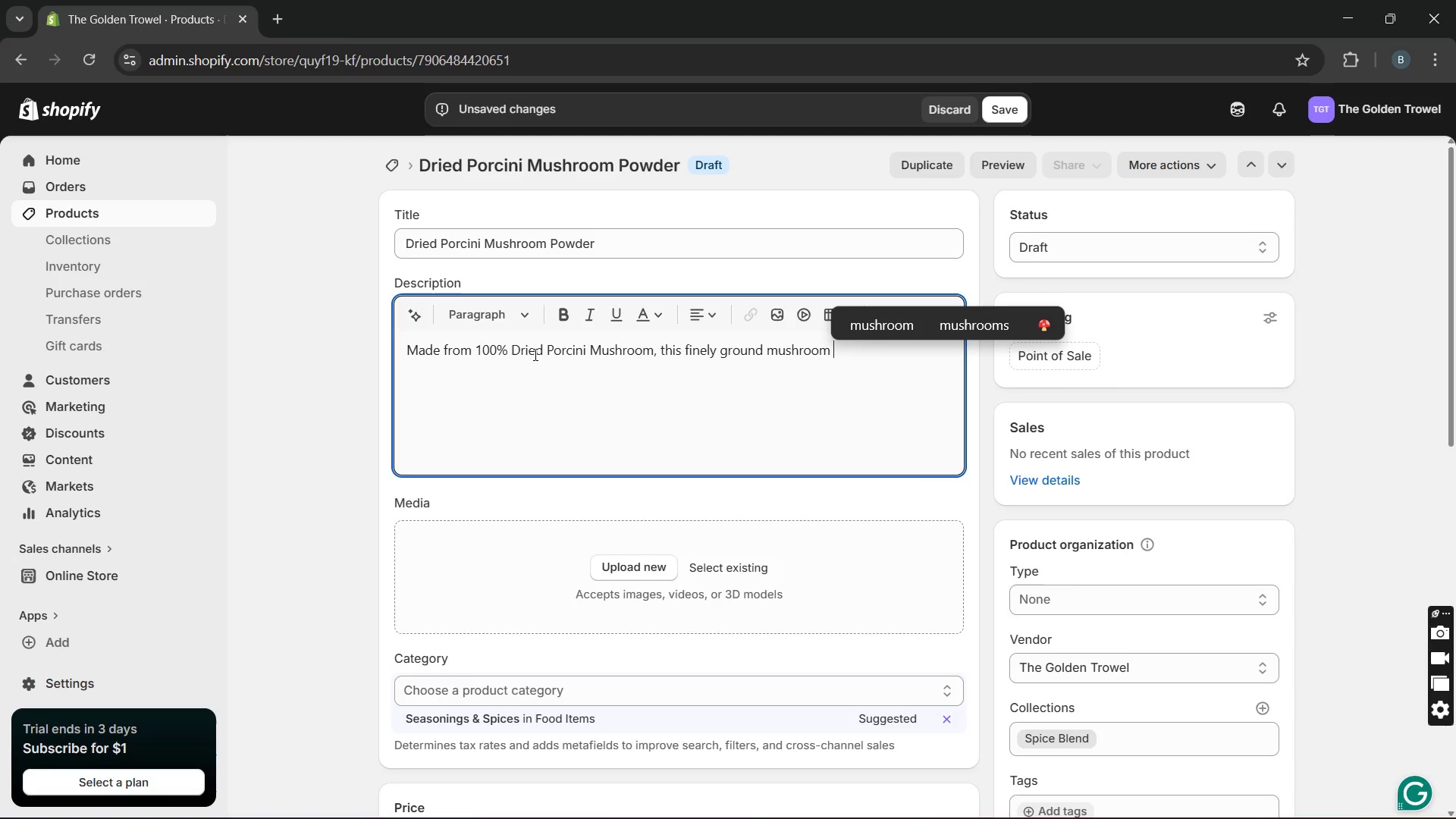 
wait(8.44)
 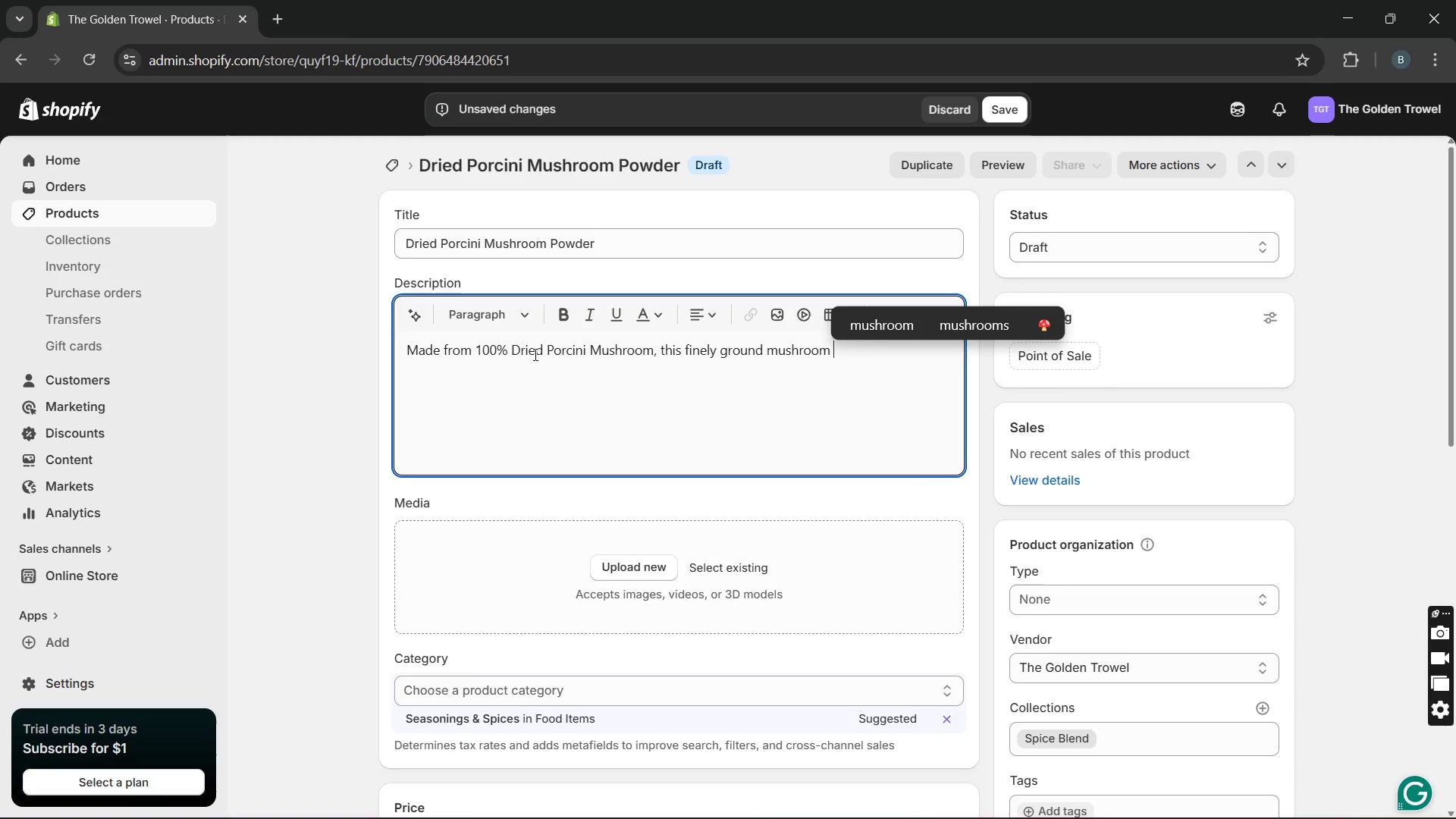 
type(powder delivers deep earthyflavur and riv)
key(Backspace)
type(ch umami chracter for savory cooking. The smooth texture blends easily into soups, risottos, pasta sauces, gravies, and roasted vegetables)
 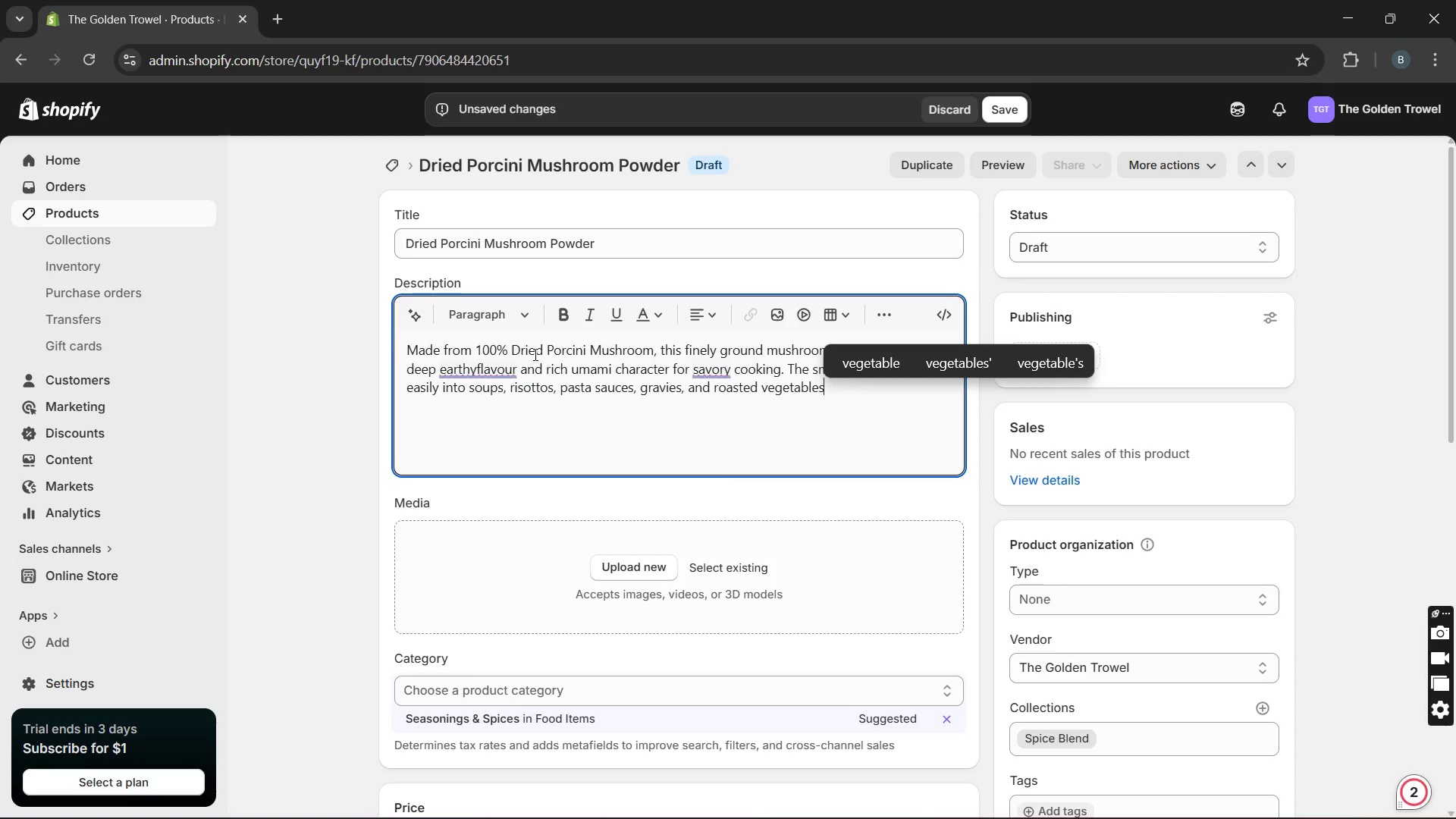 
type(while enc)
 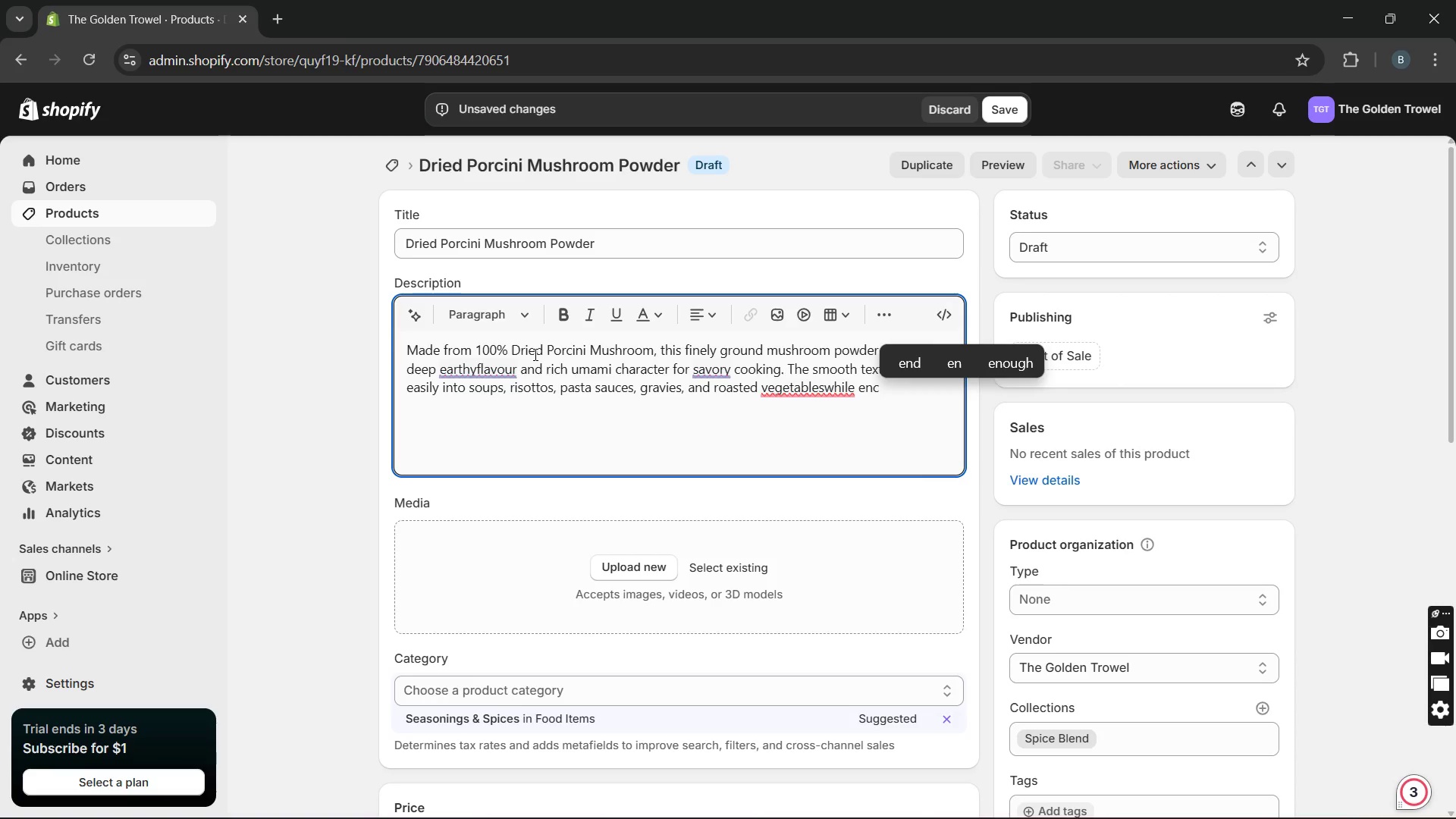 
key(ArrowLeft)
 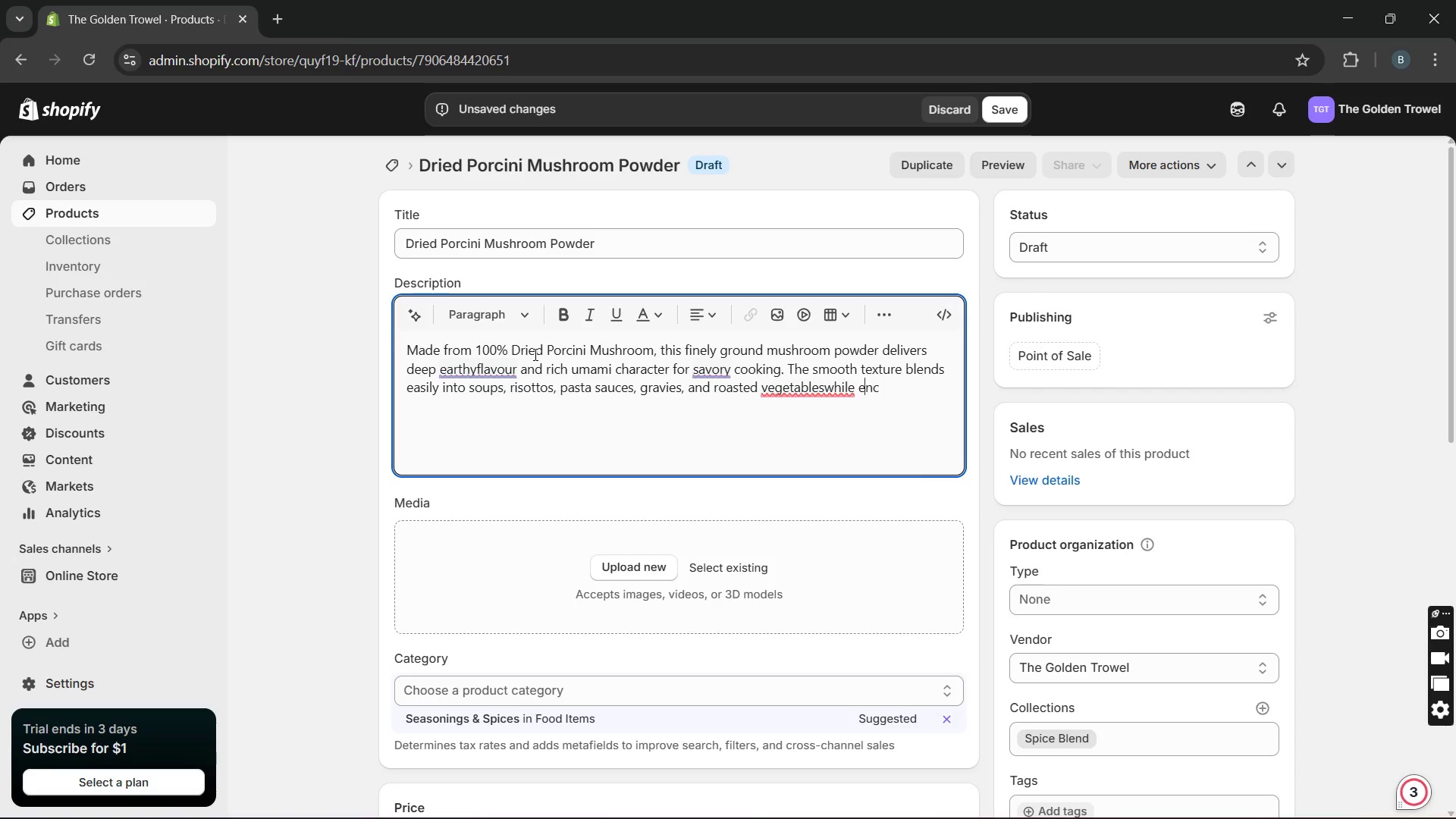 
key(ArrowLeft)
 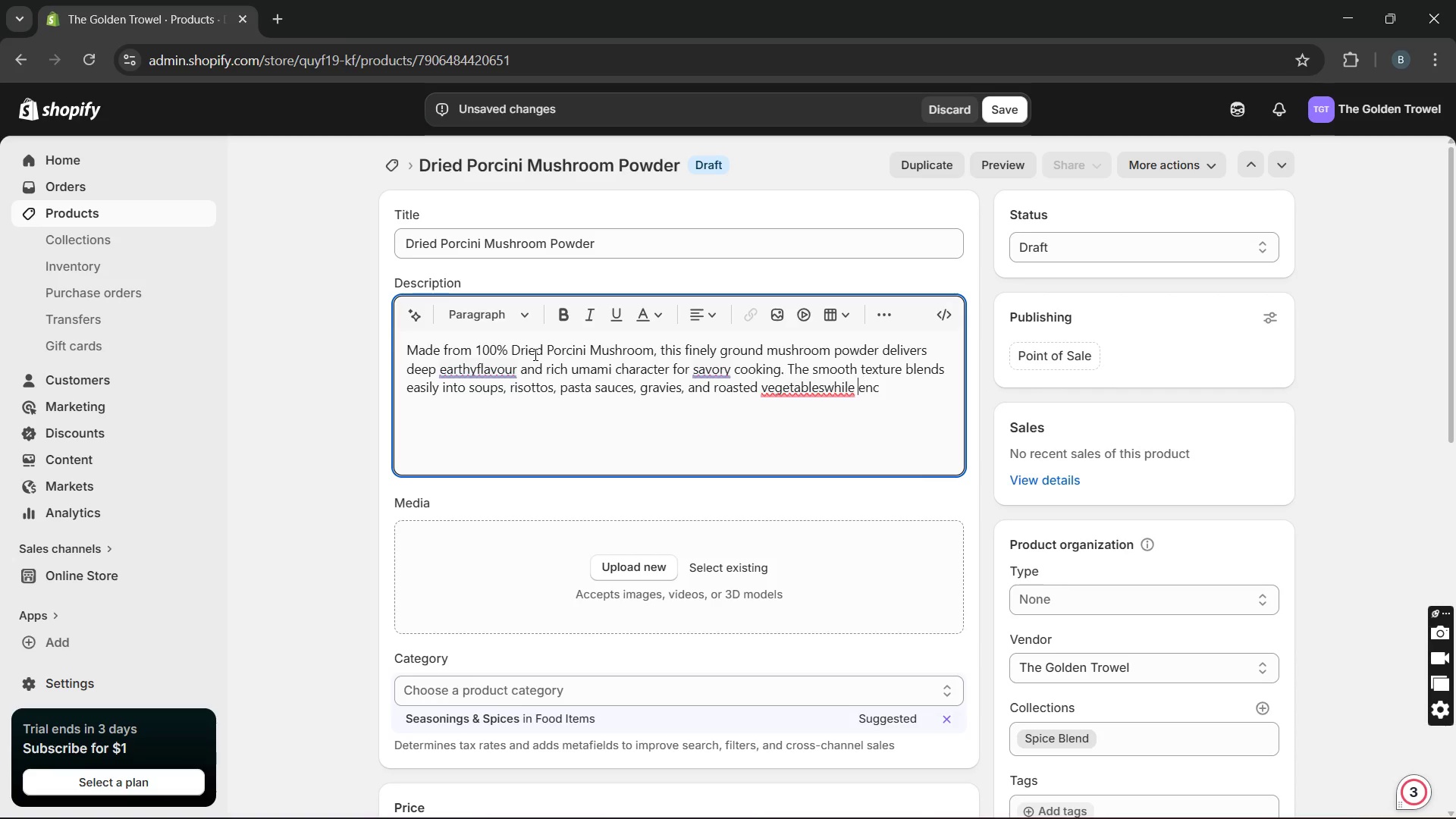 
key(ArrowLeft)
 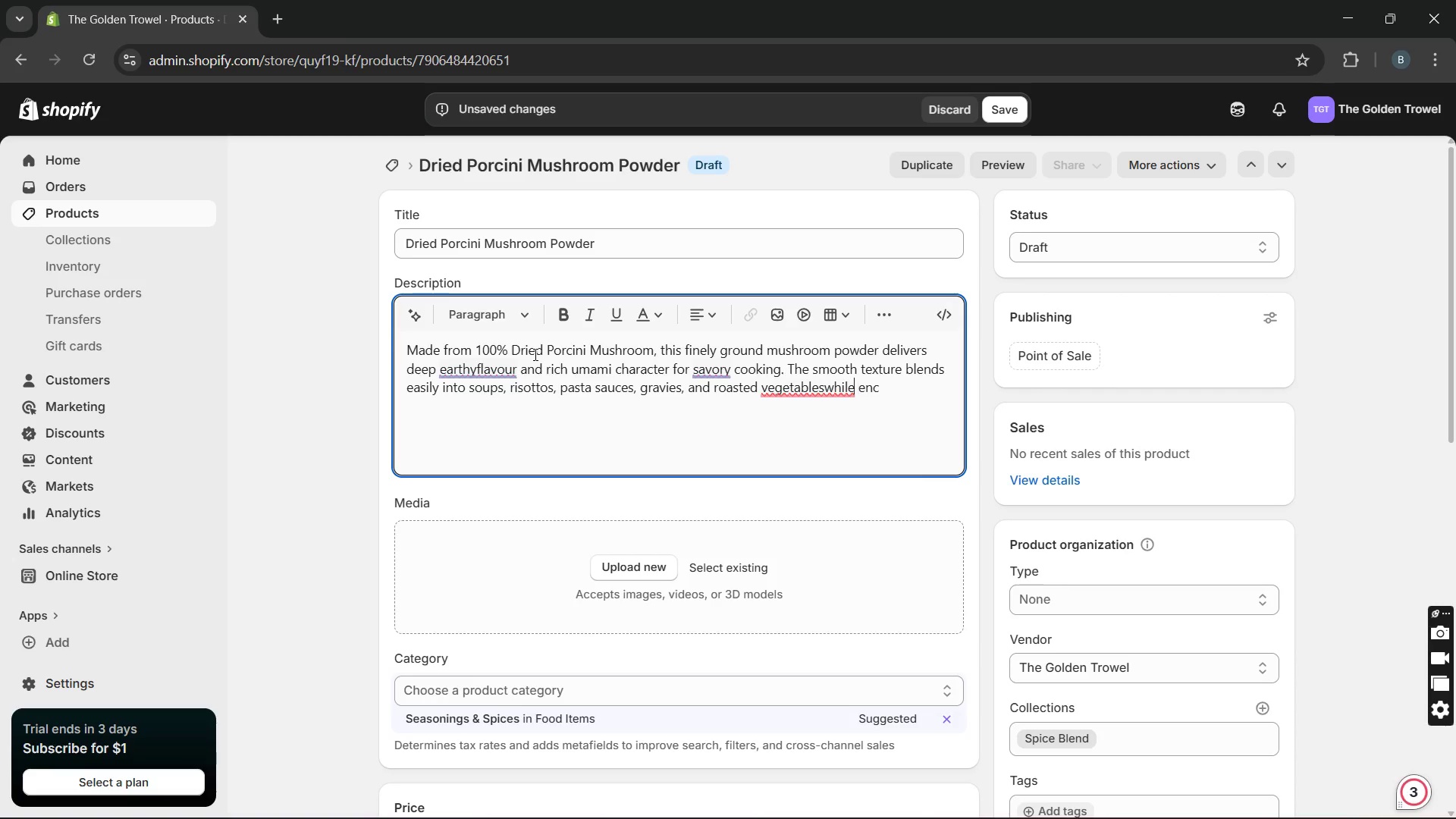 
key(ArrowLeft)
 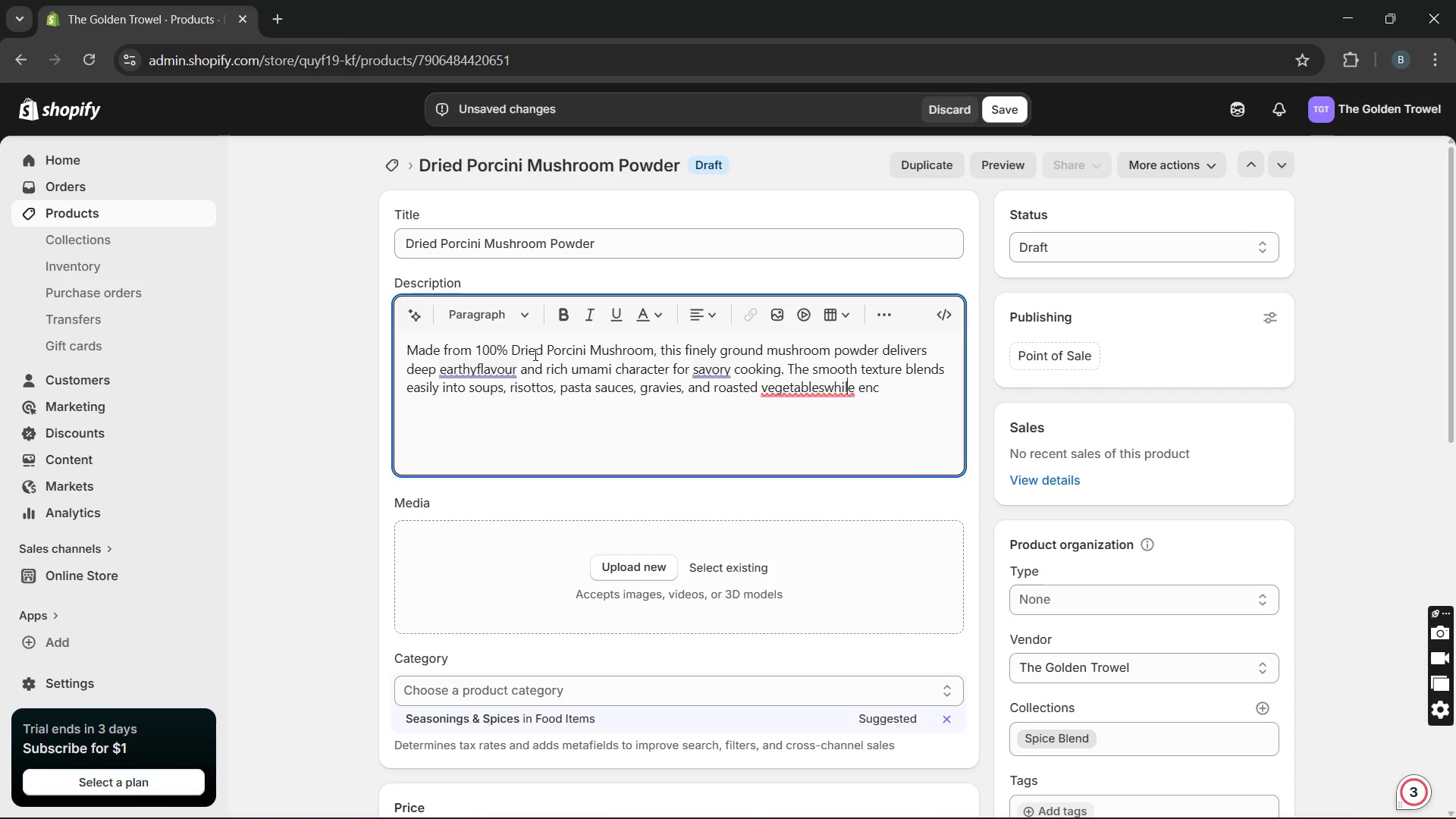 
key(ArrowLeft)
 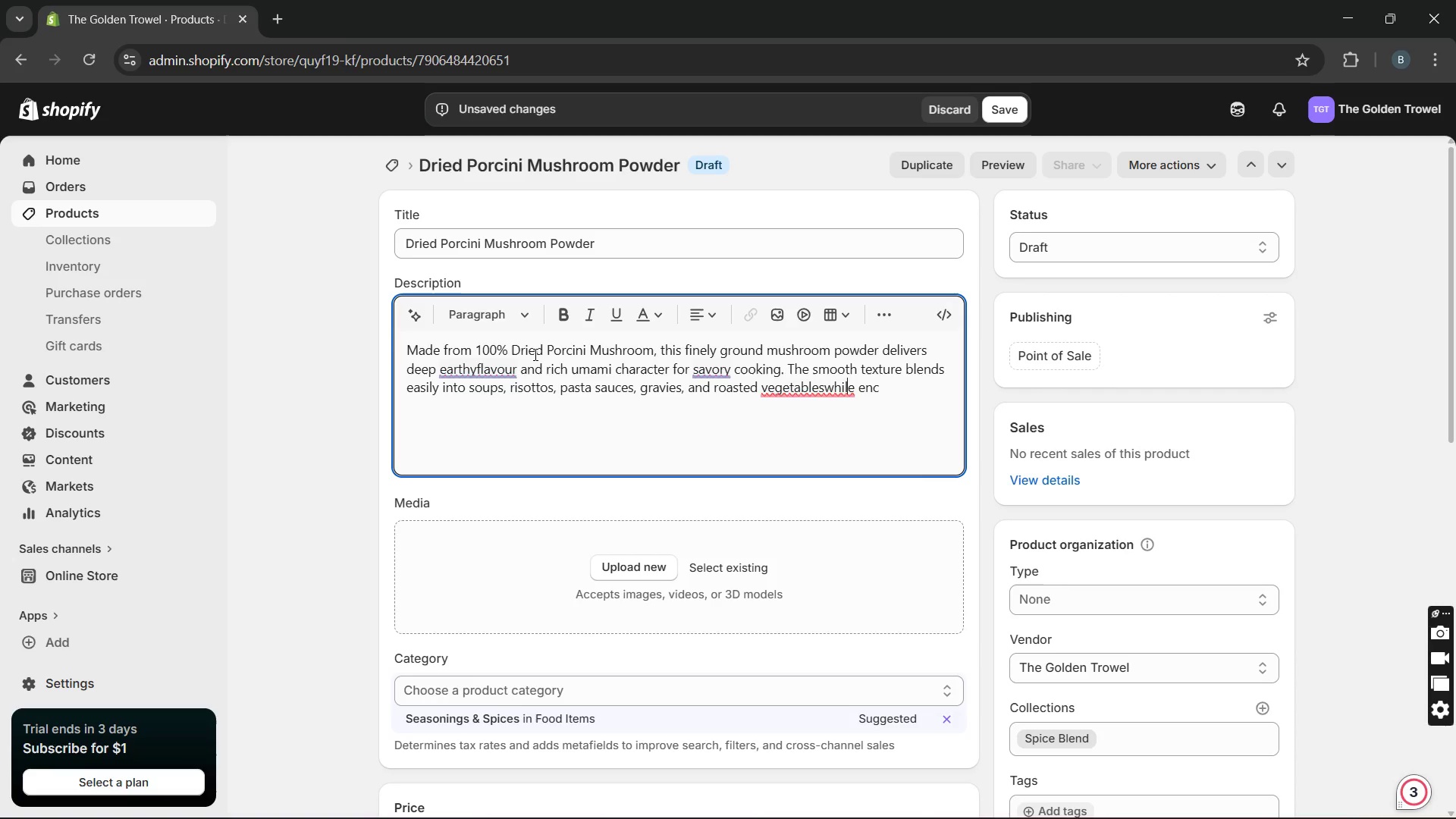 
key(ArrowLeft)
 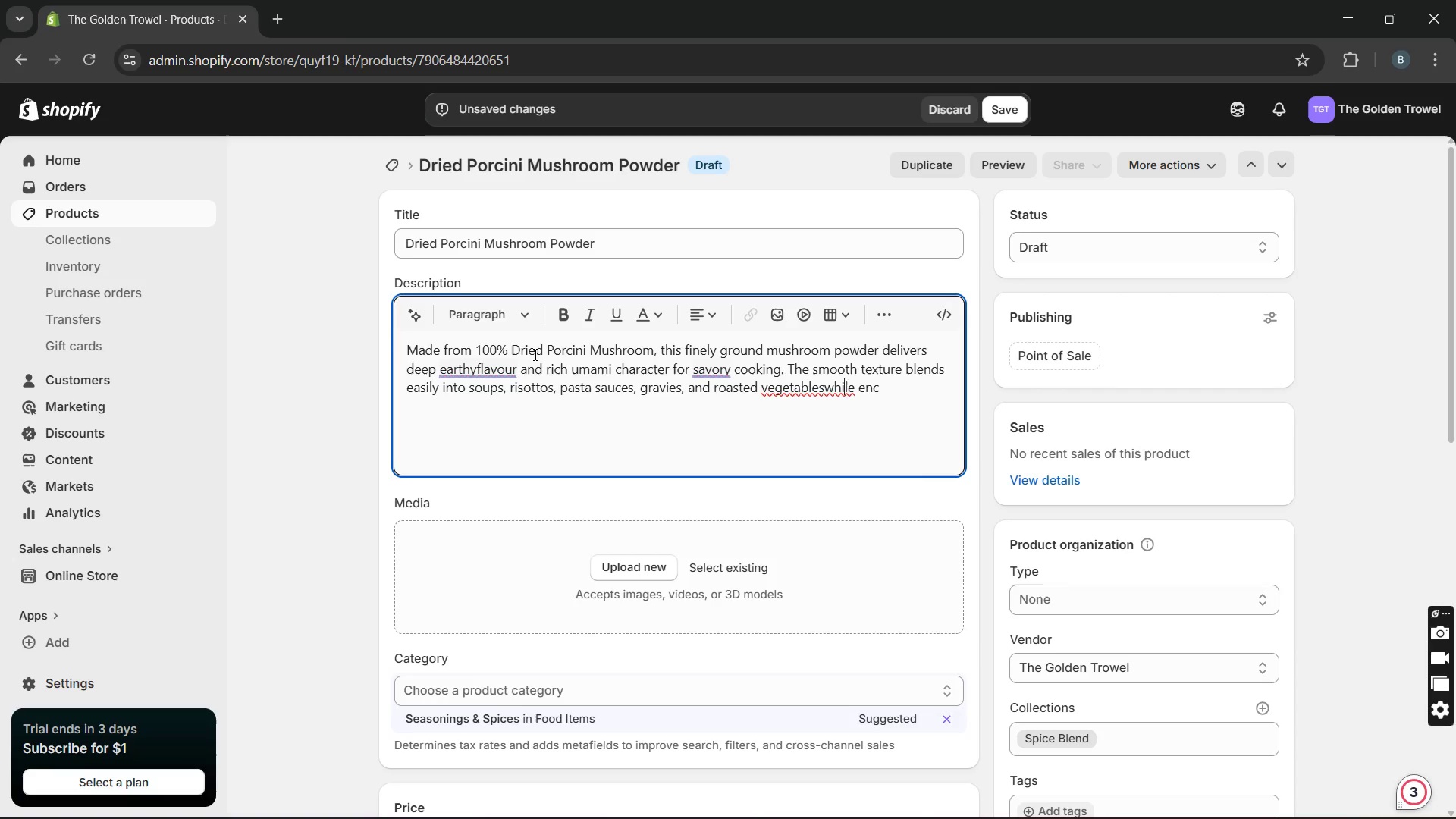 
key(ArrowLeft)
 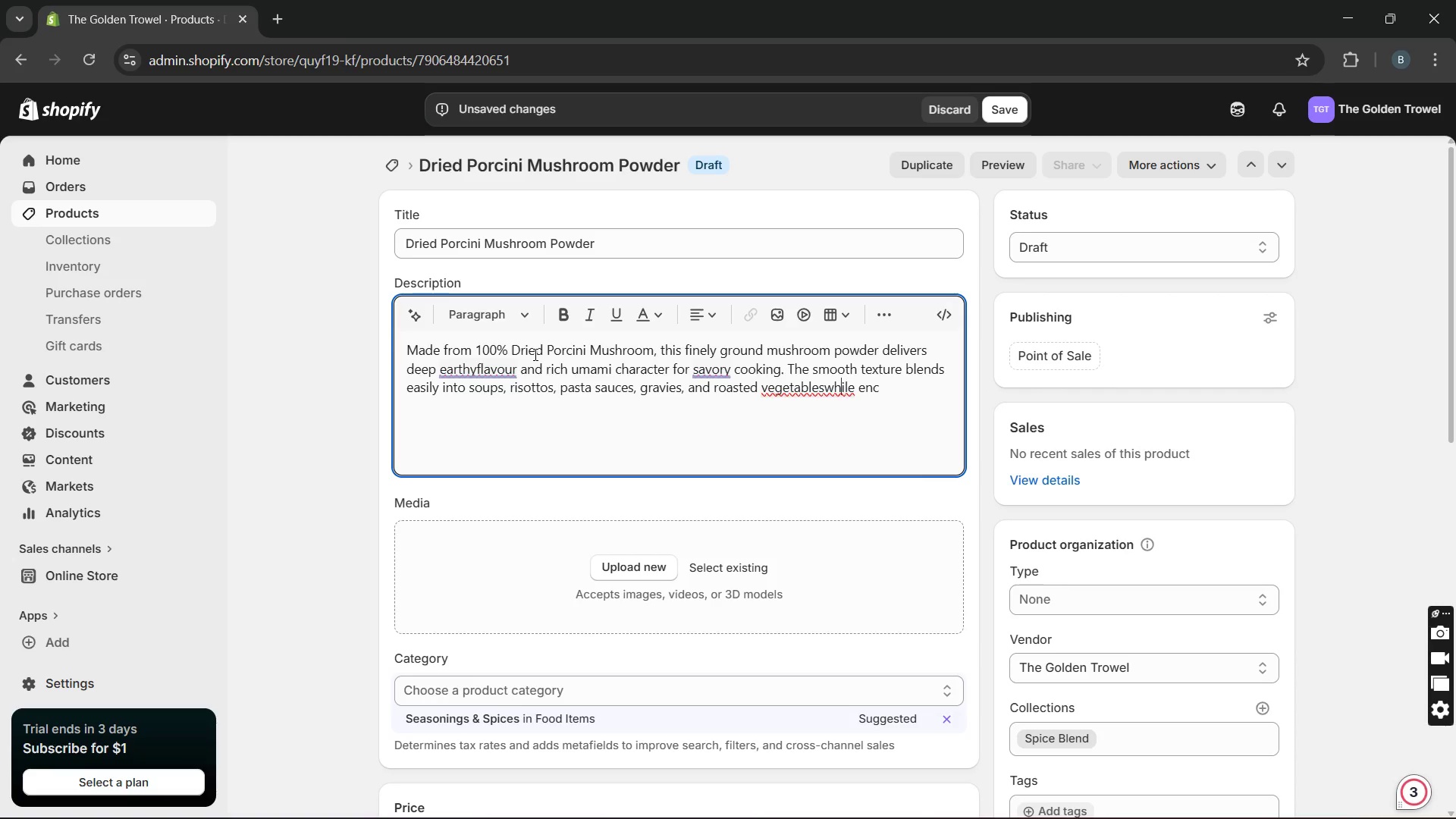 
key(ArrowLeft)
 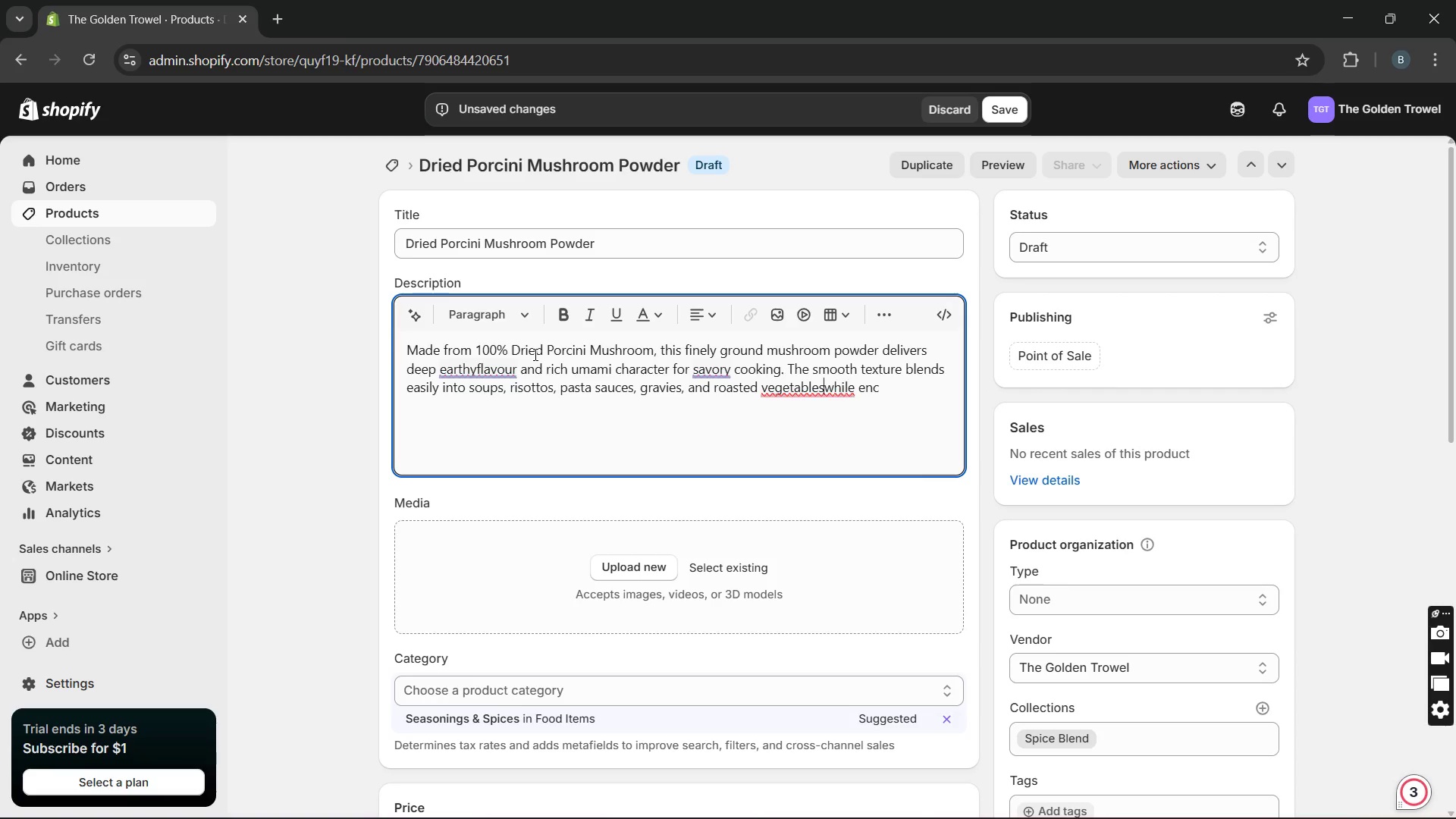 
key(ArrowLeft)
 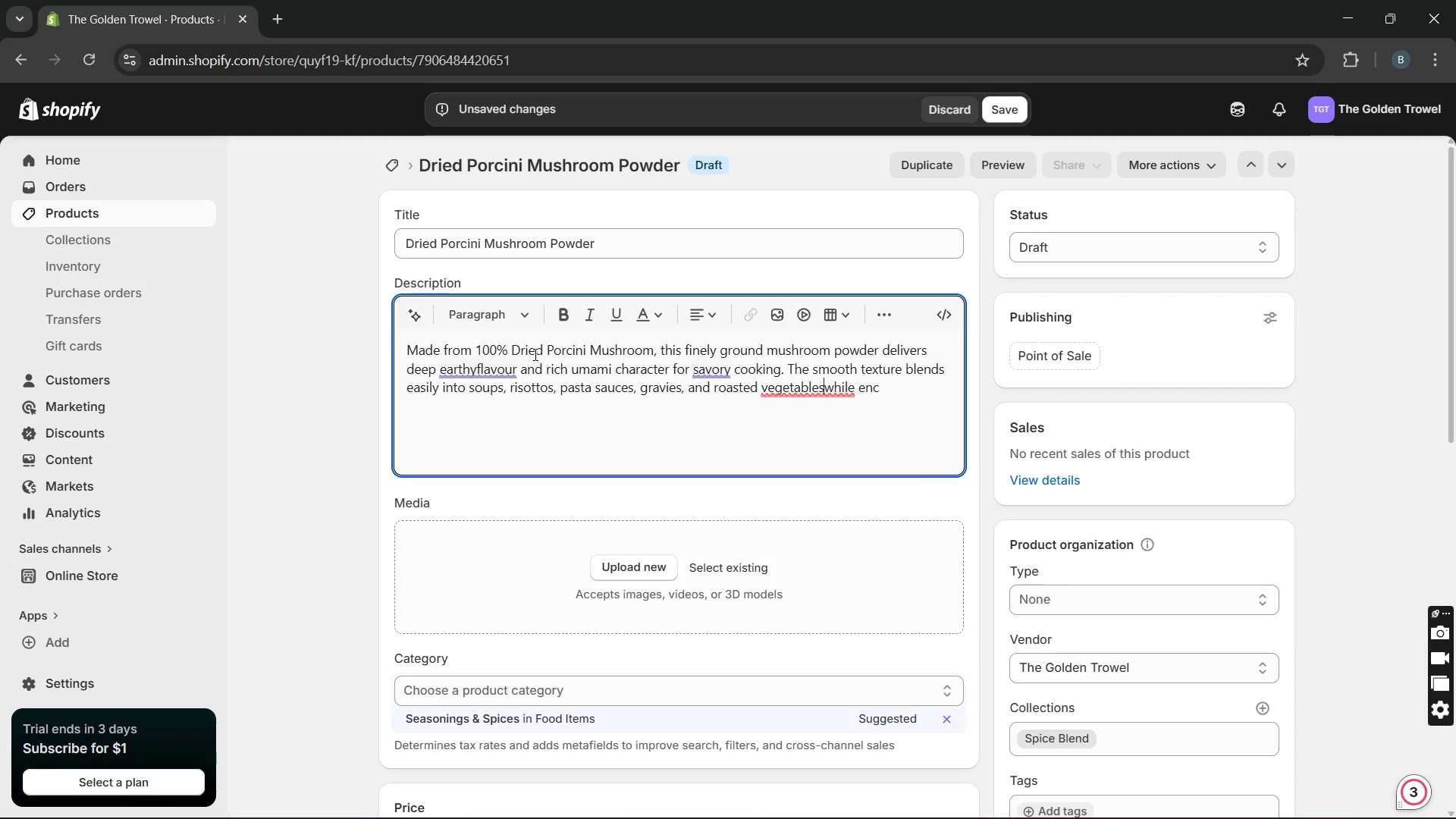 
key(ArrowLeft)
 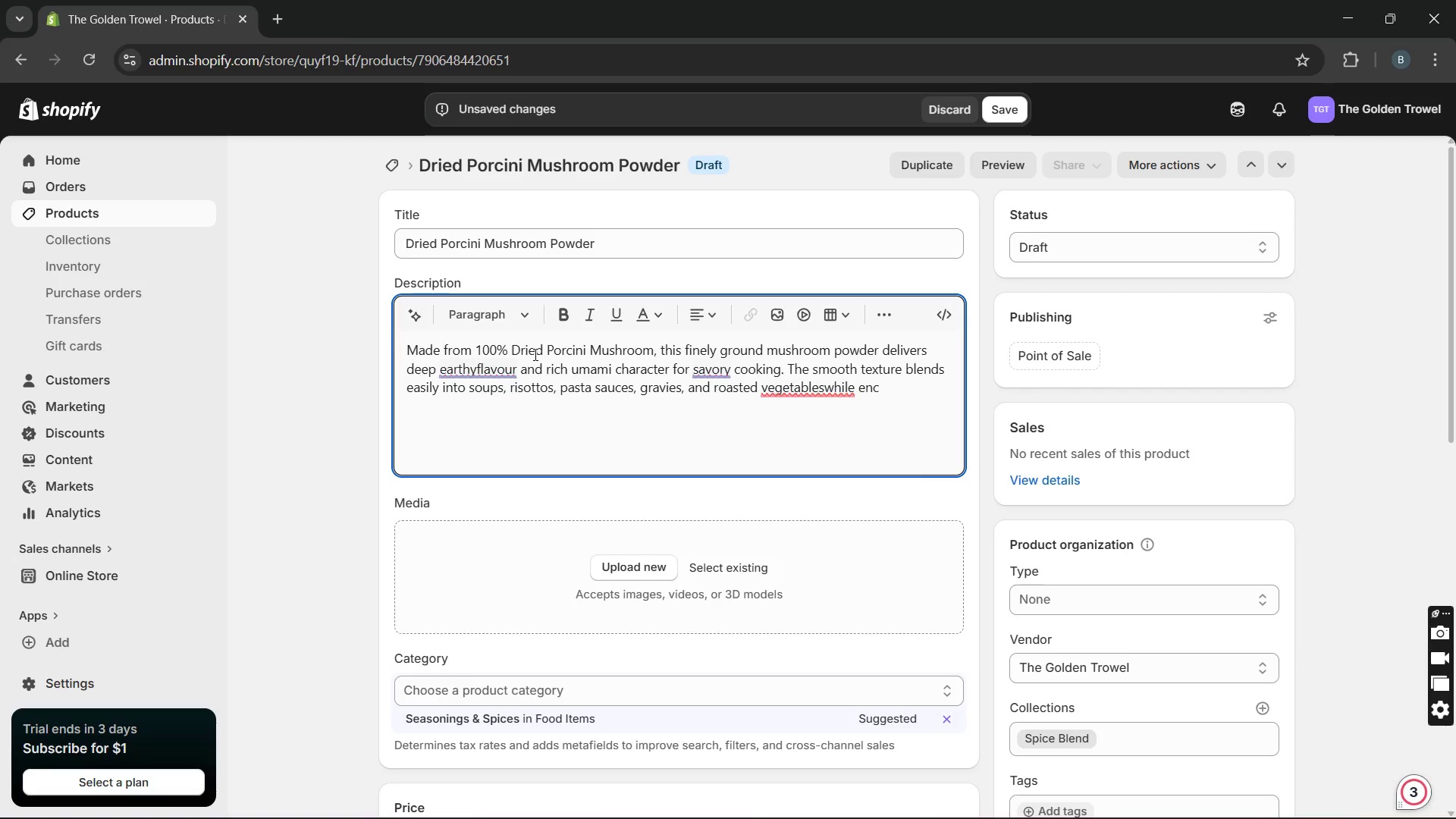 
key(ArrowRight)
 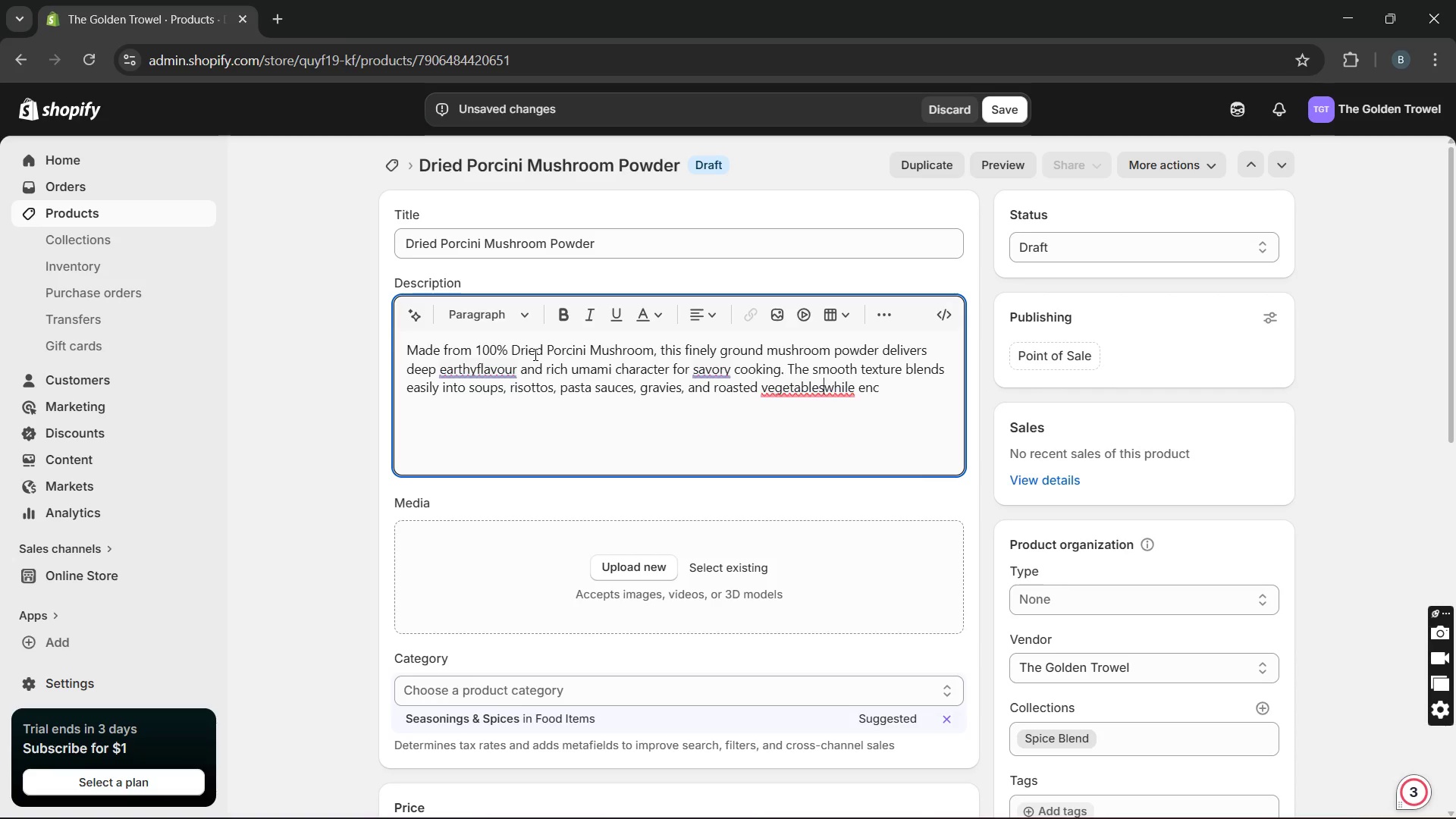 
key(Space)
 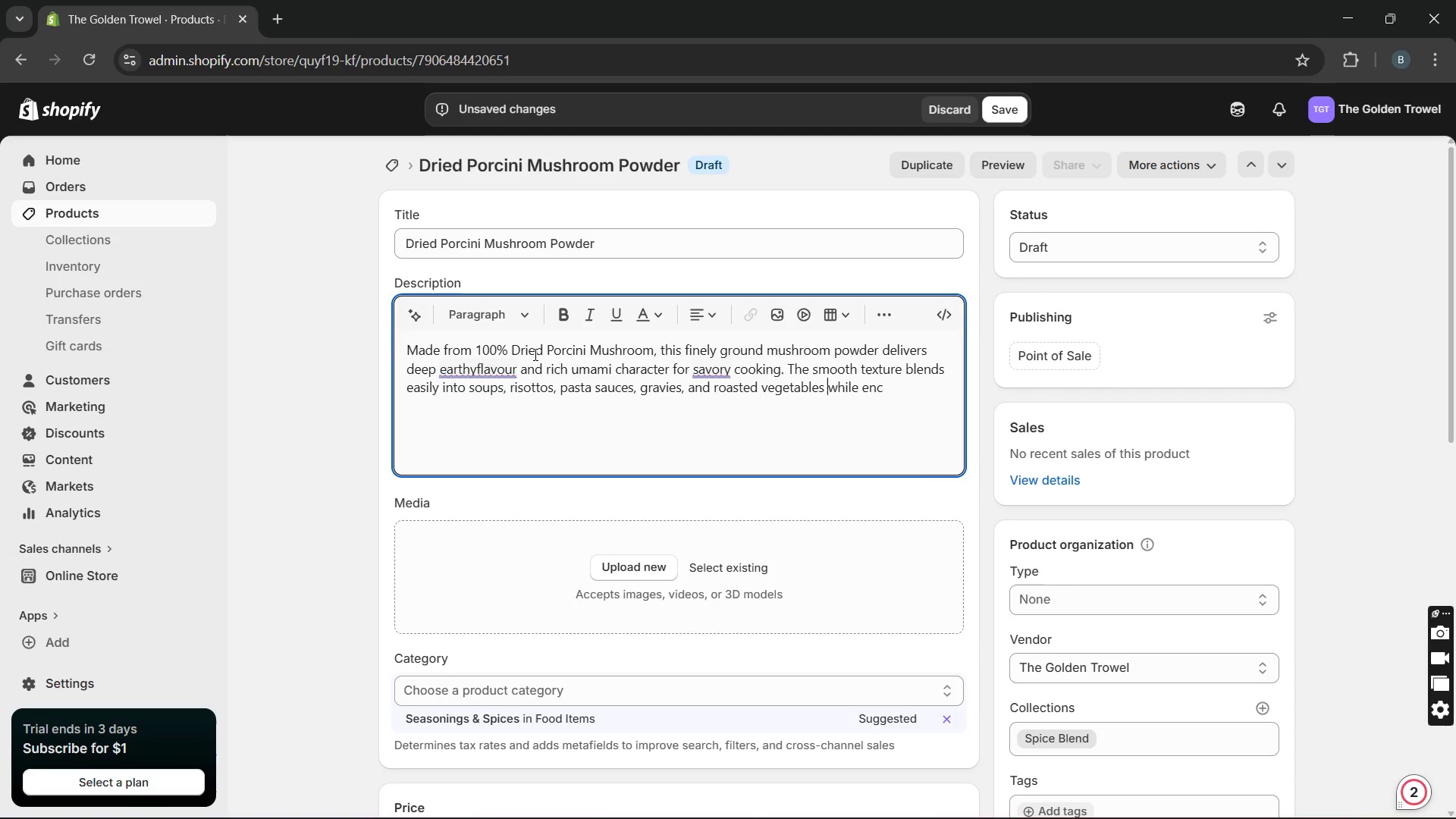 
key(ArrowRight)
 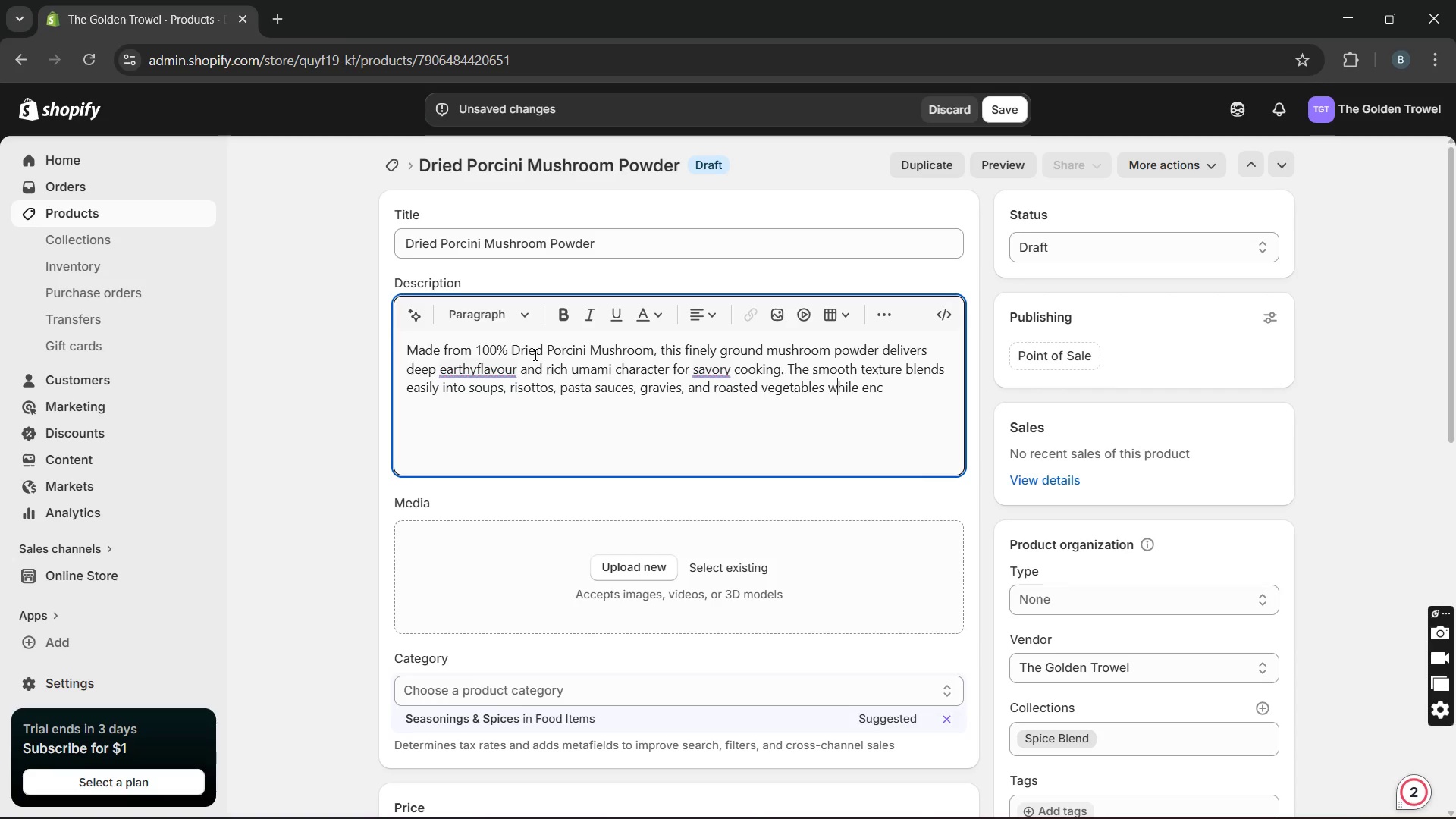 
hold_key(key=ArrowRight, duration=0.7)
 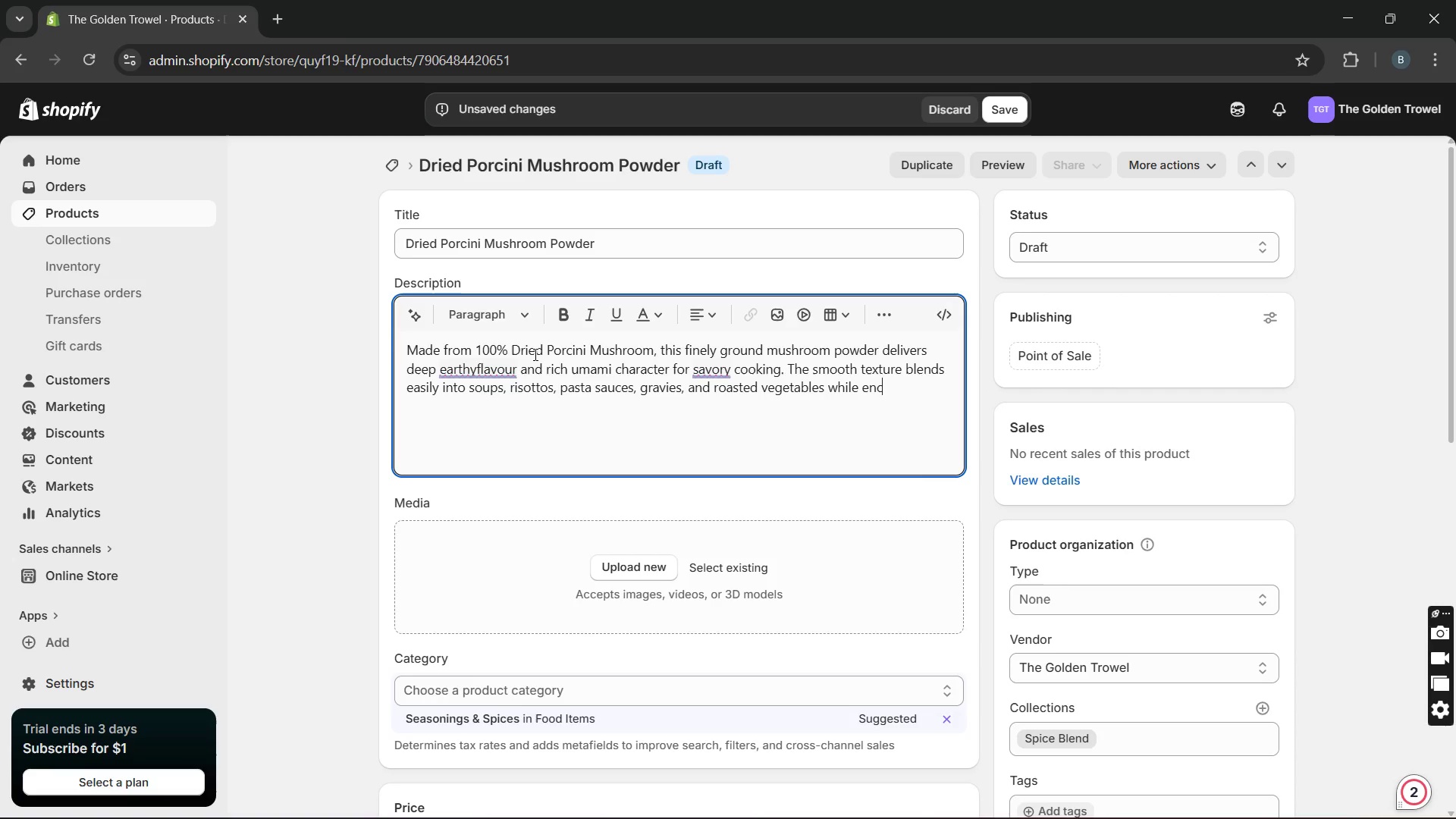 
key(ArrowRight)
 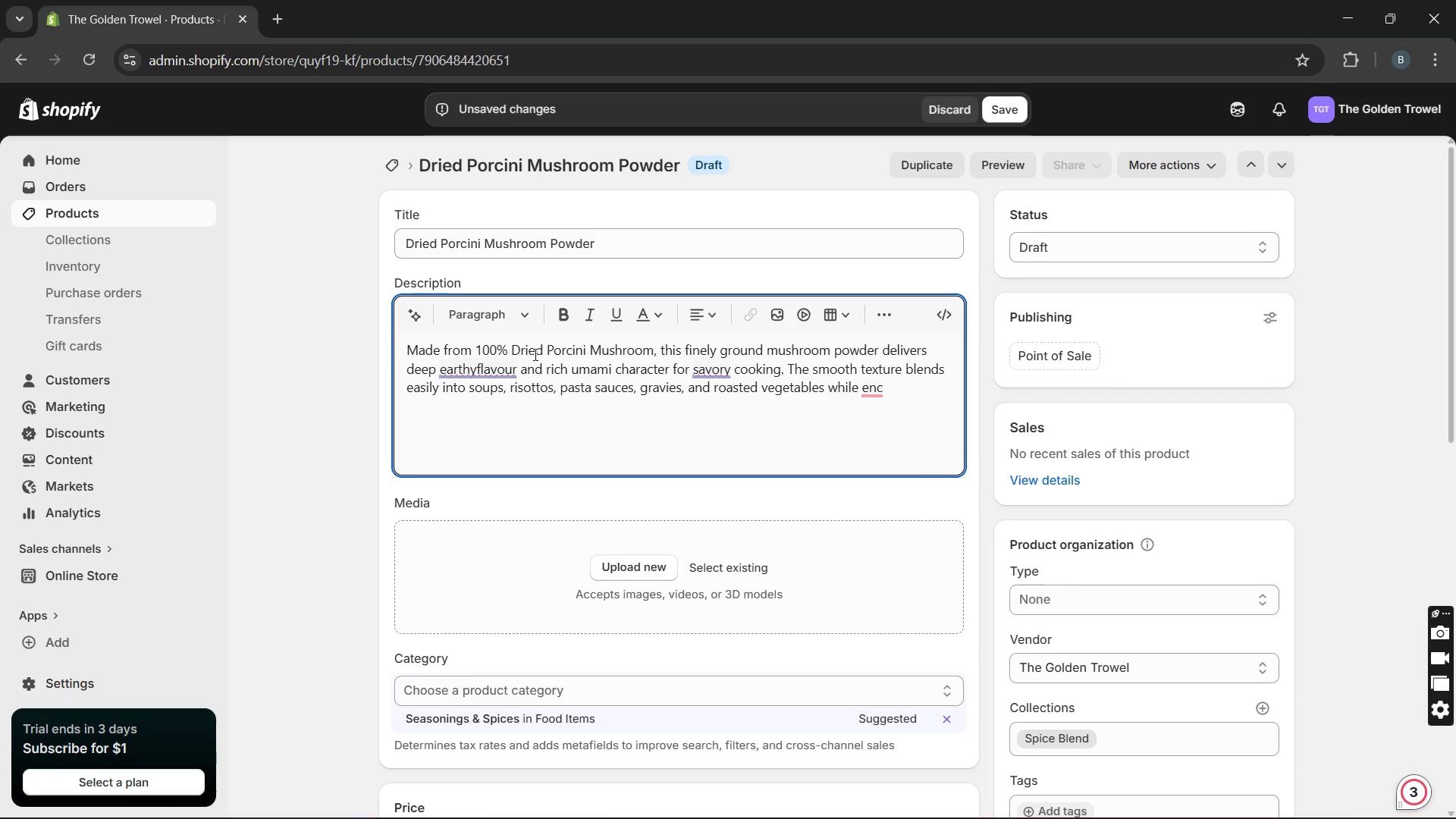 
key(Backspace)
type(hancing )
 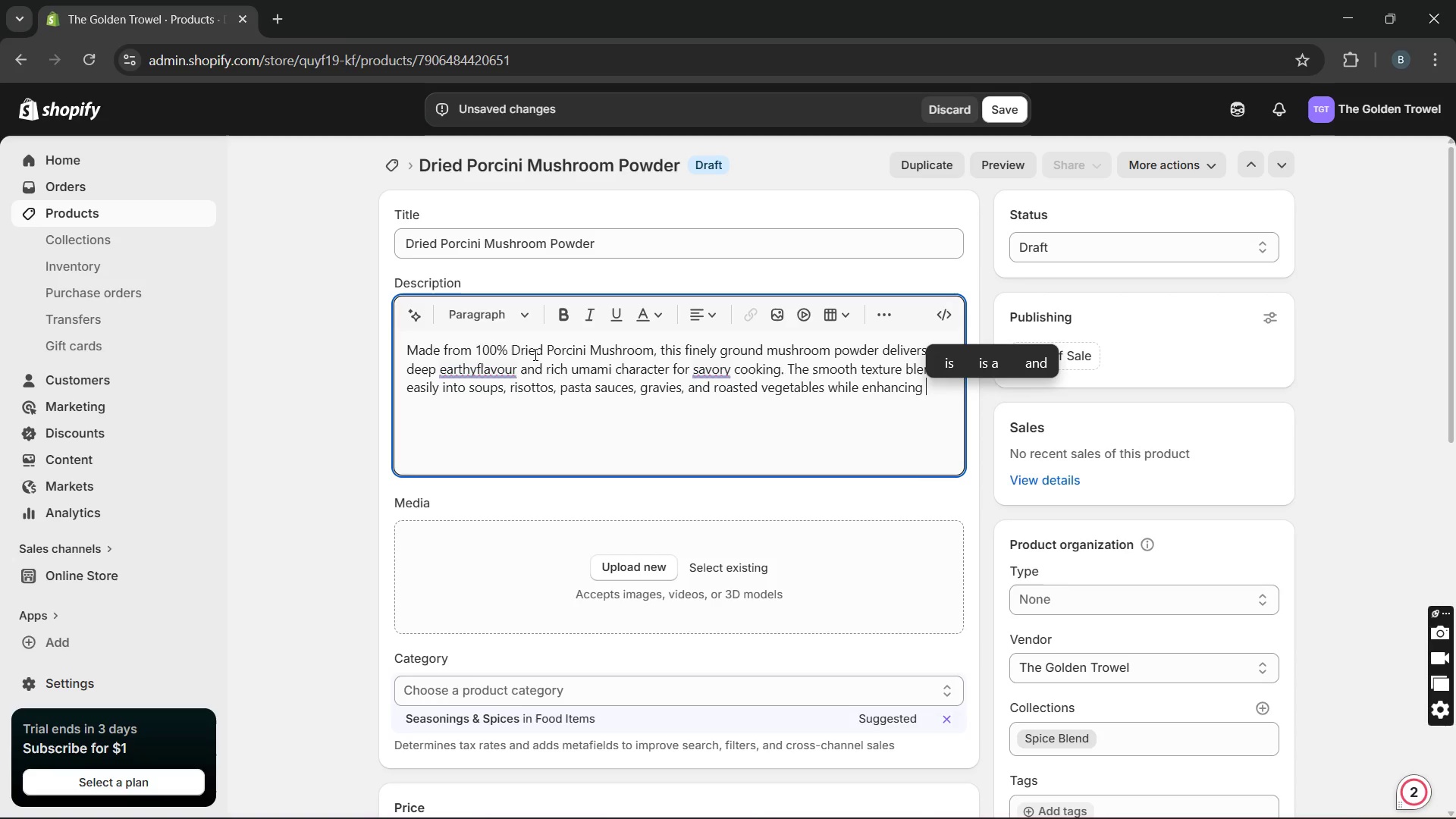 
type(dishes with concentrated mushroom depth. V)
key(Backspace)
type(Carefully prepared in small batches )
key(Backspace)
type(, the powder )
 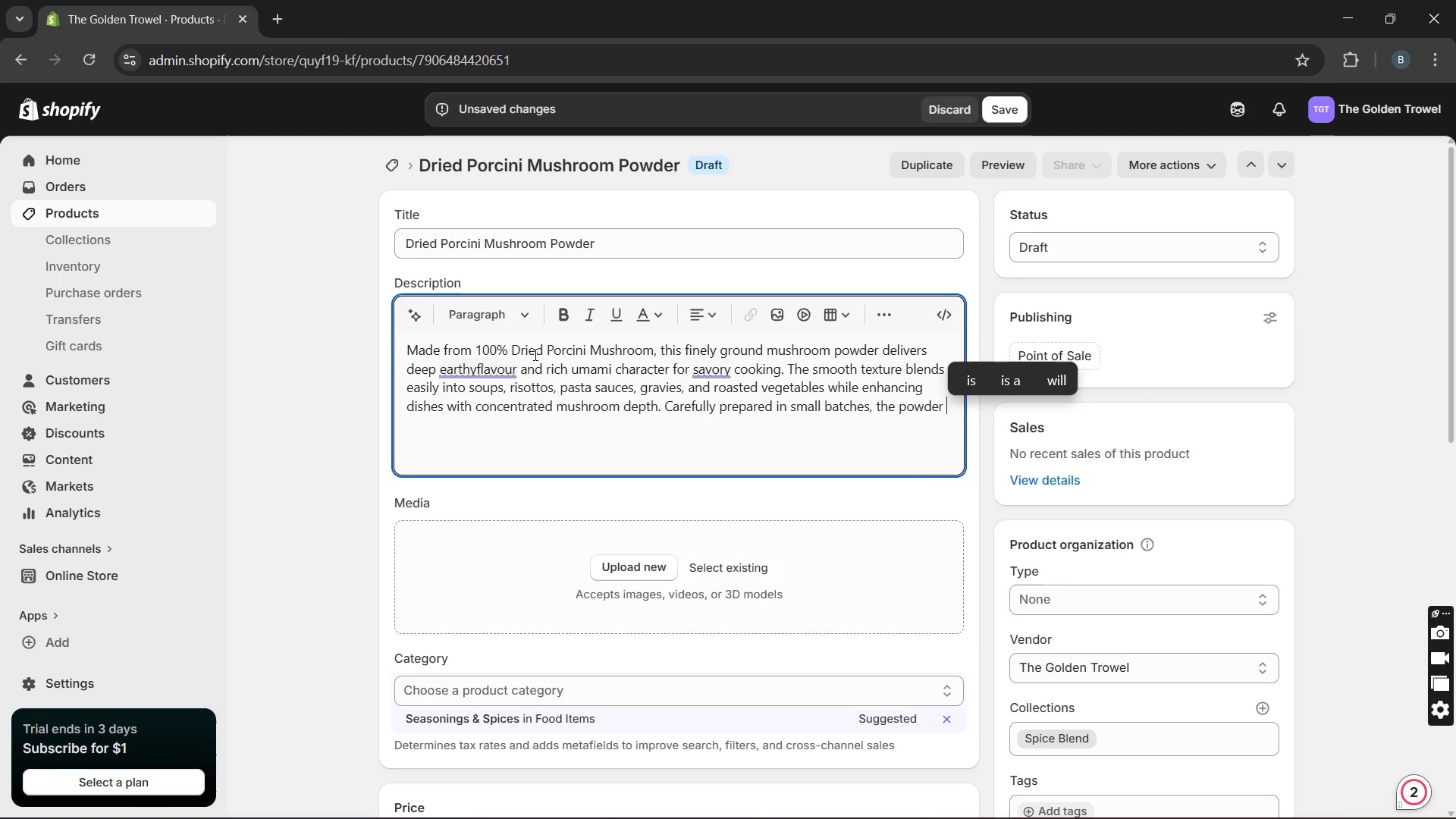 
type(maintains the natural )
 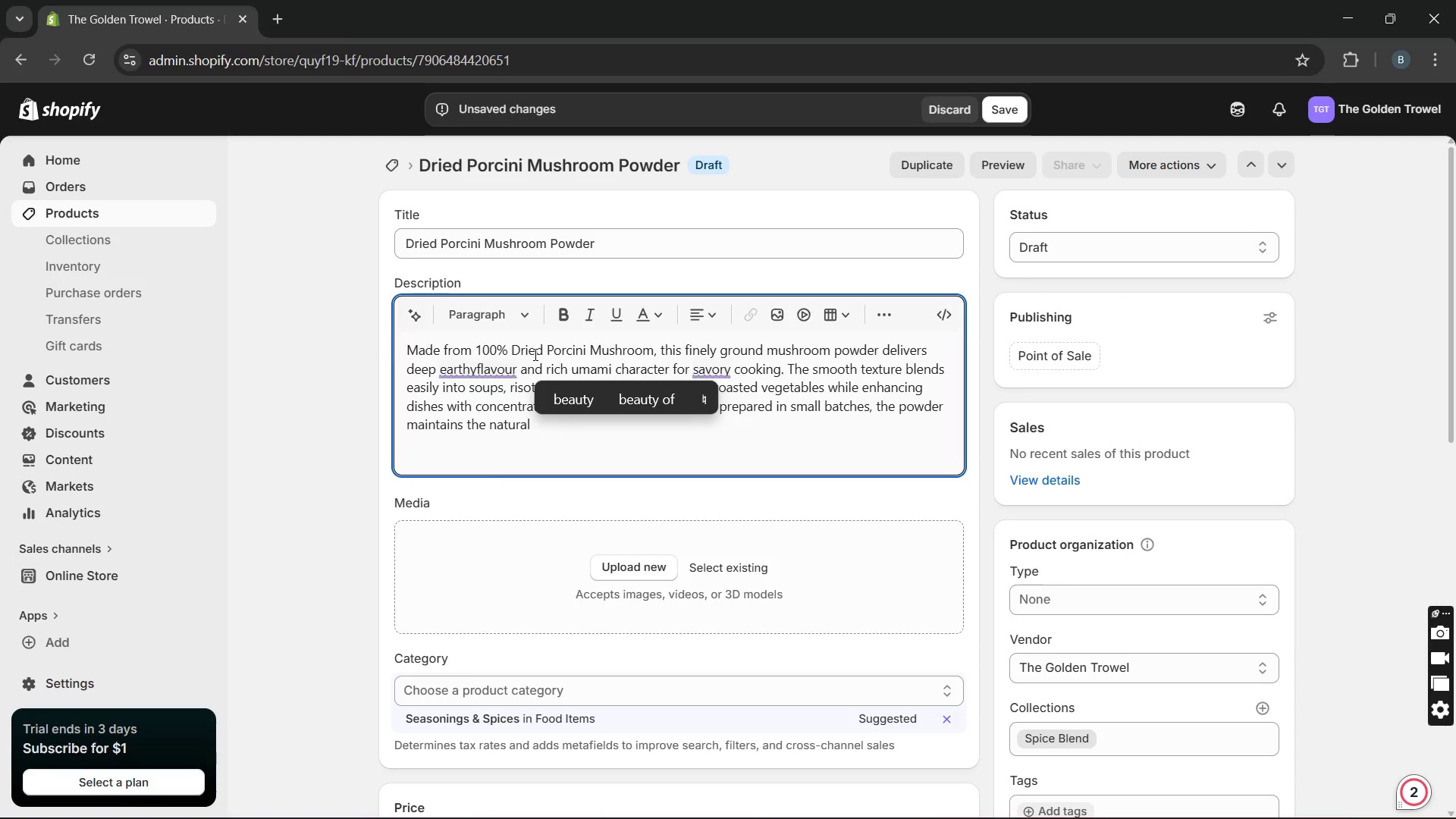 
type(aroma n)
key(Backspace)
type(and bold flavour of por)
 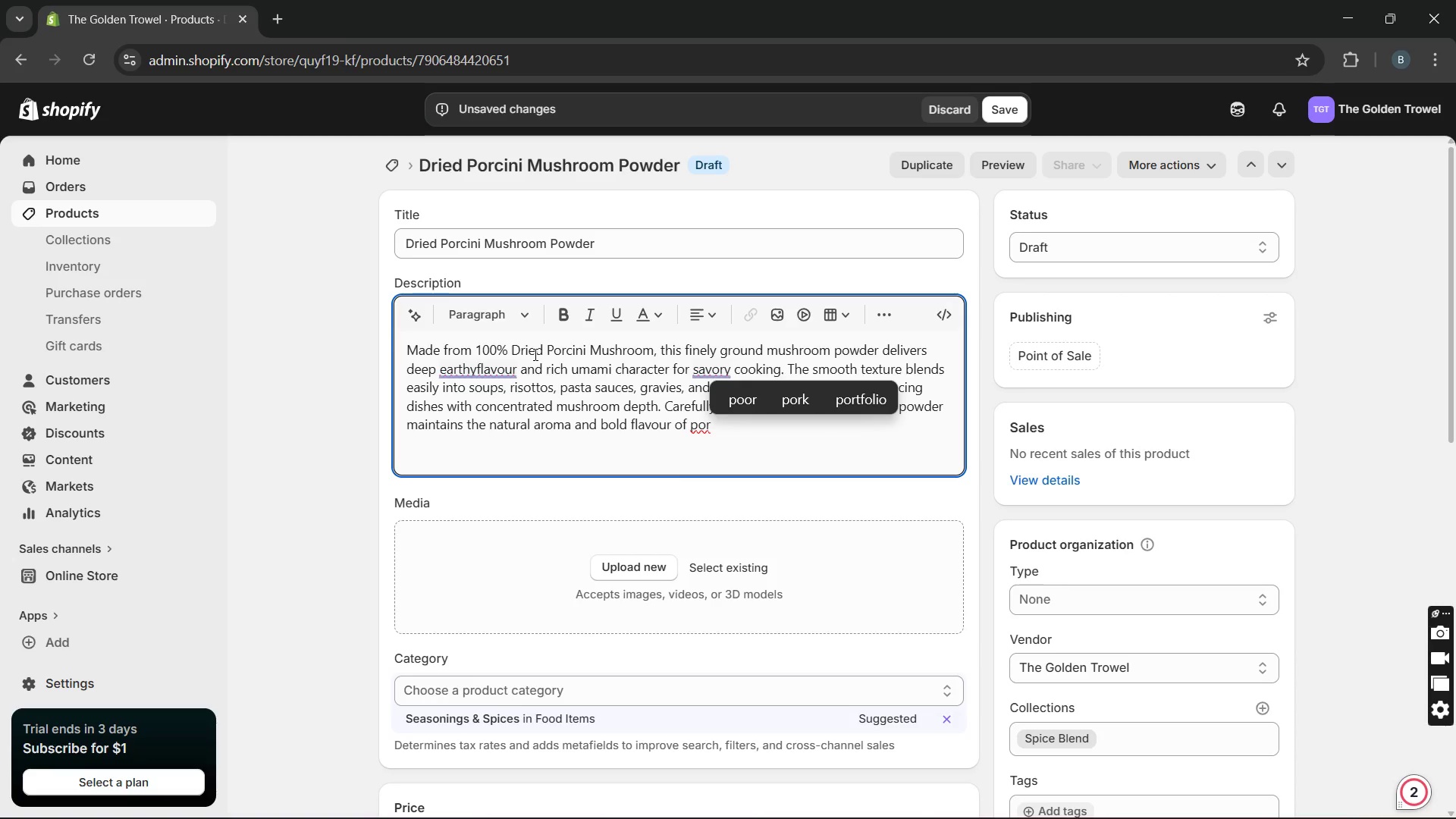 
type(cini mushrooms without additional ingredients. Its versatile nature makes it an essential pantry ingredients)
key(Backspace)
type( for rustic farm house)
 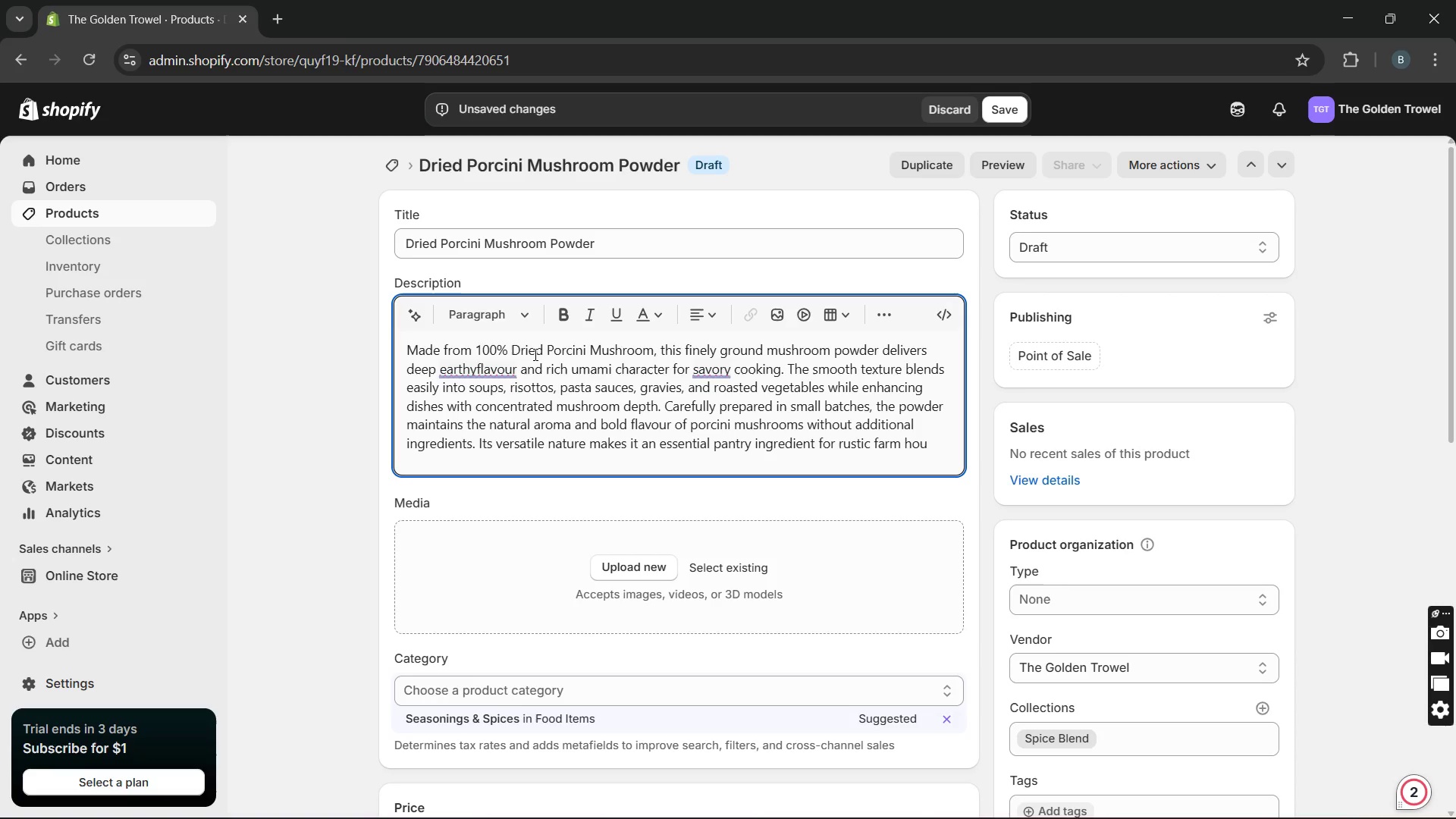 
key(ArrowLeft)
 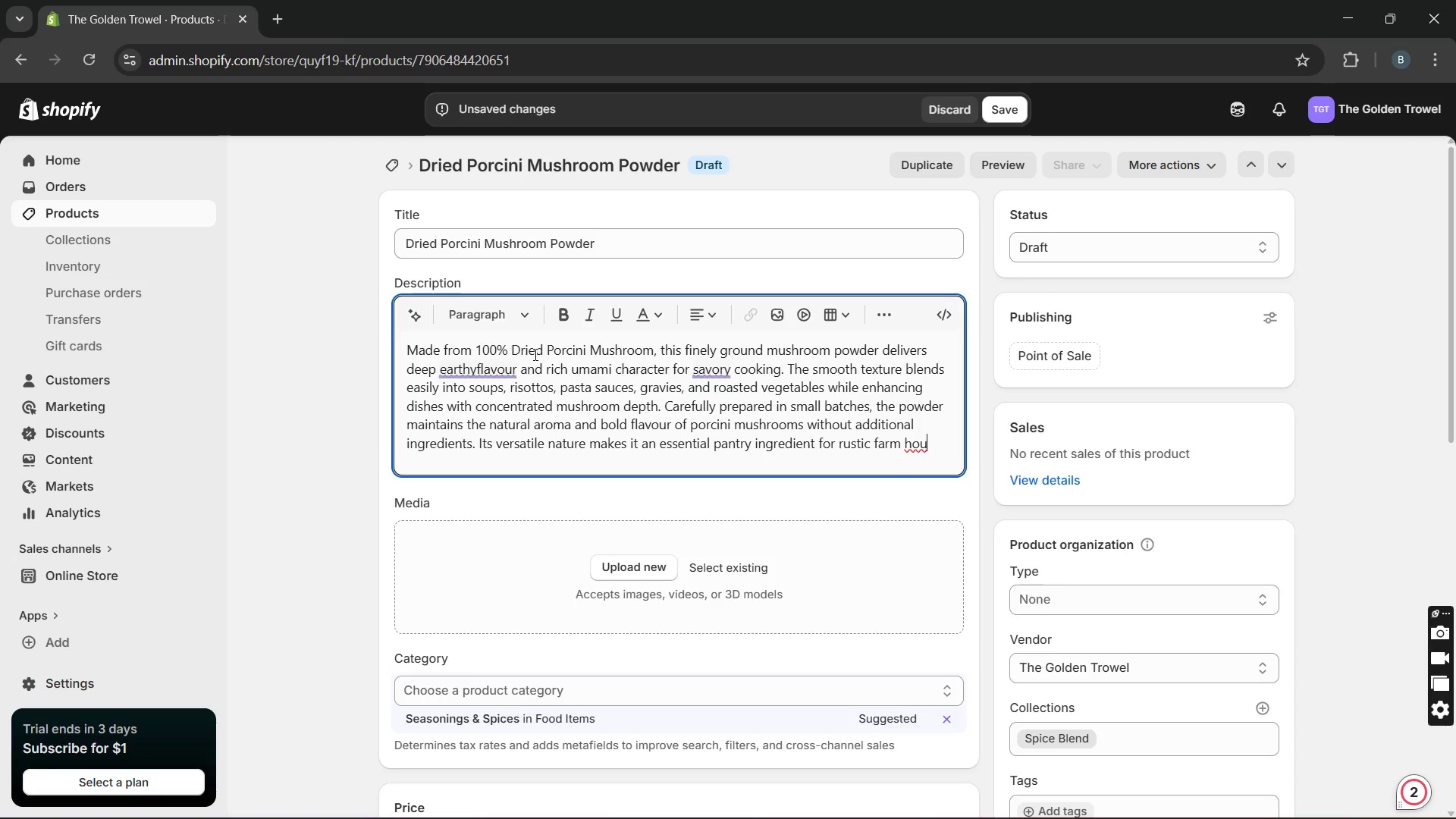 
key(ArrowLeft)
 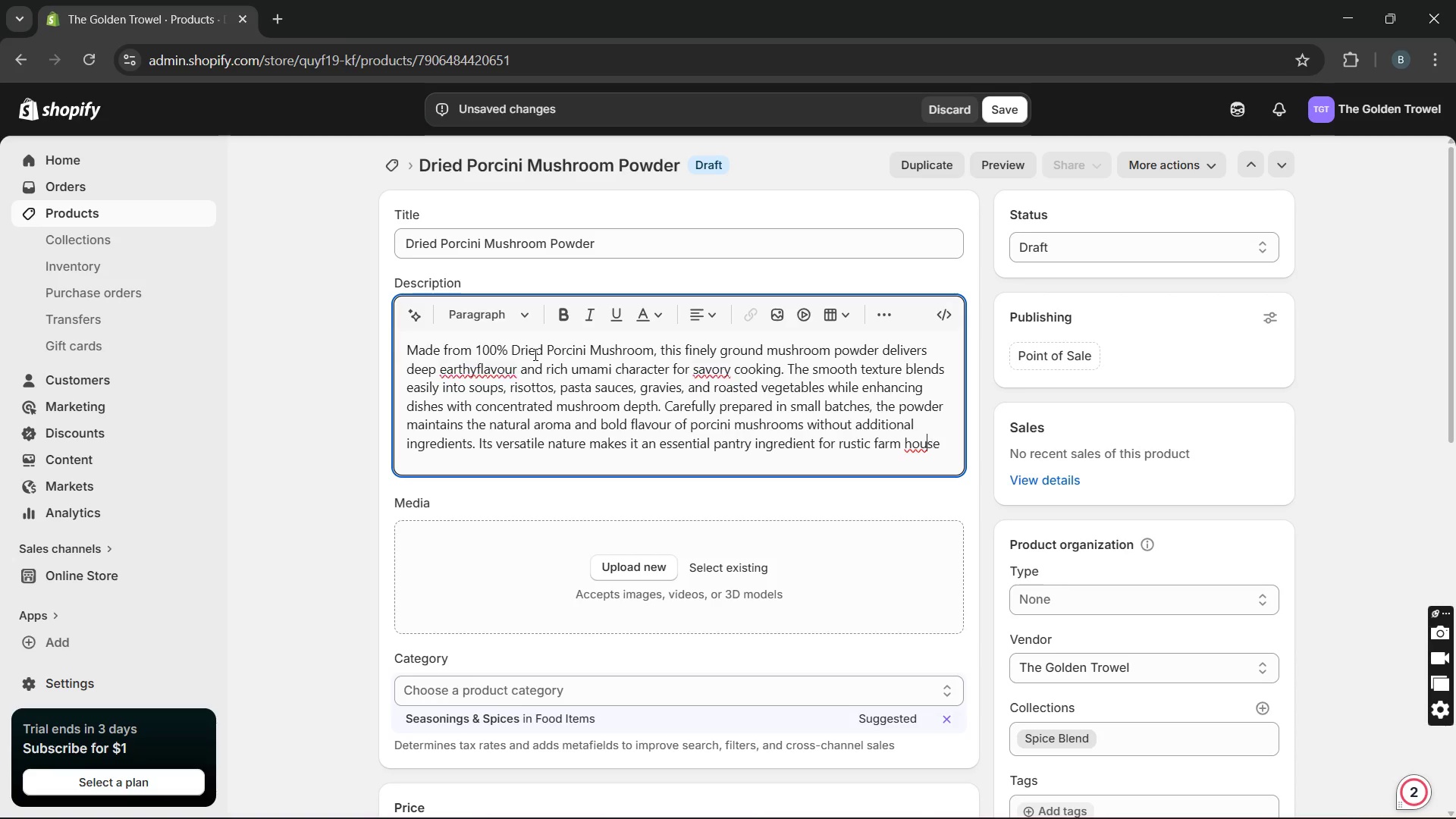 
key(ArrowLeft)
 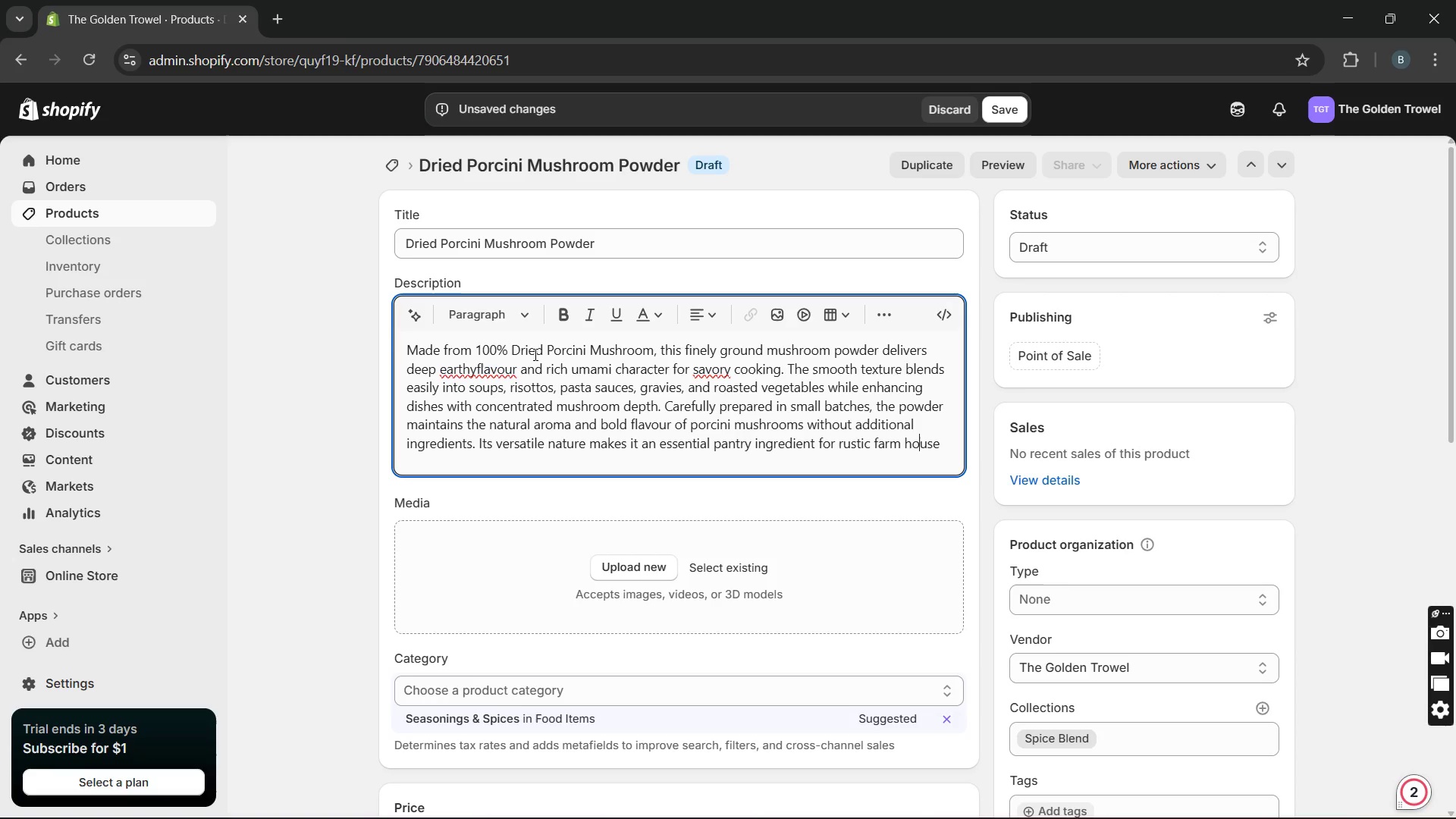 
key(ArrowLeft)
 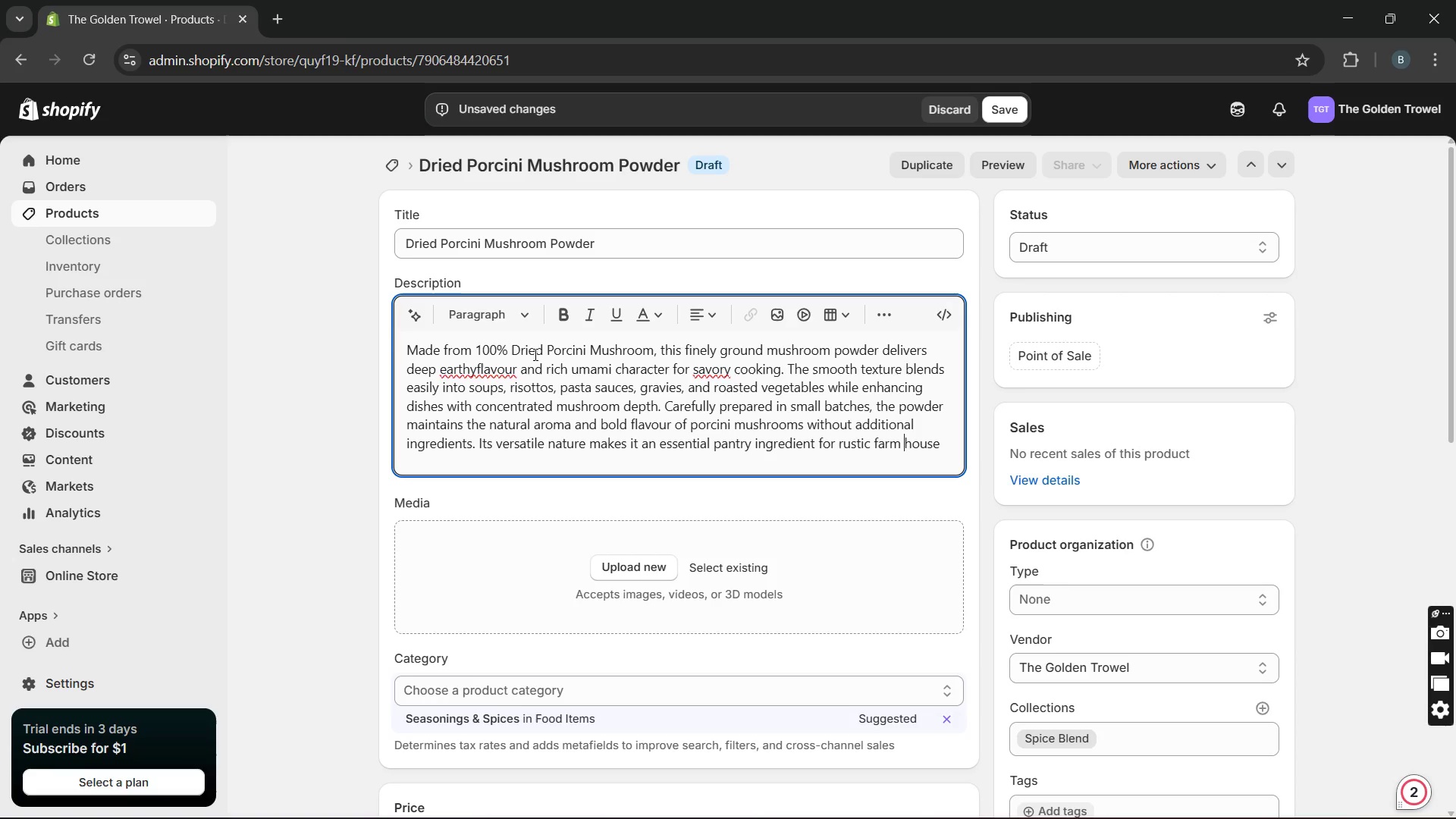 
key(ArrowLeft)
 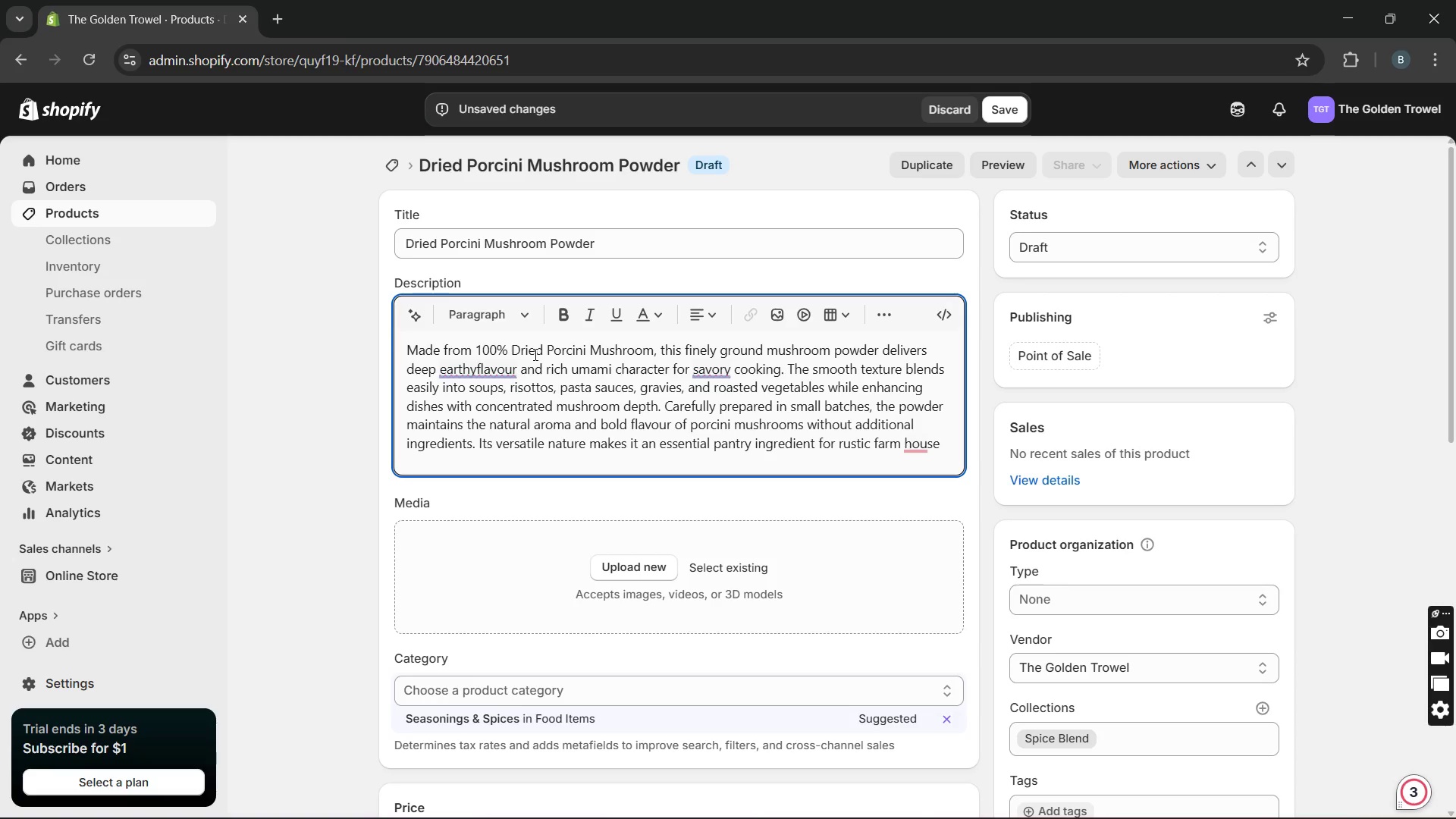 
key(Backspace)
 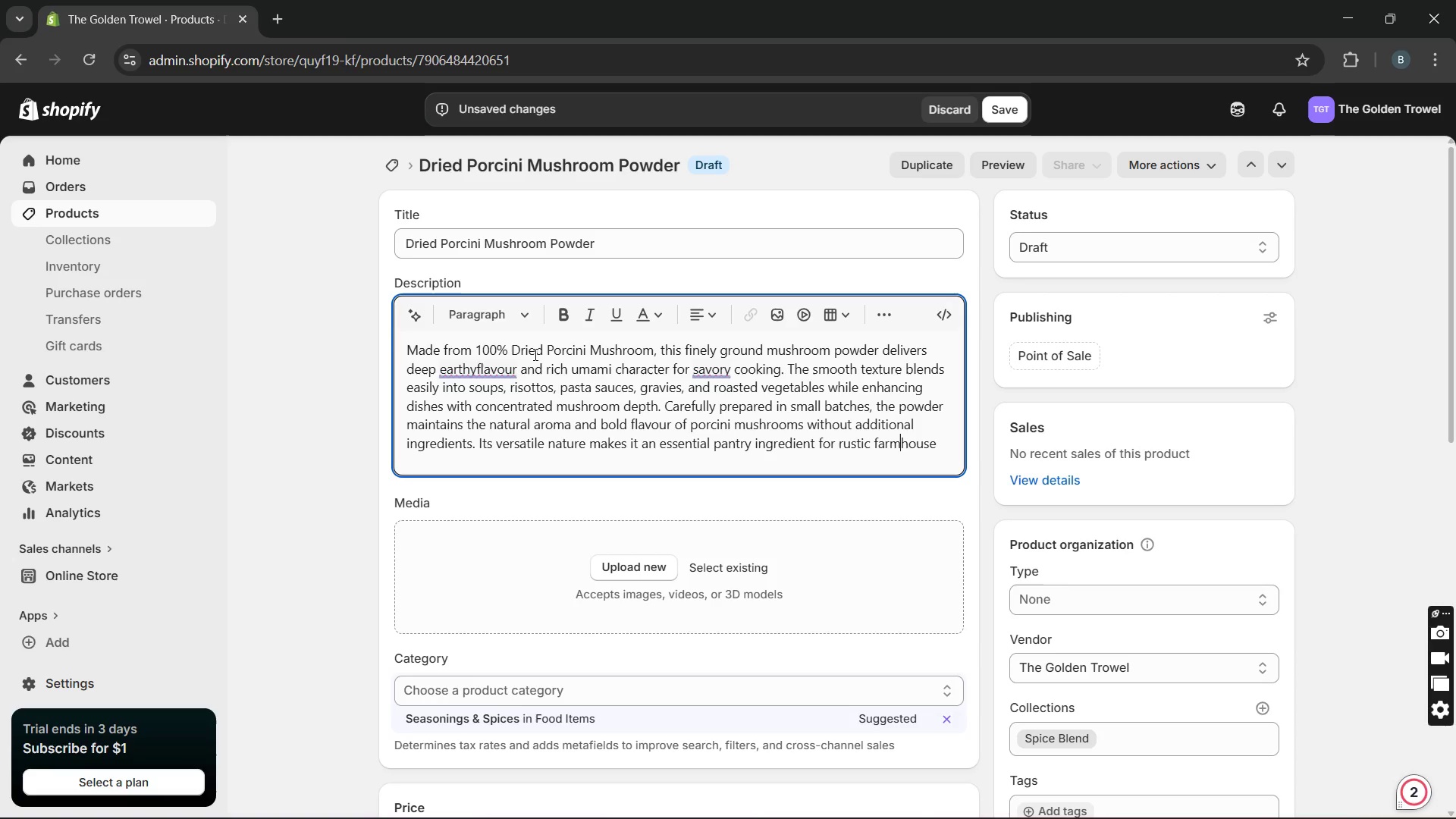 
hold_key(key=ArrowRight, duration=1.17)
 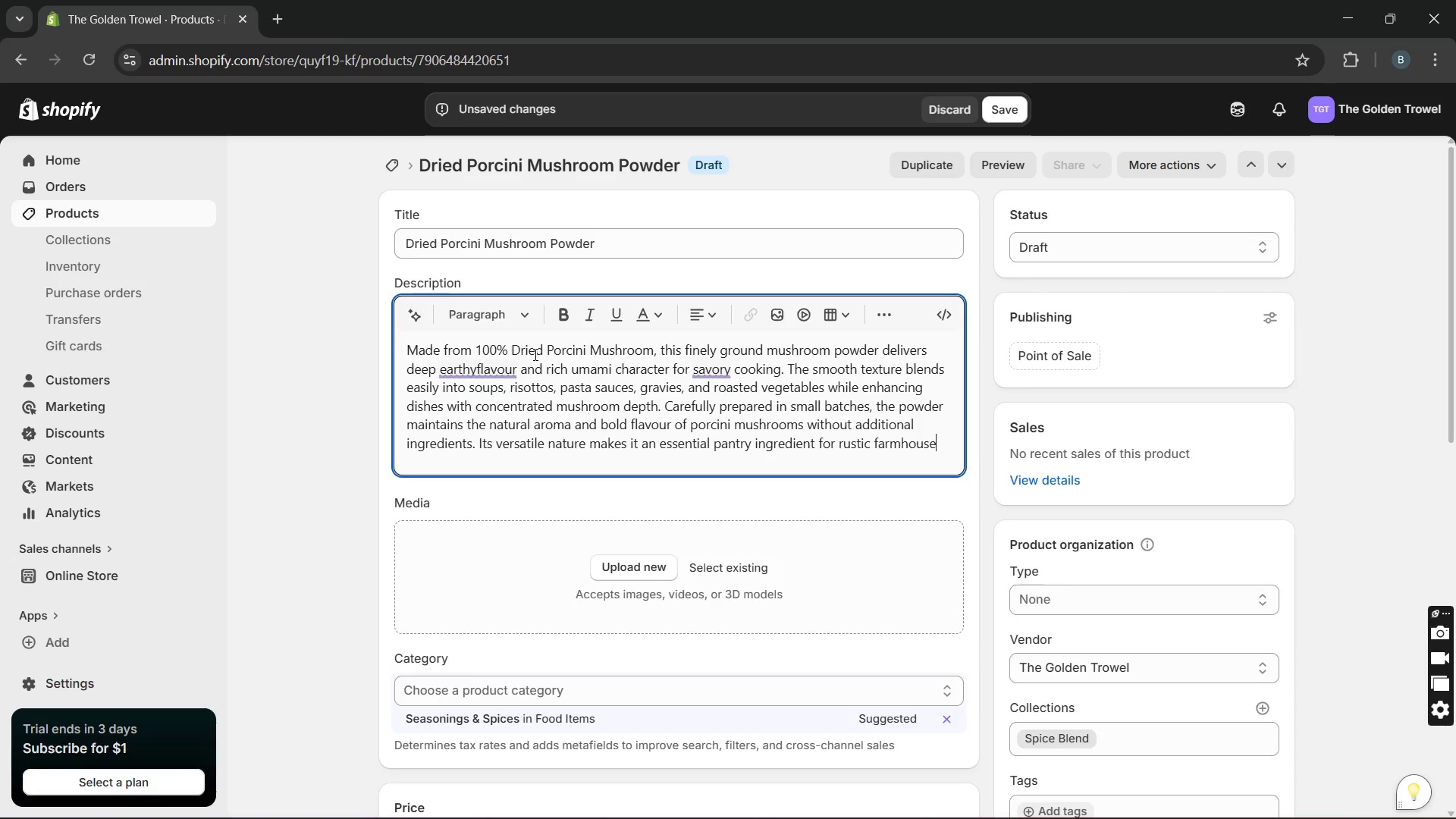 
wait(5.08)
 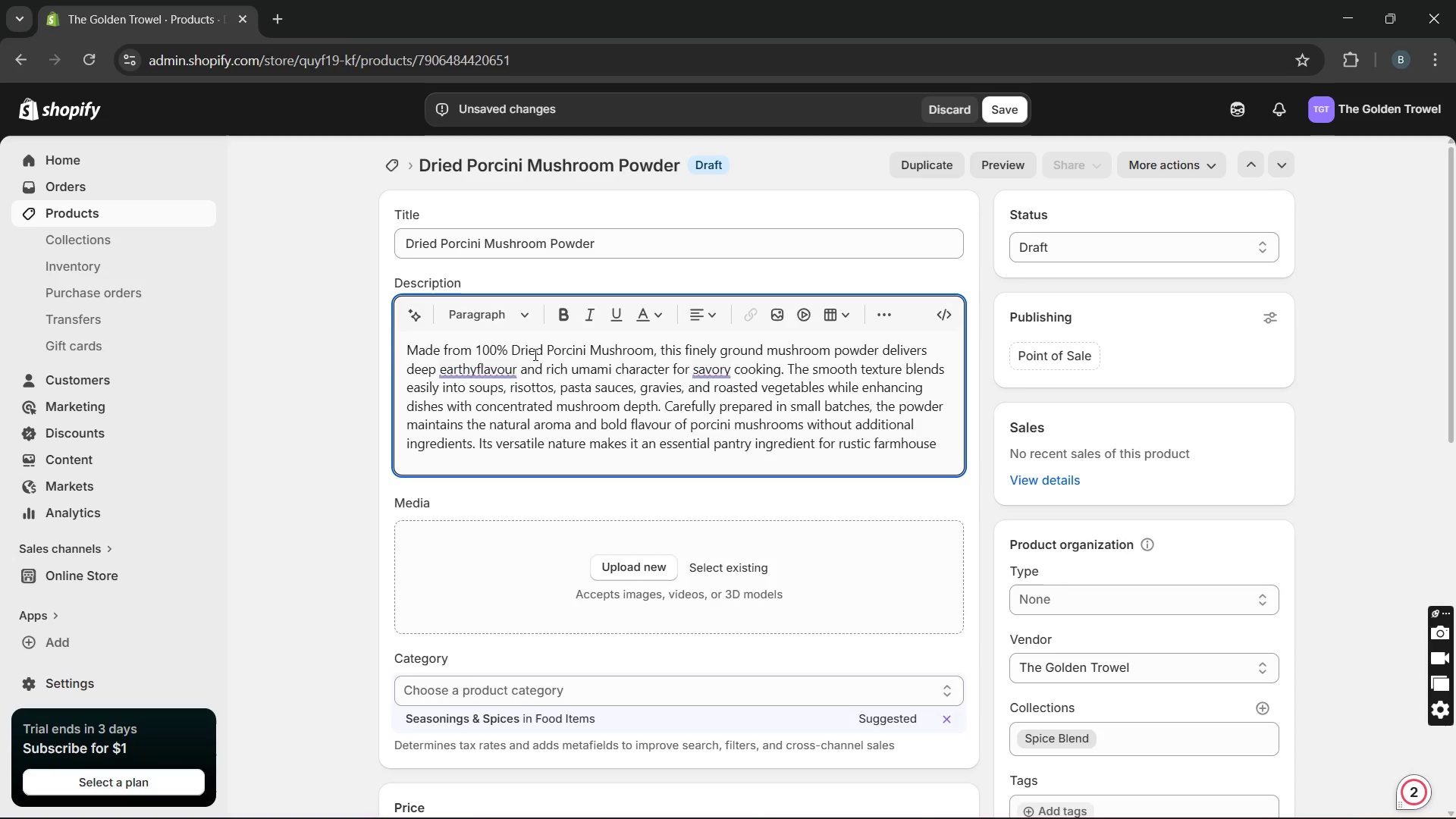 
type(cooking )
 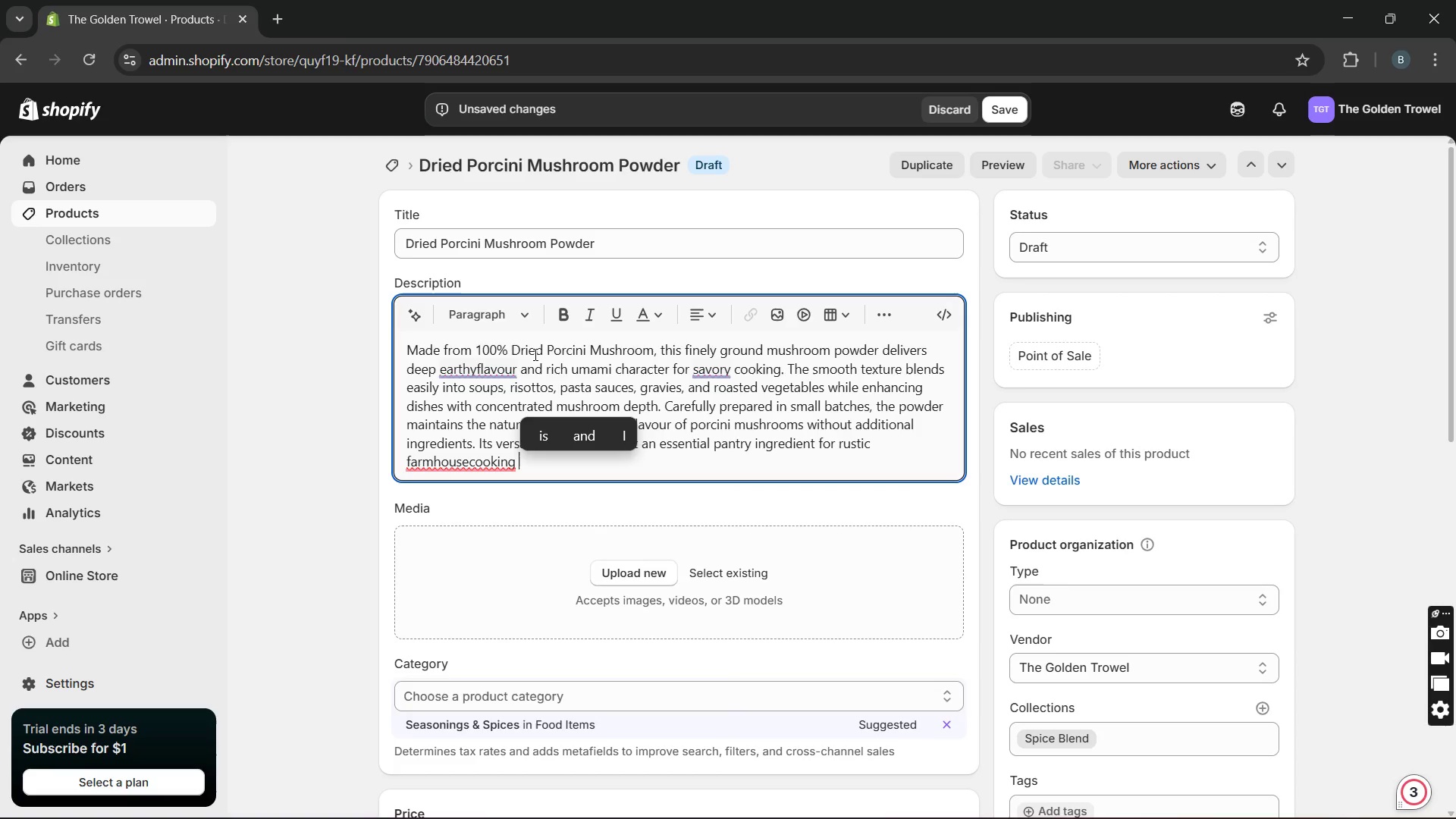 
type(ang gourmet recipes alike. The rich savoury )
 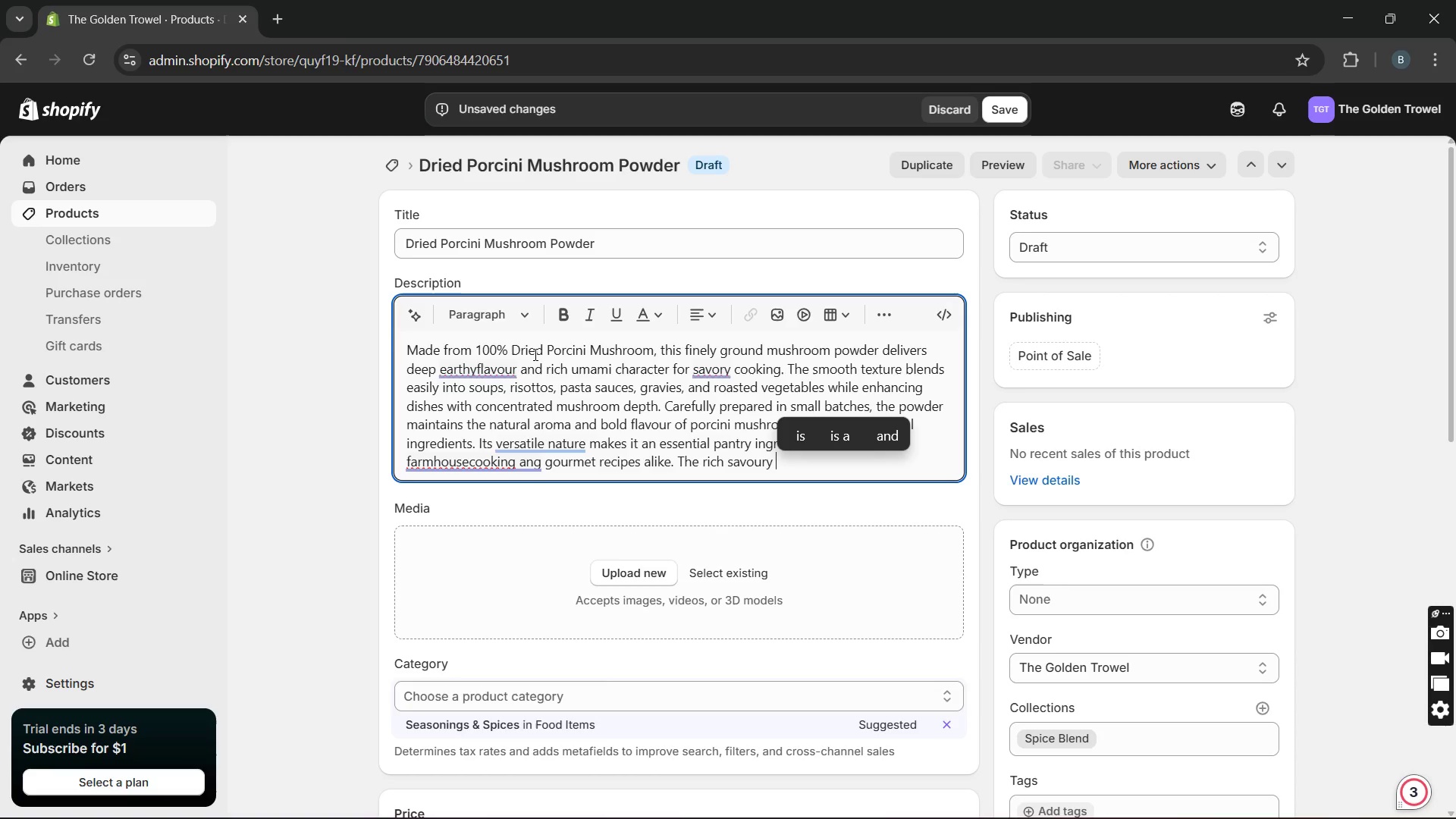 
type(finish adds warmth and complexity to every)
 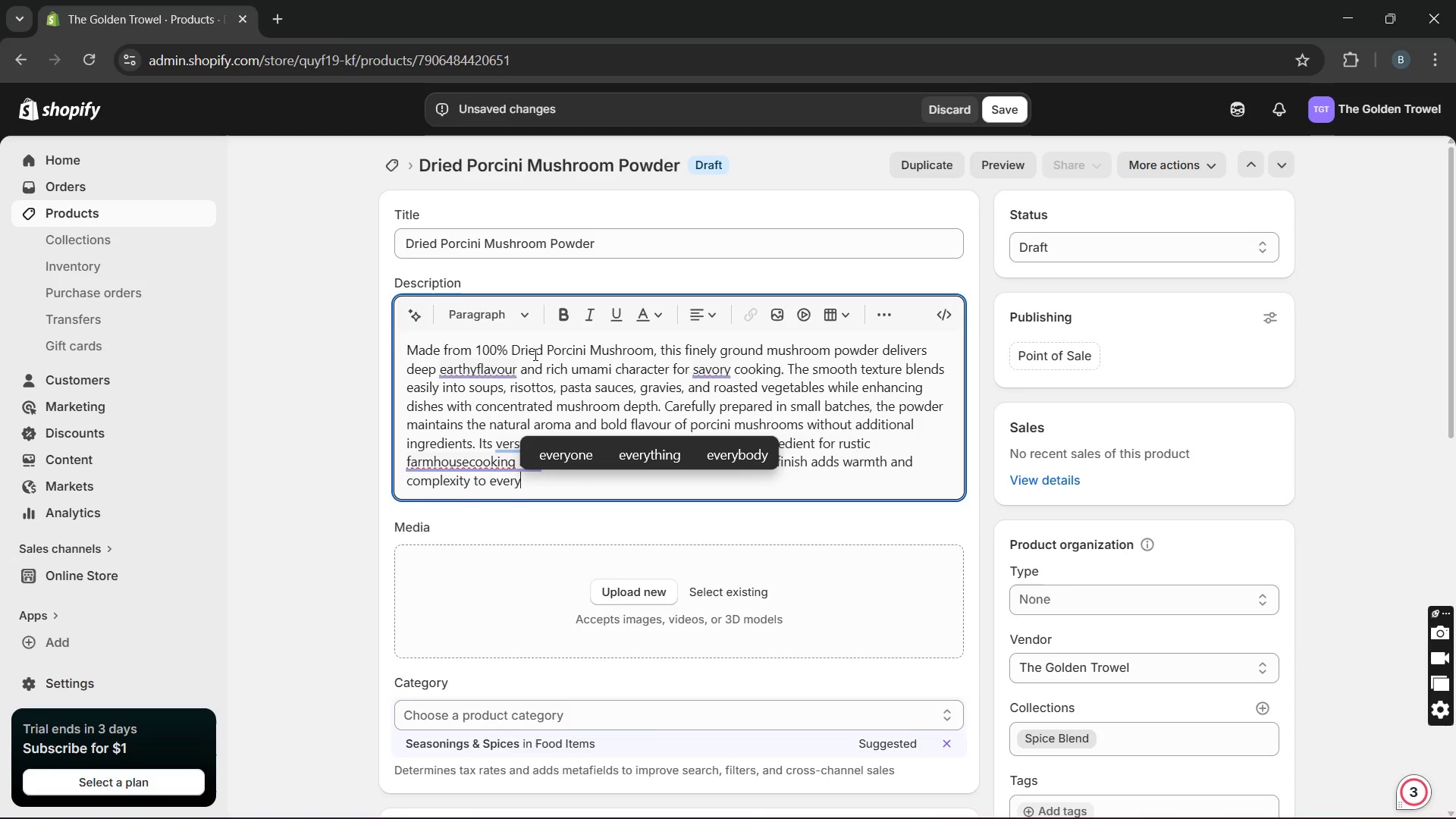 
type(day meals with minimal presentation.)
 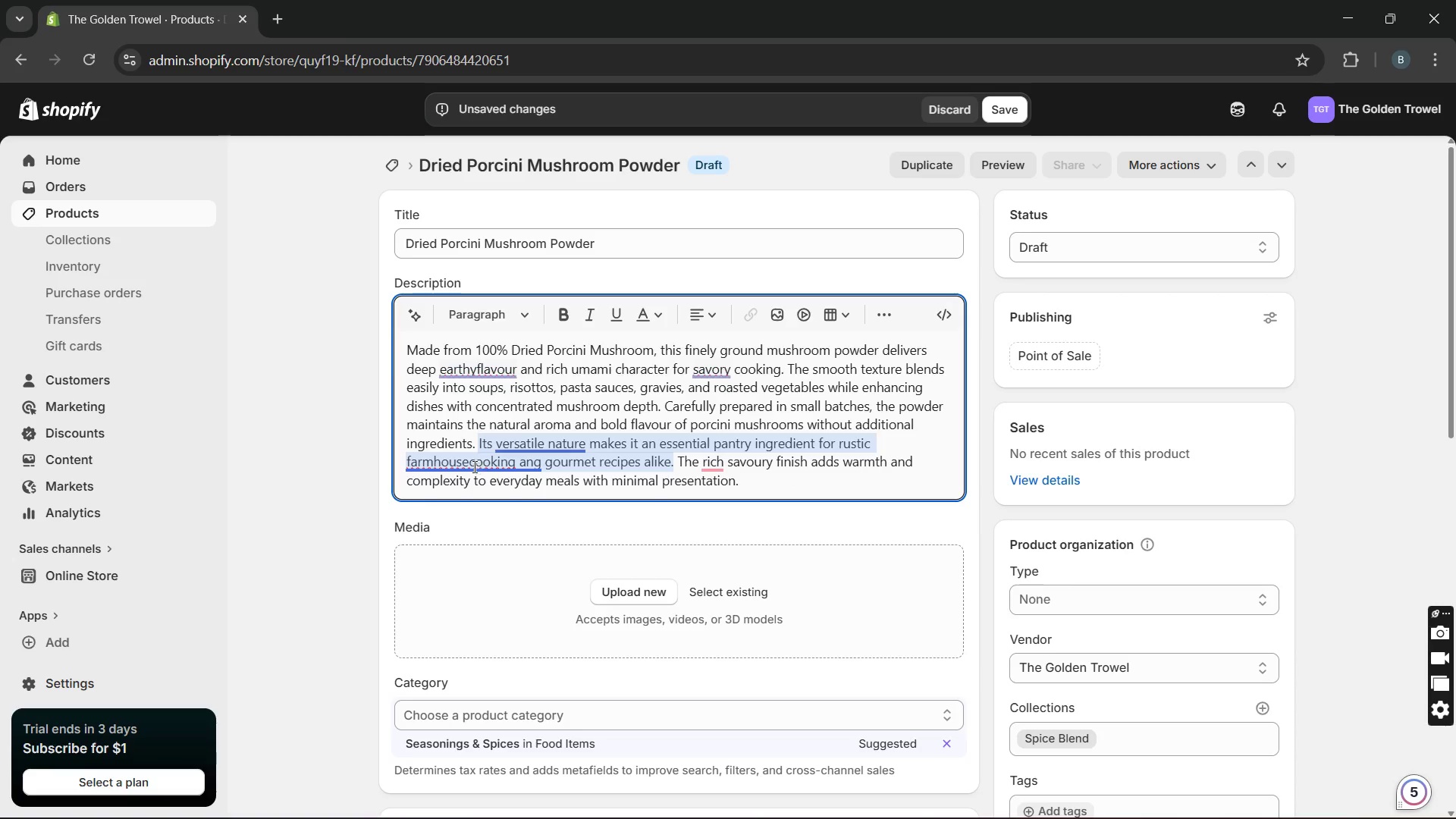 
left_click([467, 466])
 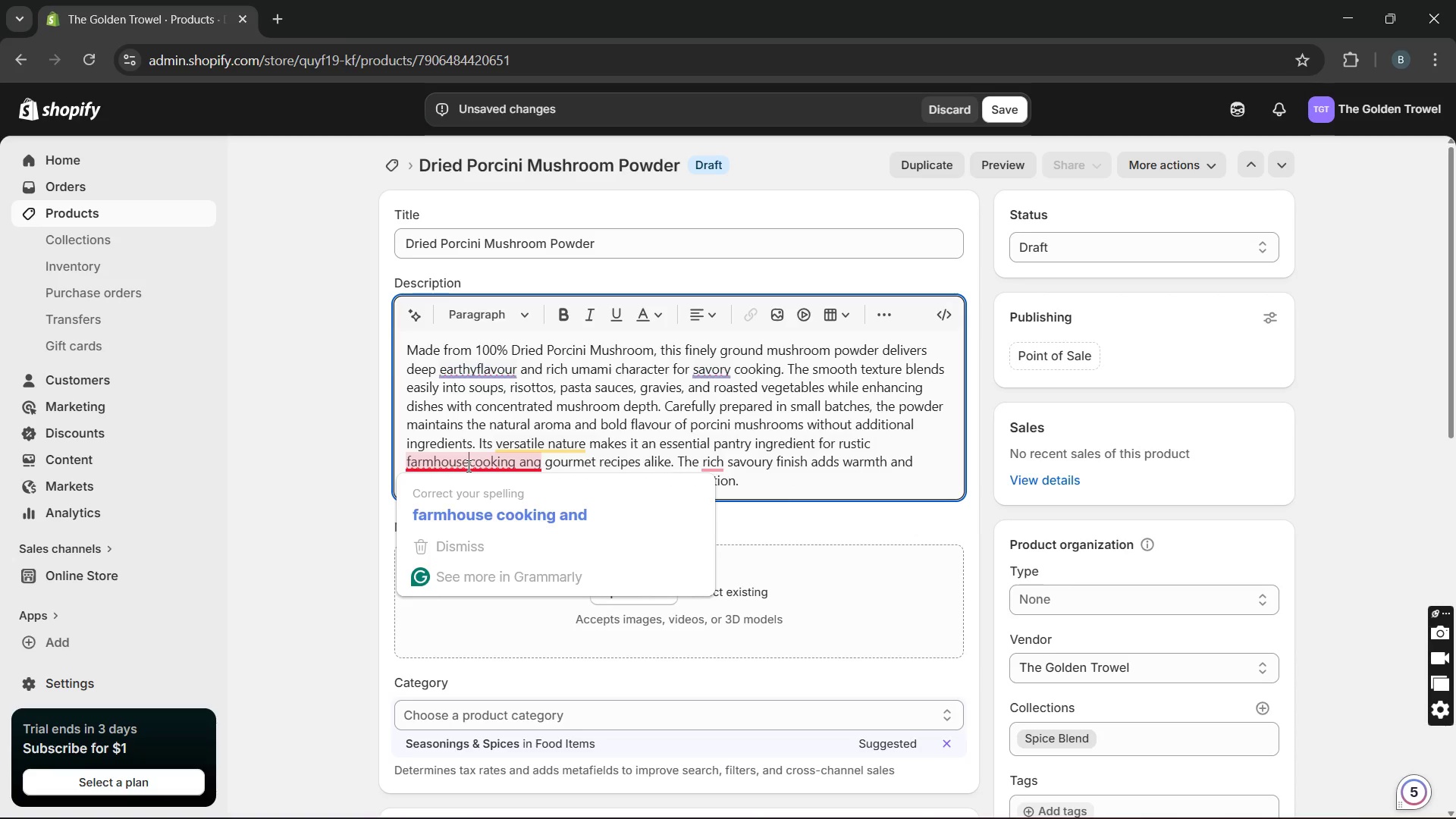 
left_click([467, 466])
 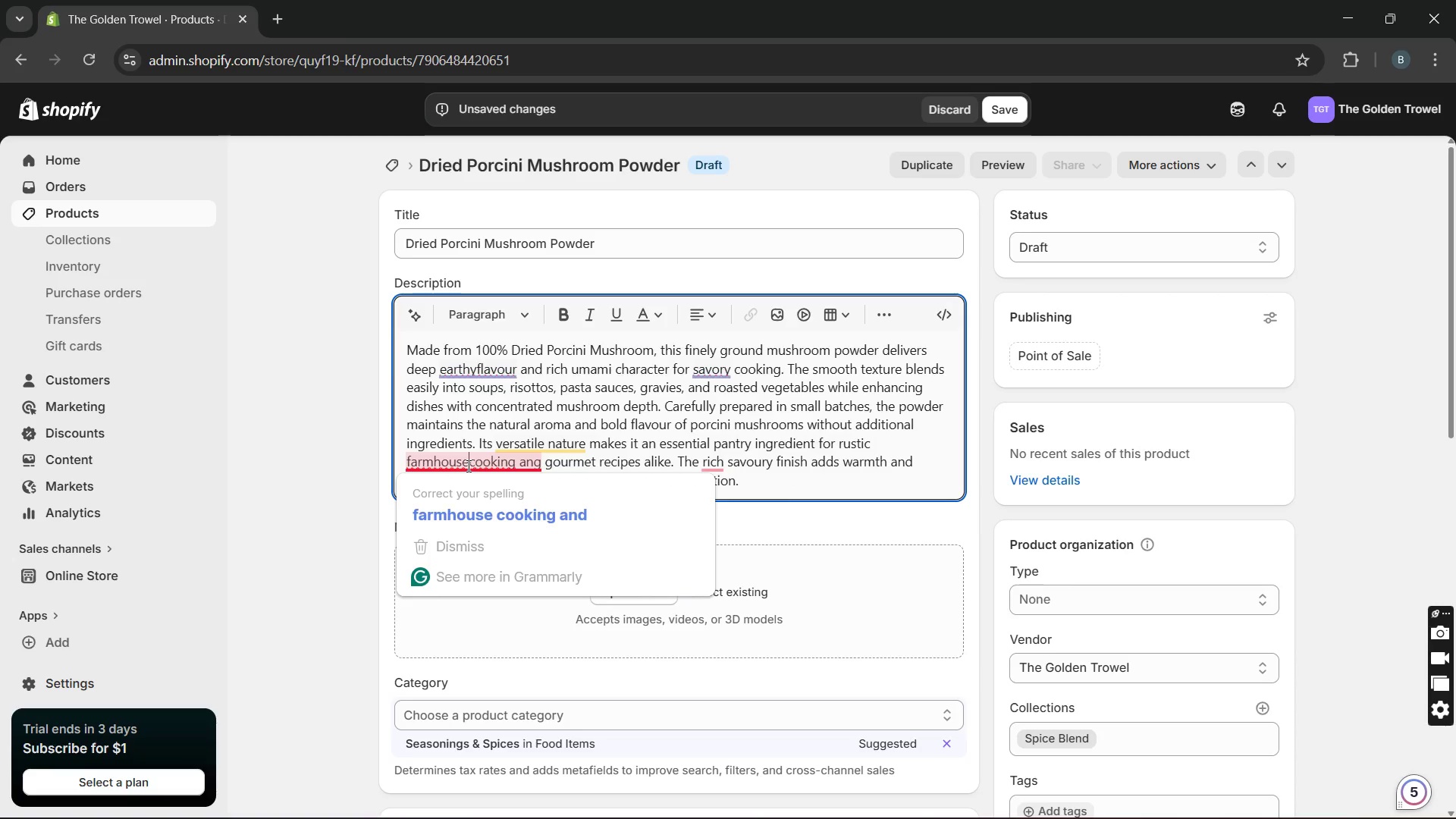 
key(Space)
 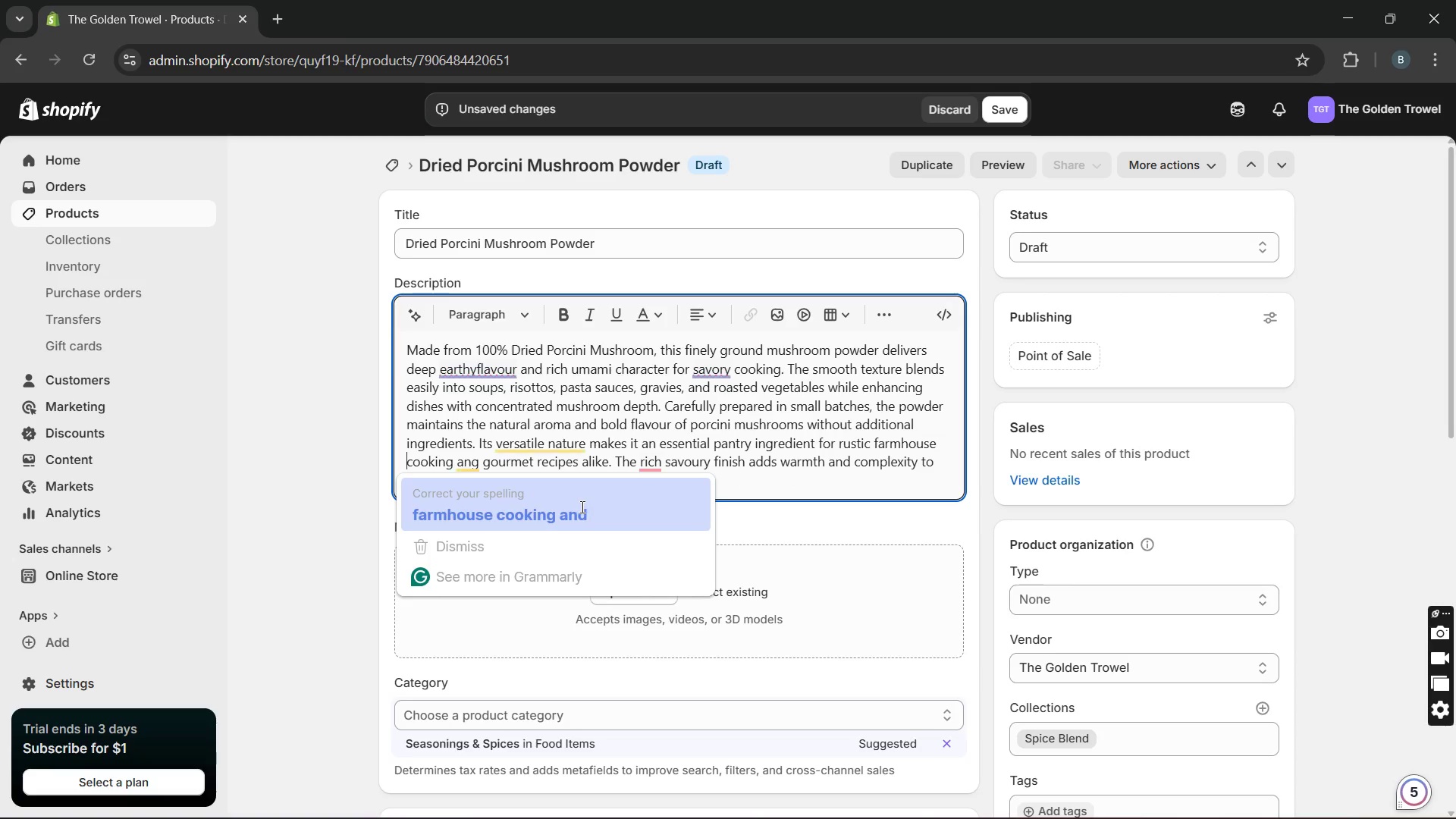 
left_click([581, 507])
 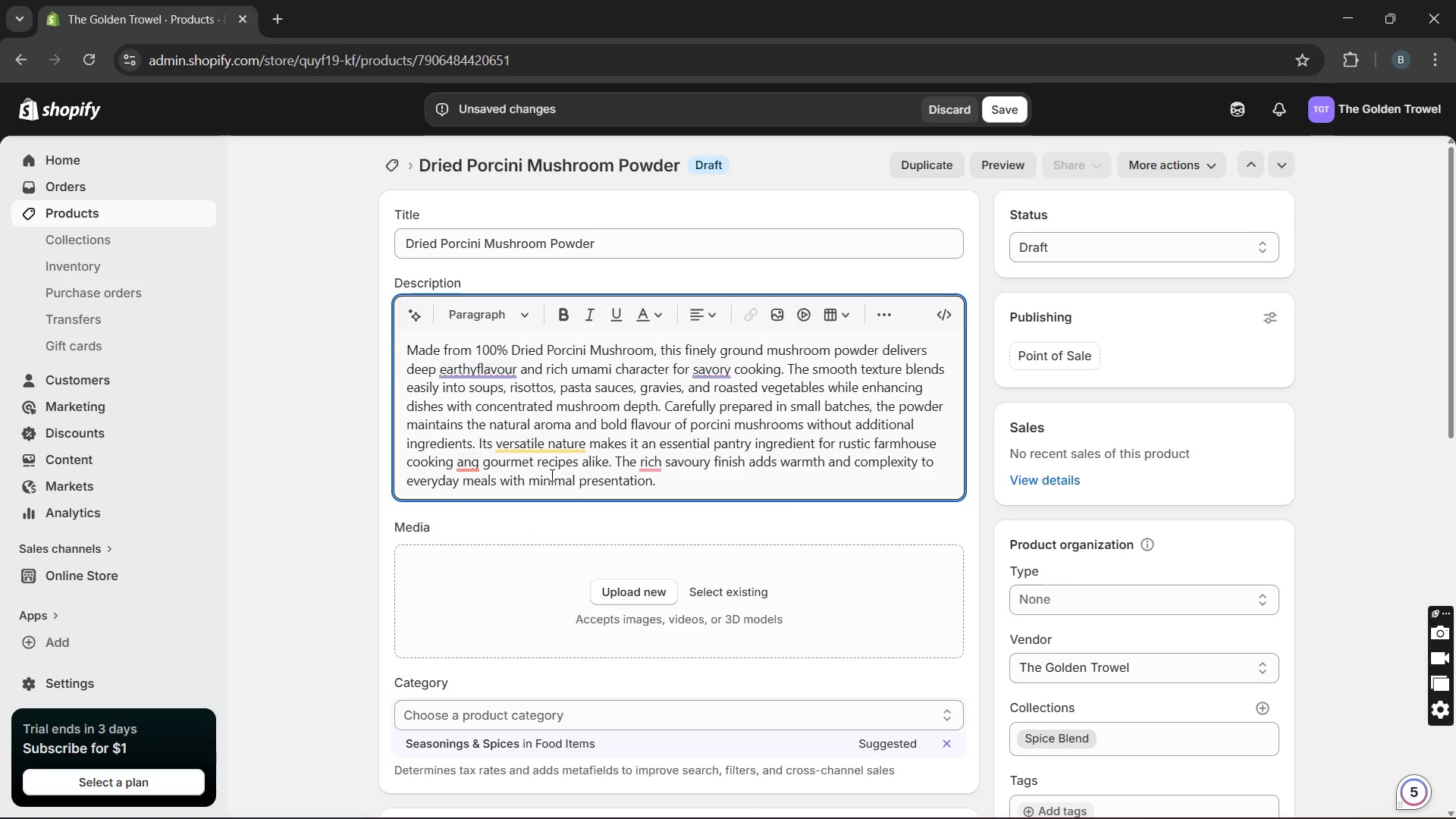 
mouse_move([480, 485])
 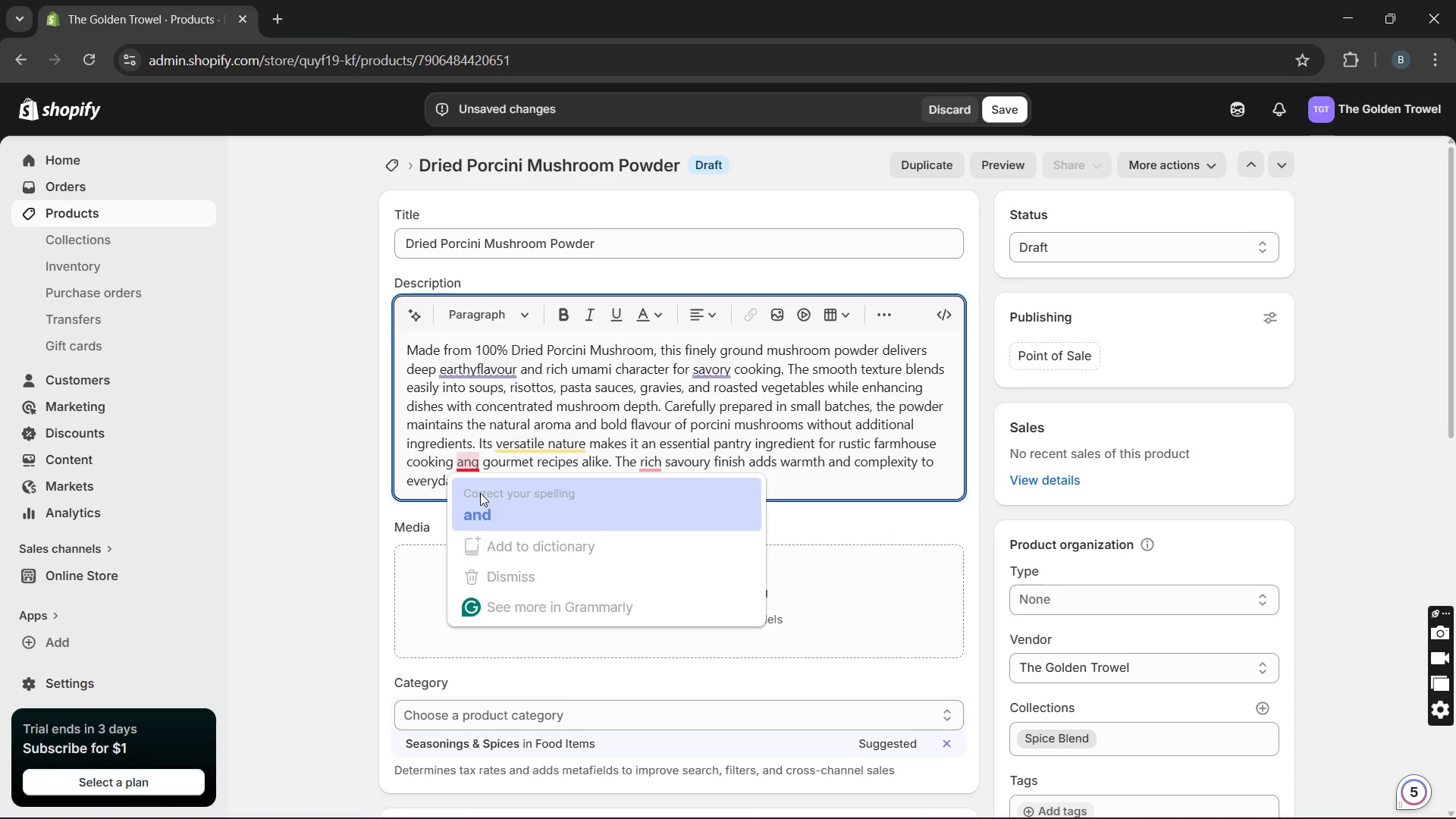 
left_click([480, 493])
 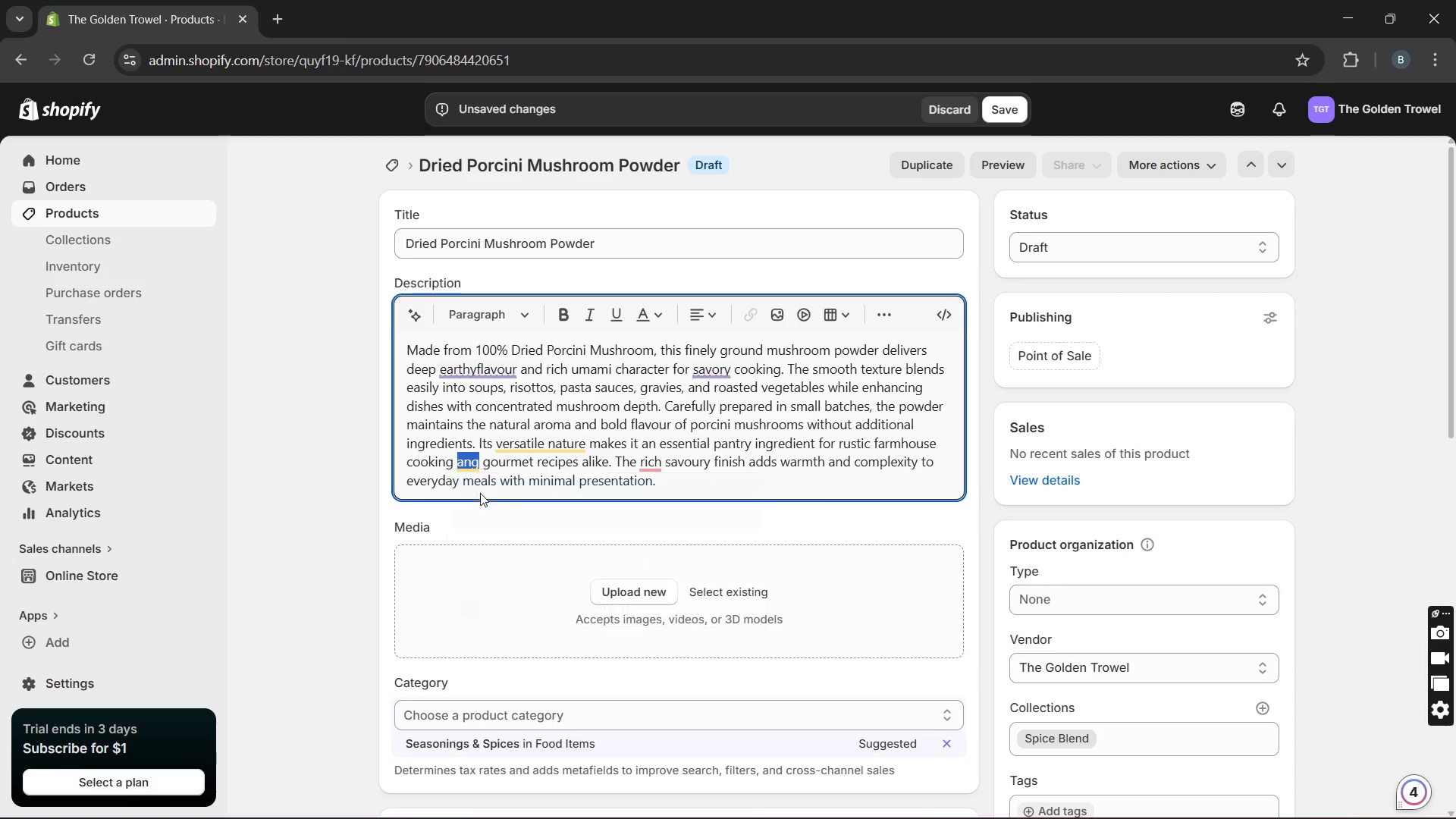 
key(Unknown)
 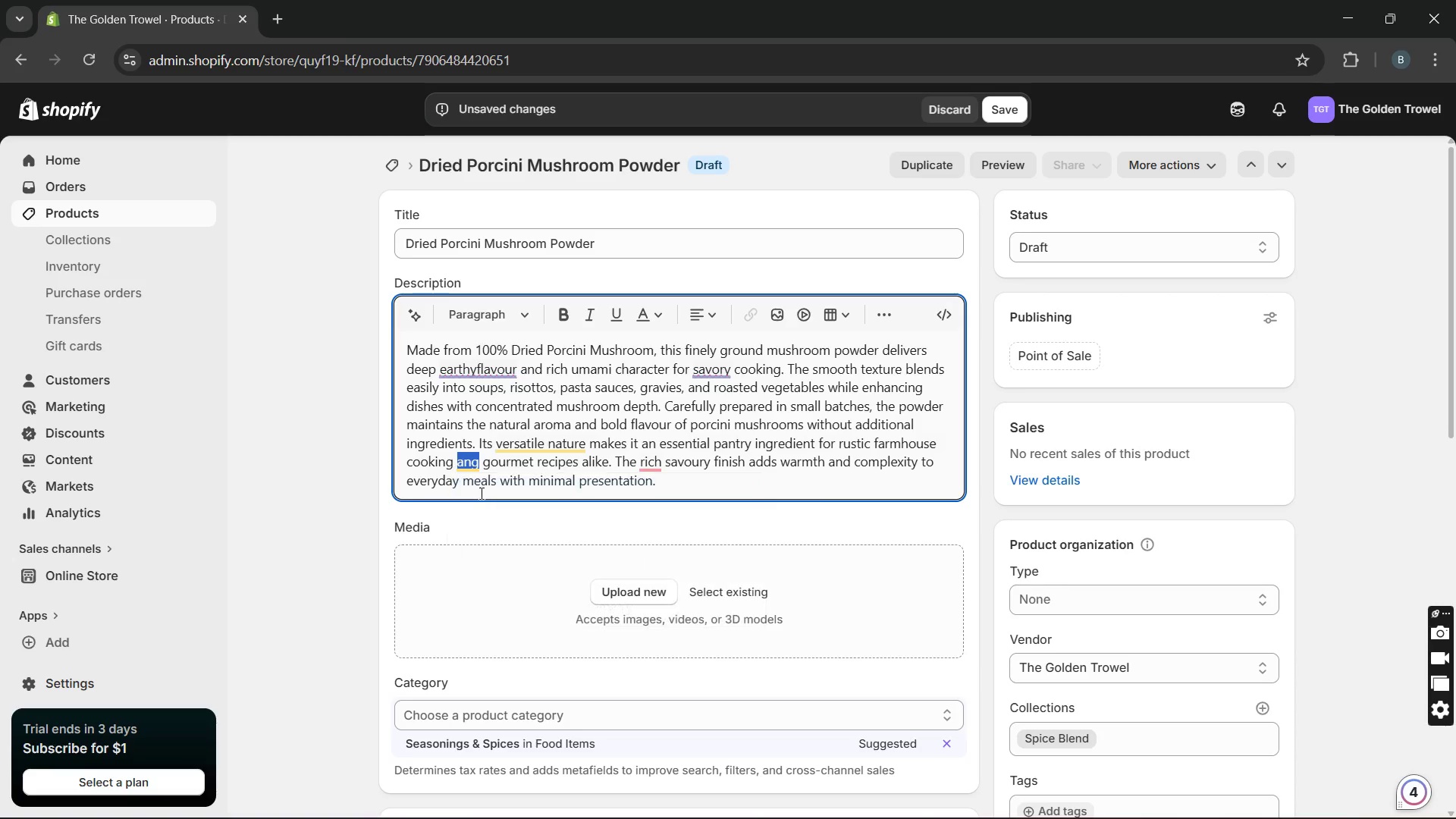 
hold_key(key=Unknown, duration=2.16)
 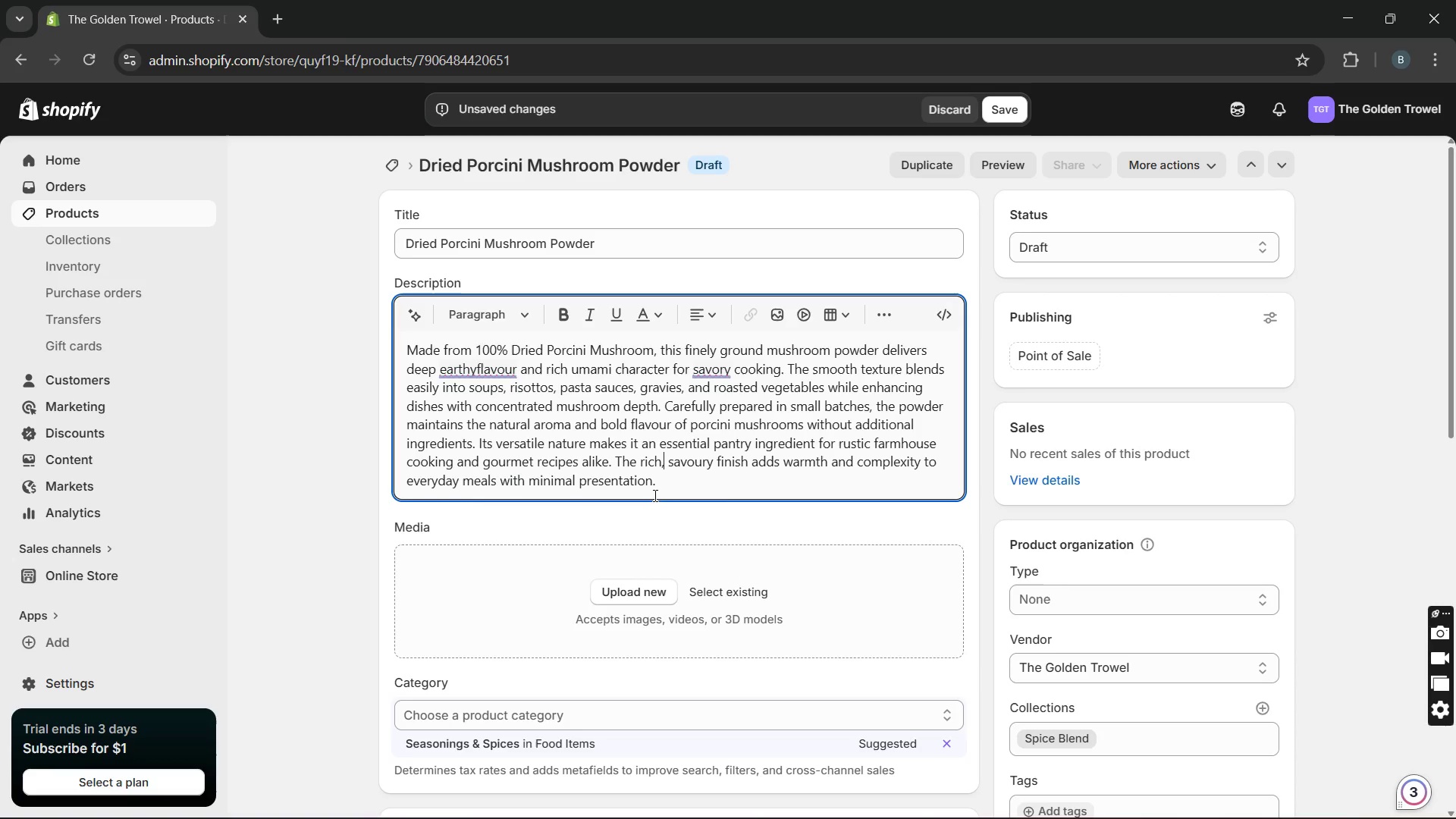 
left_click([654, 495])
 